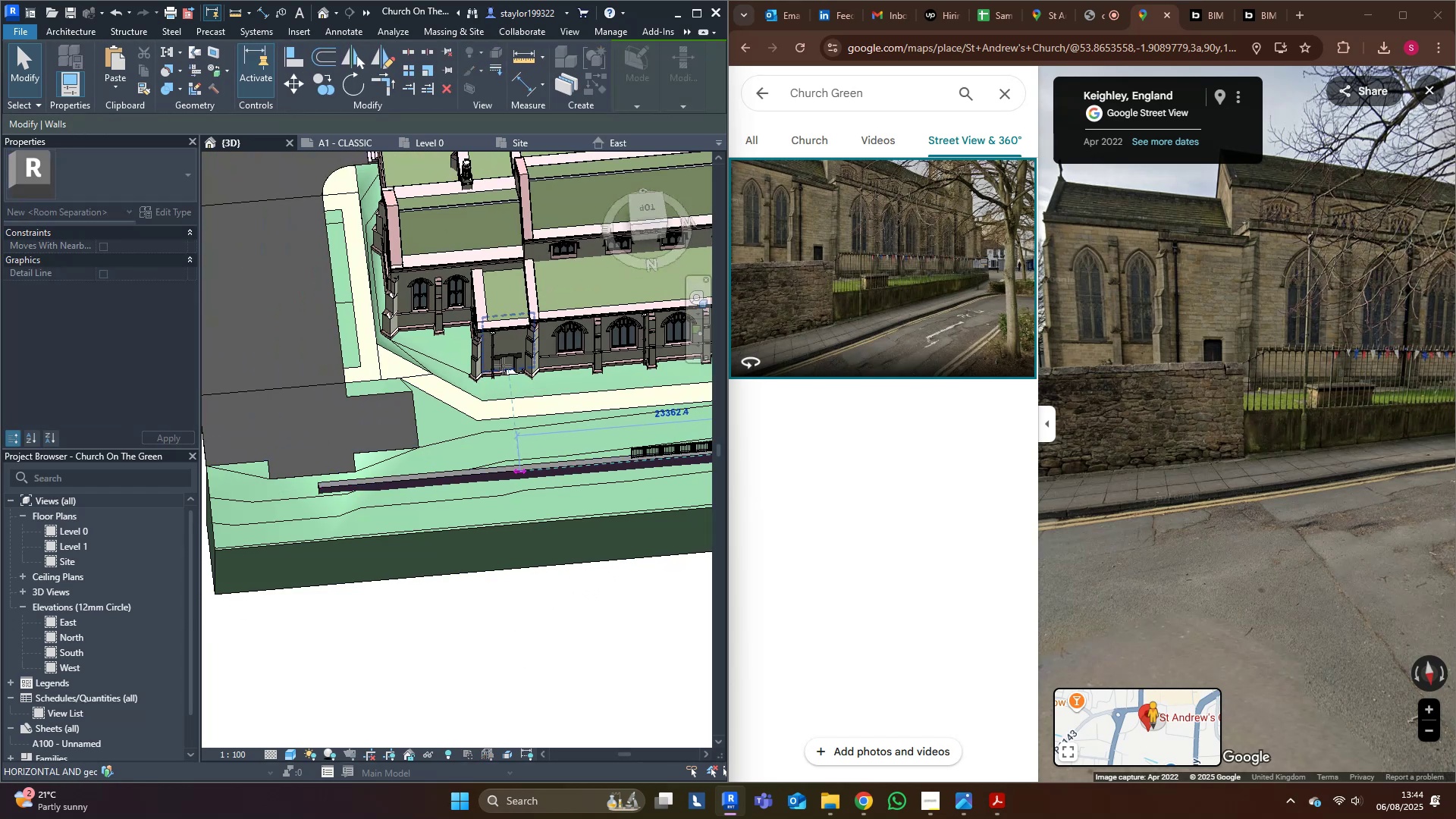 
hold_key(key=ShiftLeft, duration=1.52)
 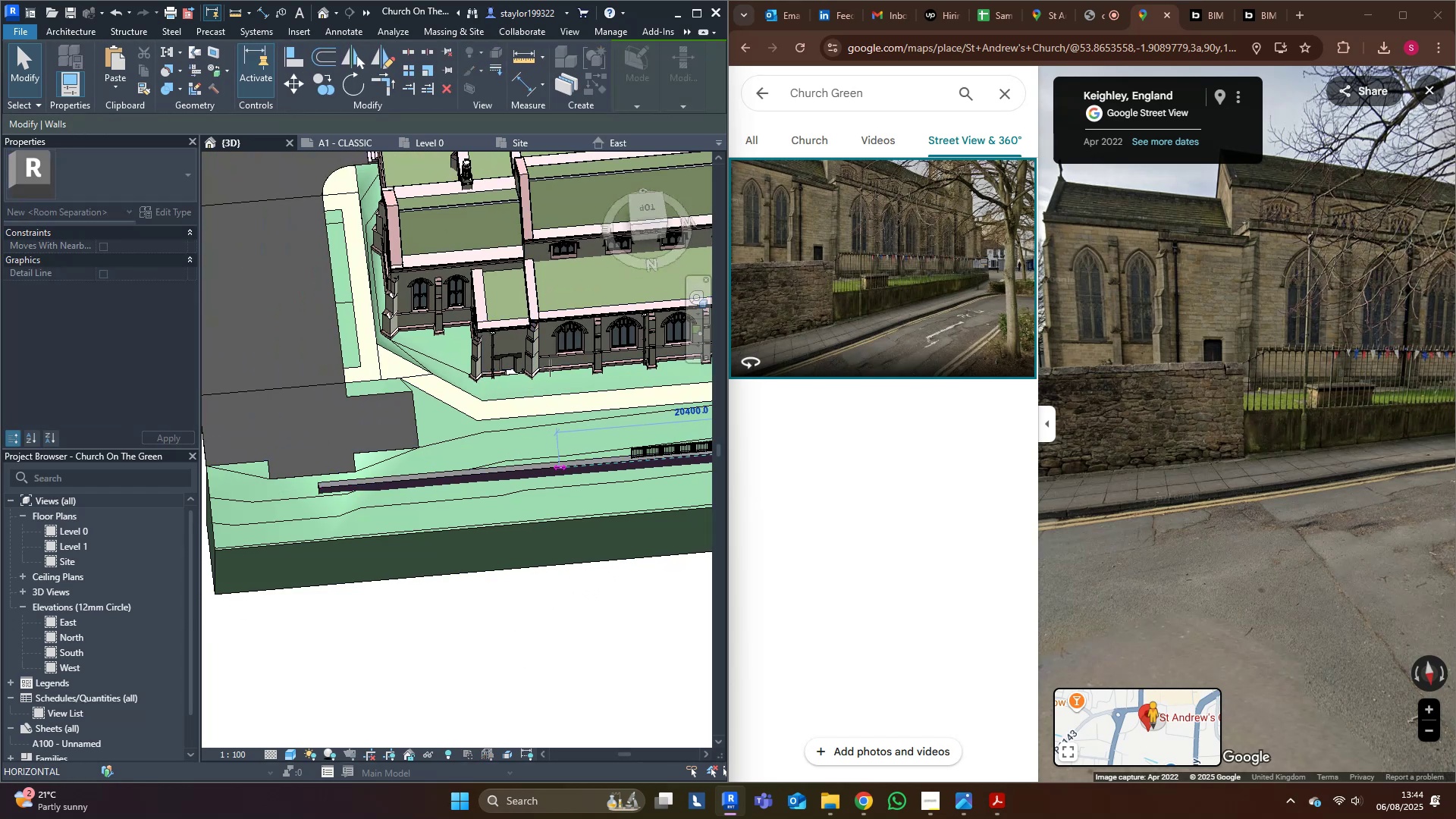 
hold_key(key=ShiftLeft, duration=1.01)
 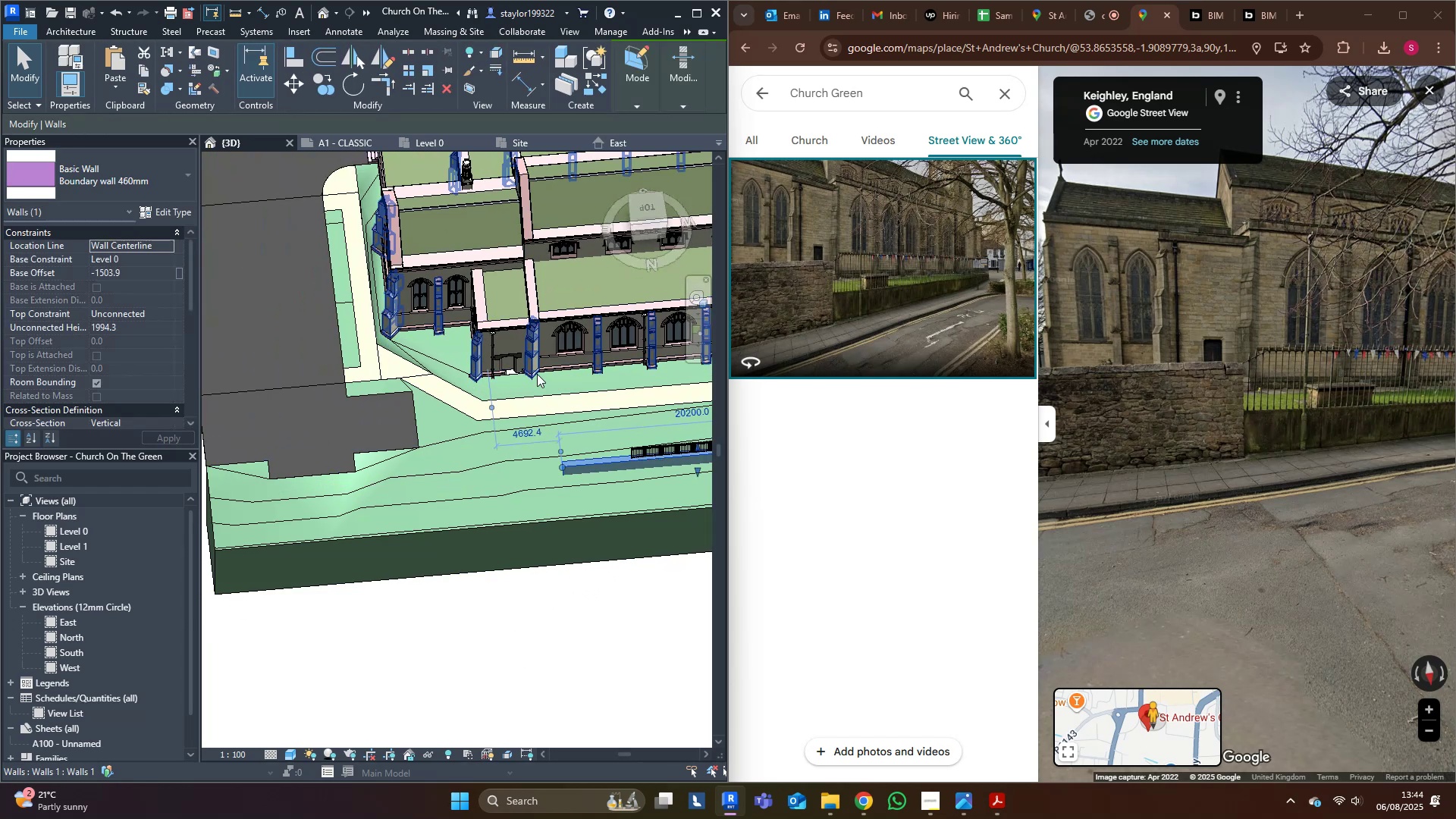 
key(Escape)
 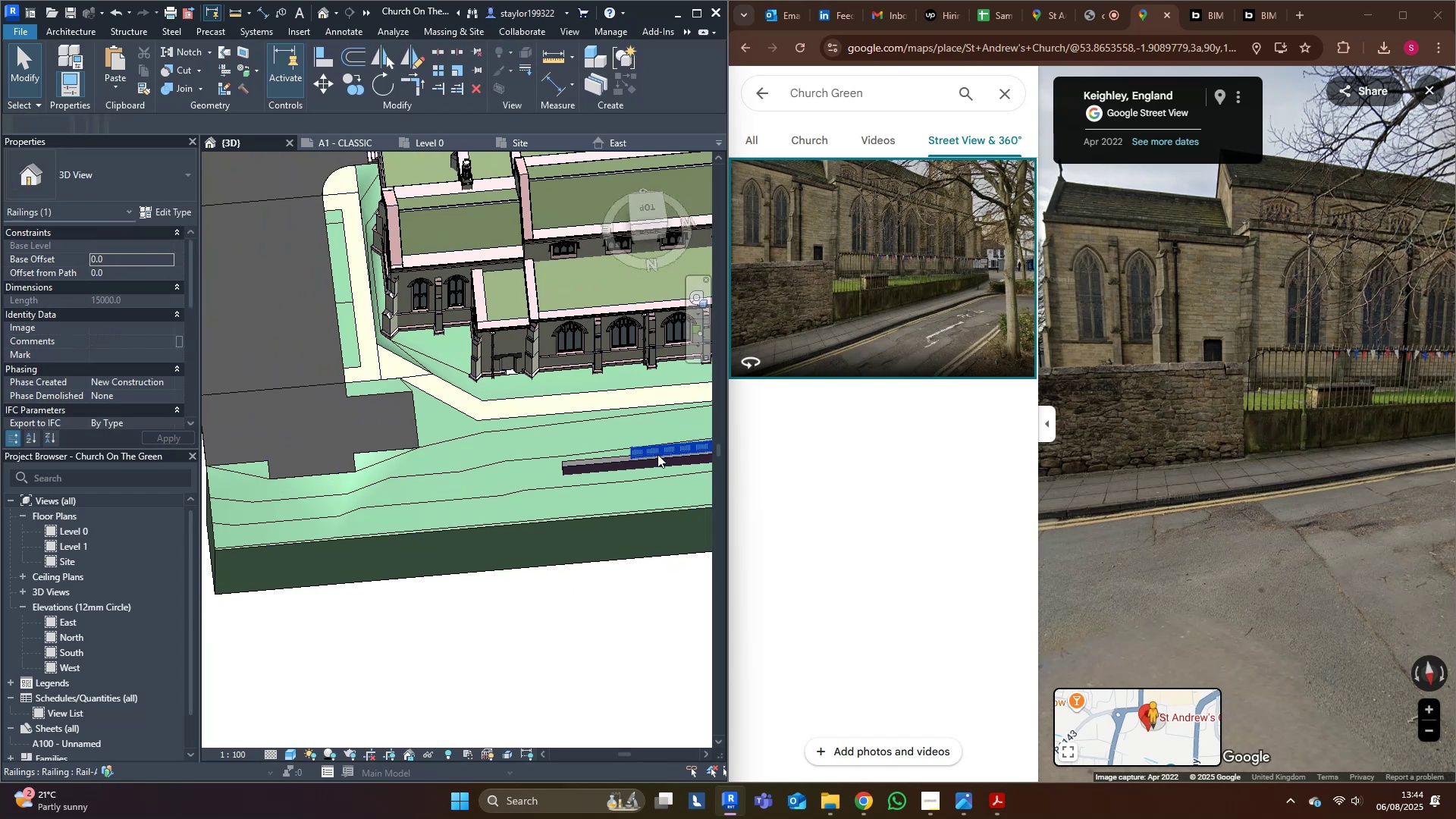 
double_click([657, 454])
 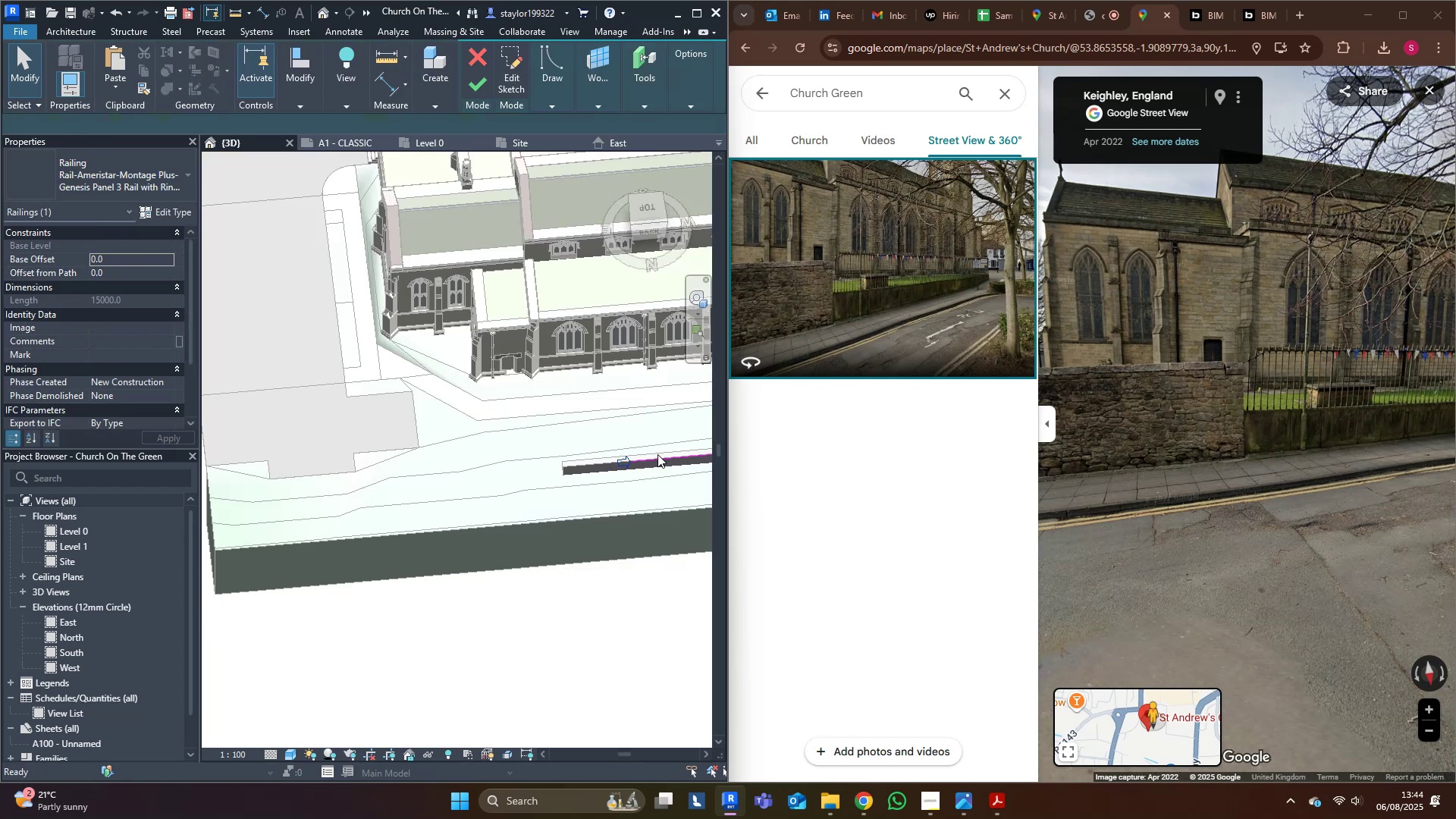 
scroll: coordinate [657, 454], scroll_direction: up, amount: 4.0
 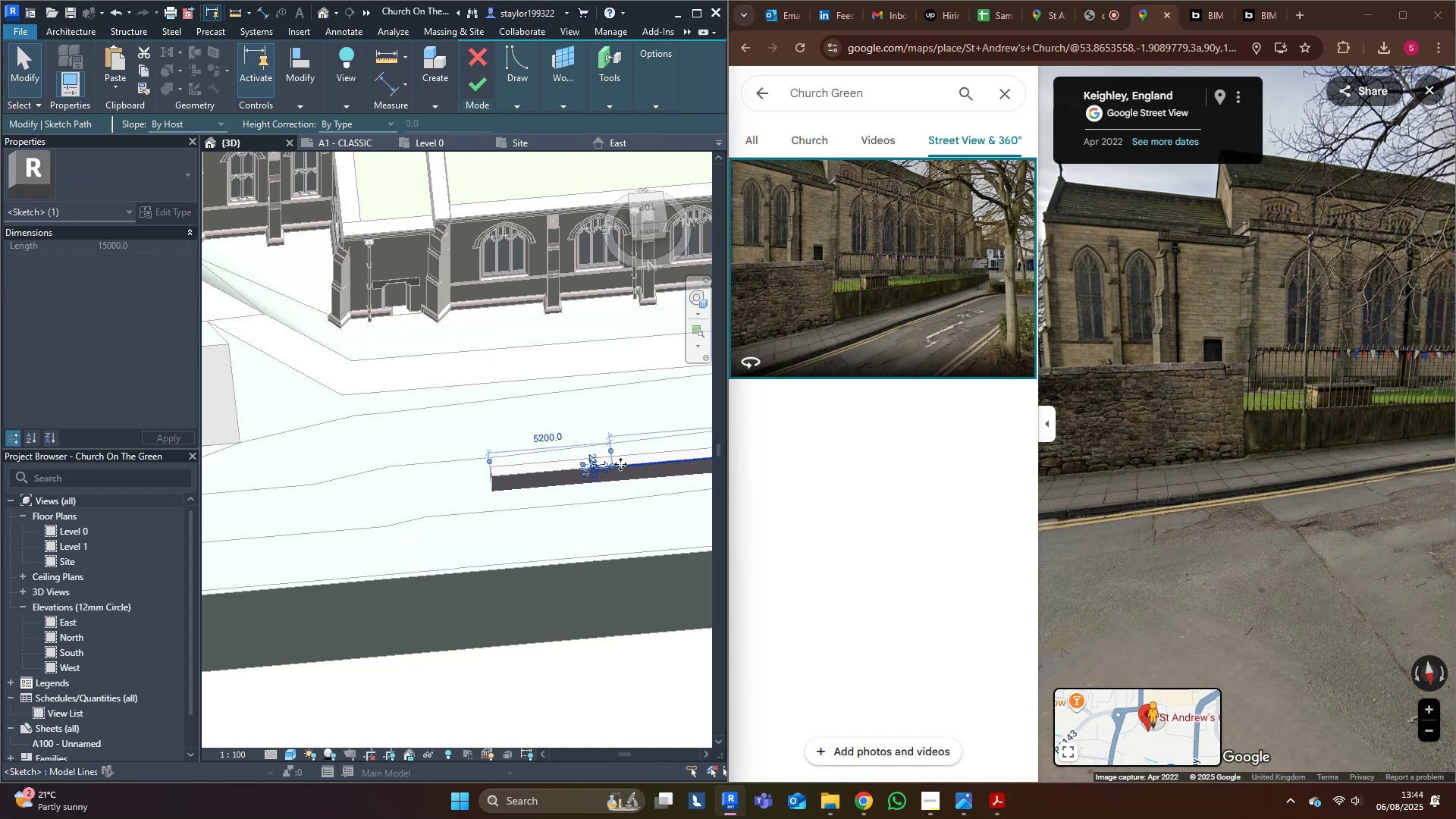 
hold_key(key=ShiftLeft, duration=1.53)
 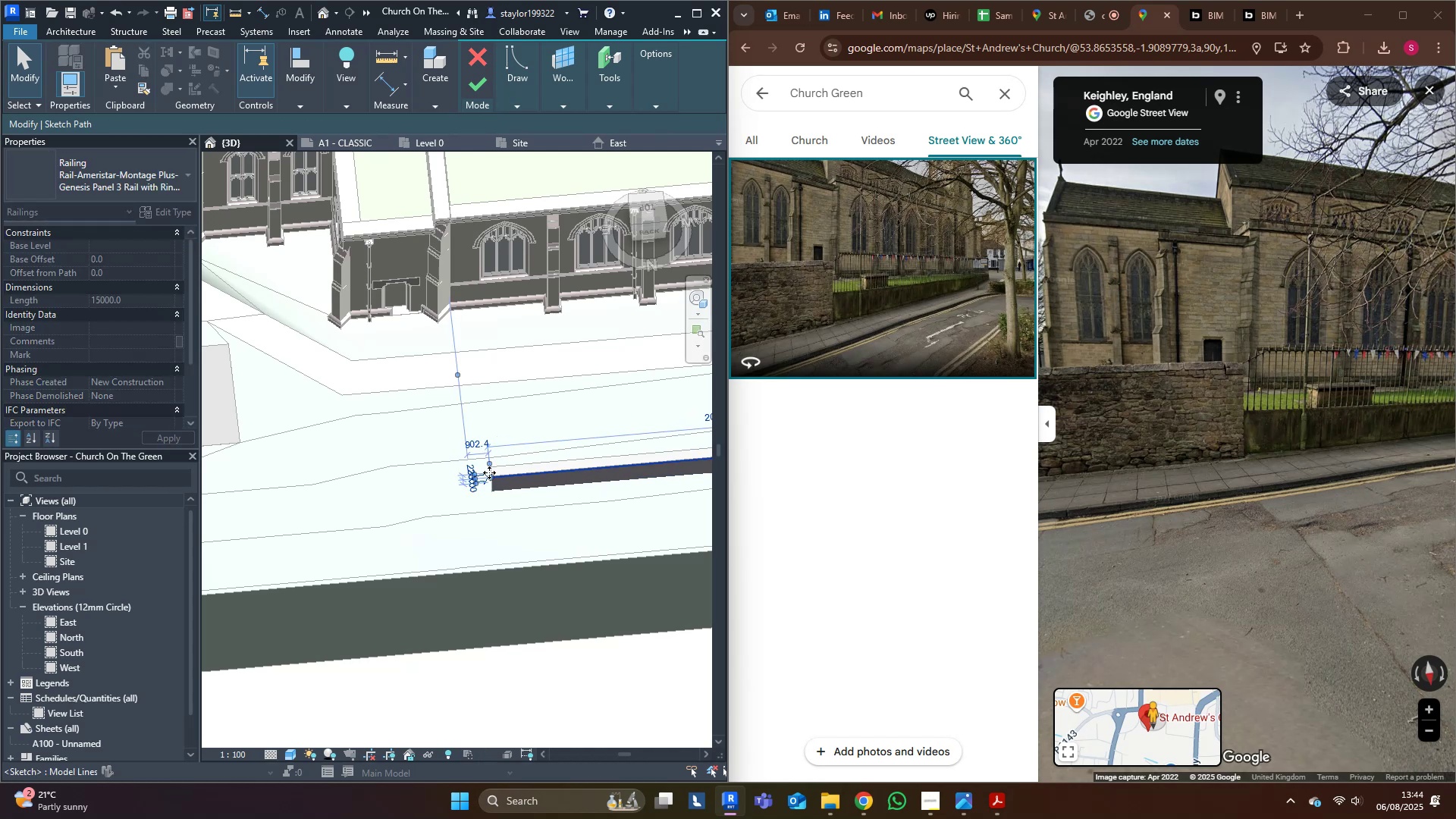 
key(Shift+ShiftLeft)
 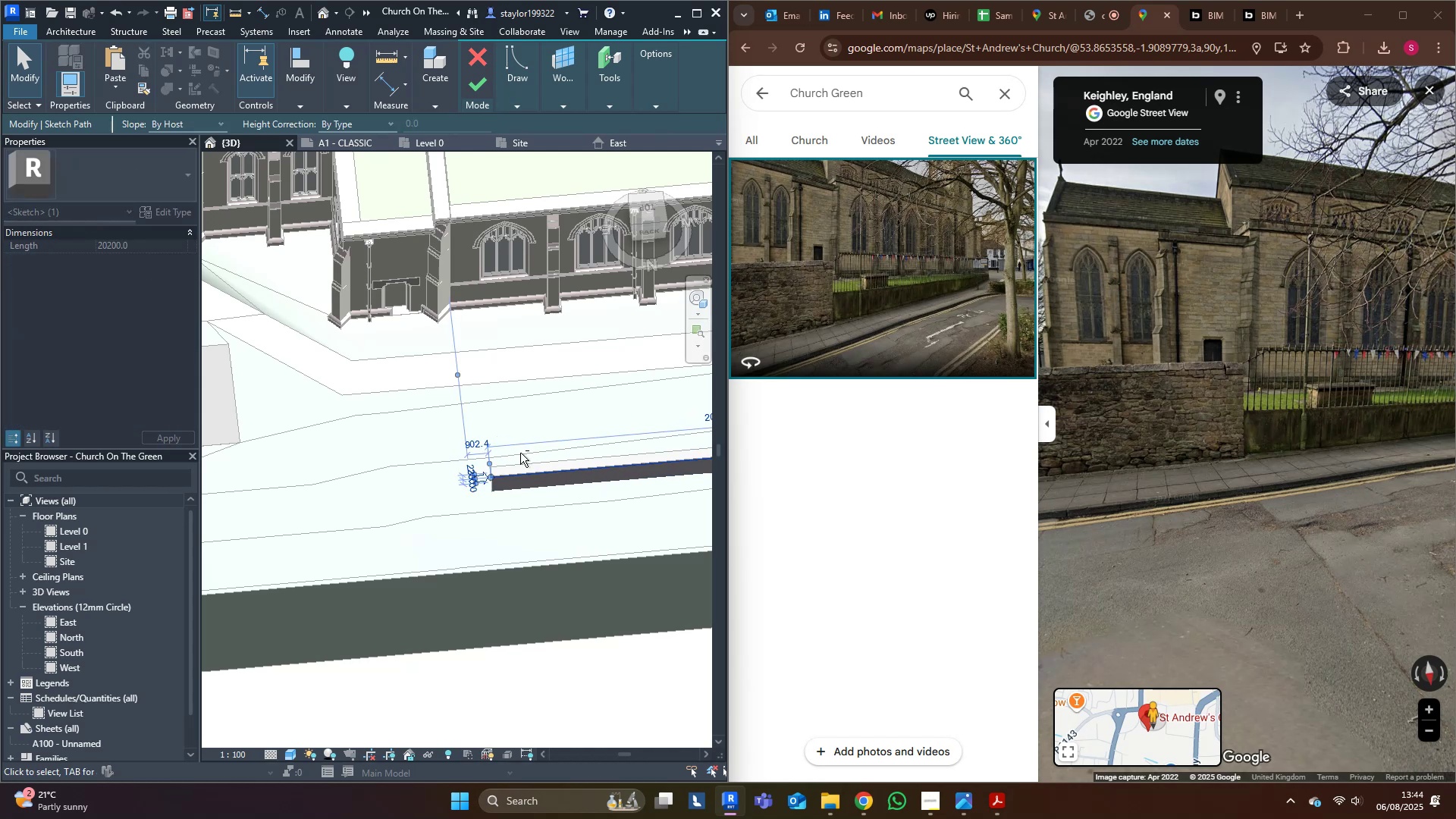 
key(Shift+ShiftLeft)
 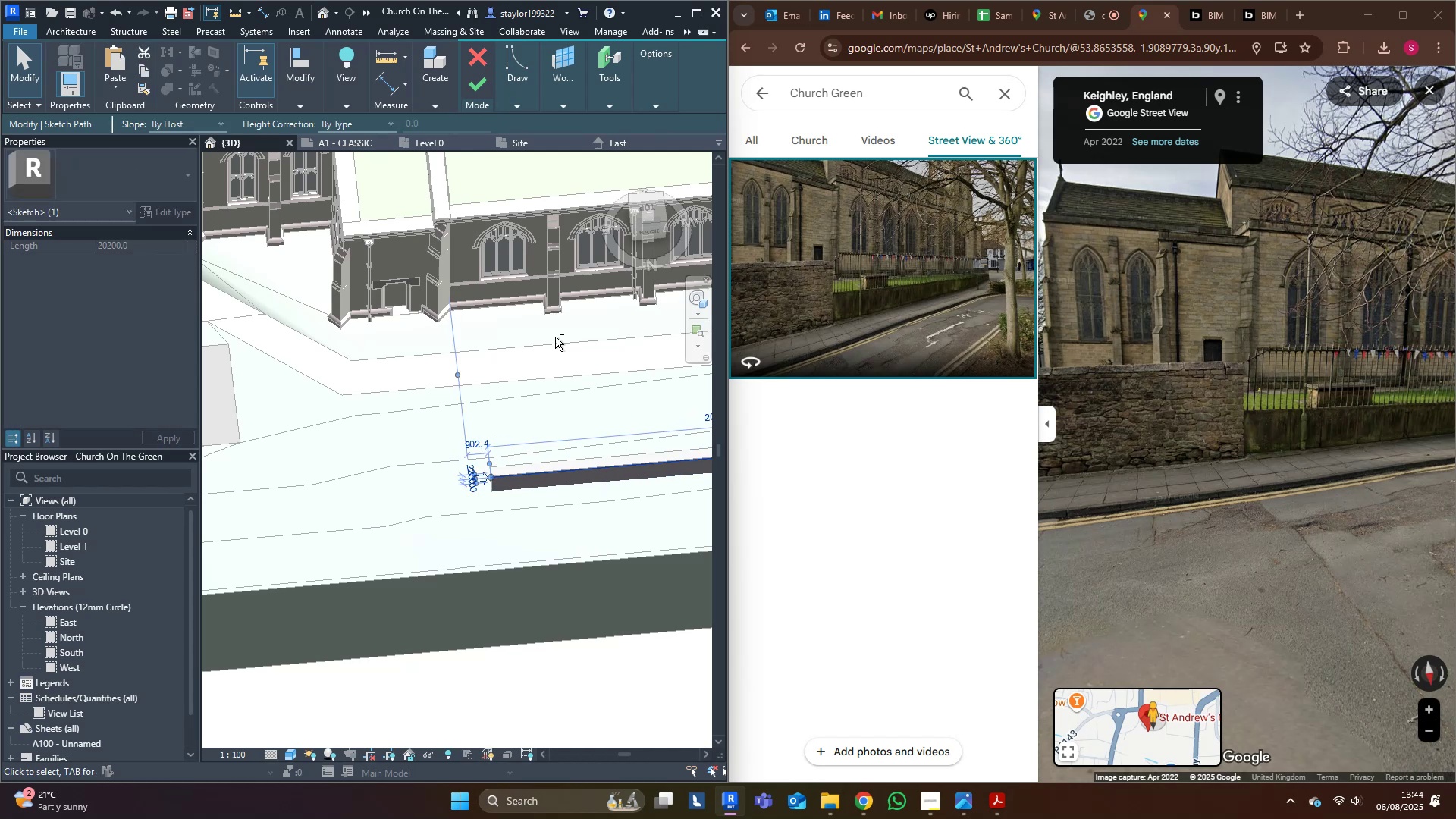 
key(Shift+ShiftLeft)
 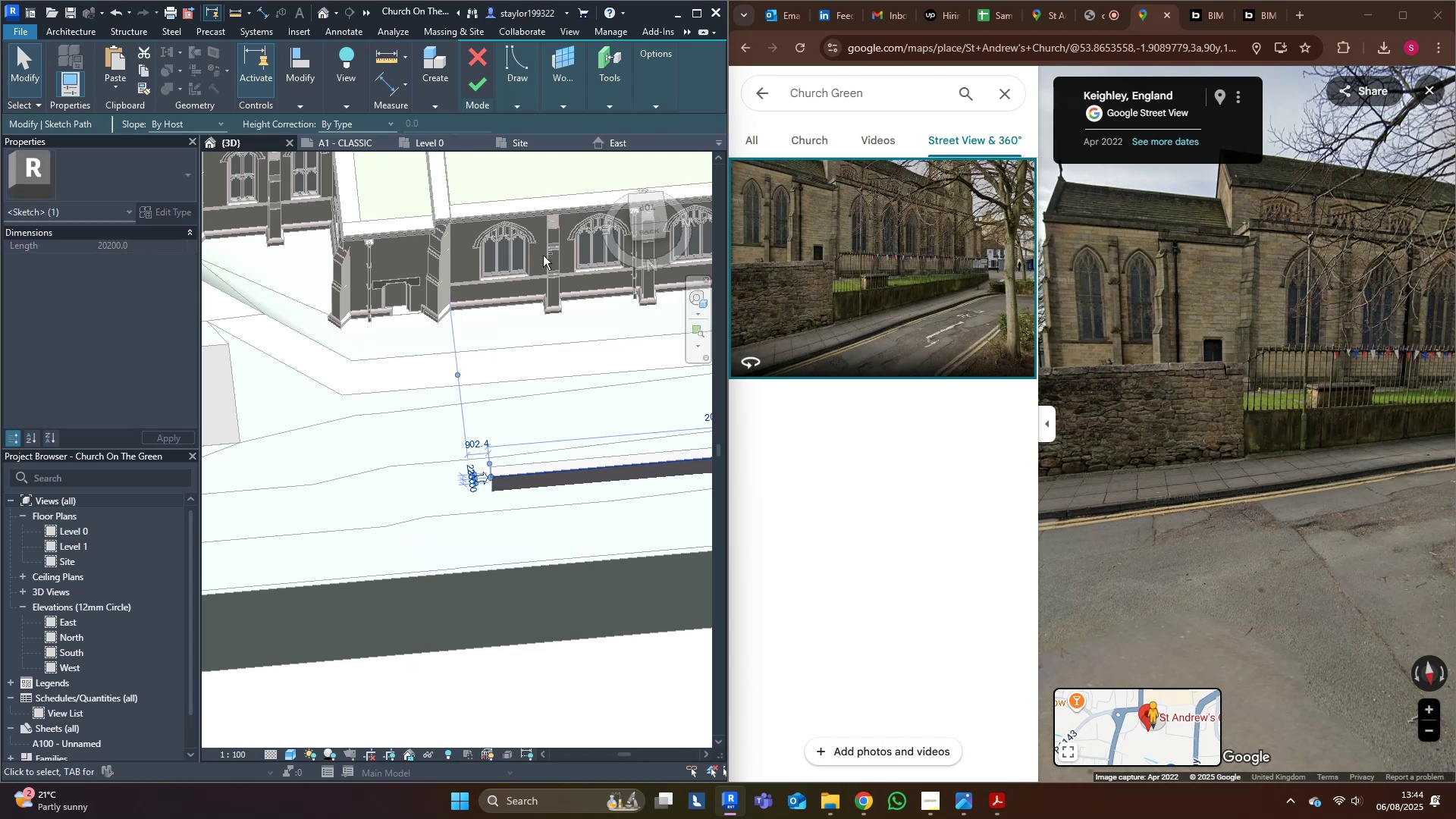 
key(Shift+ShiftLeft)
 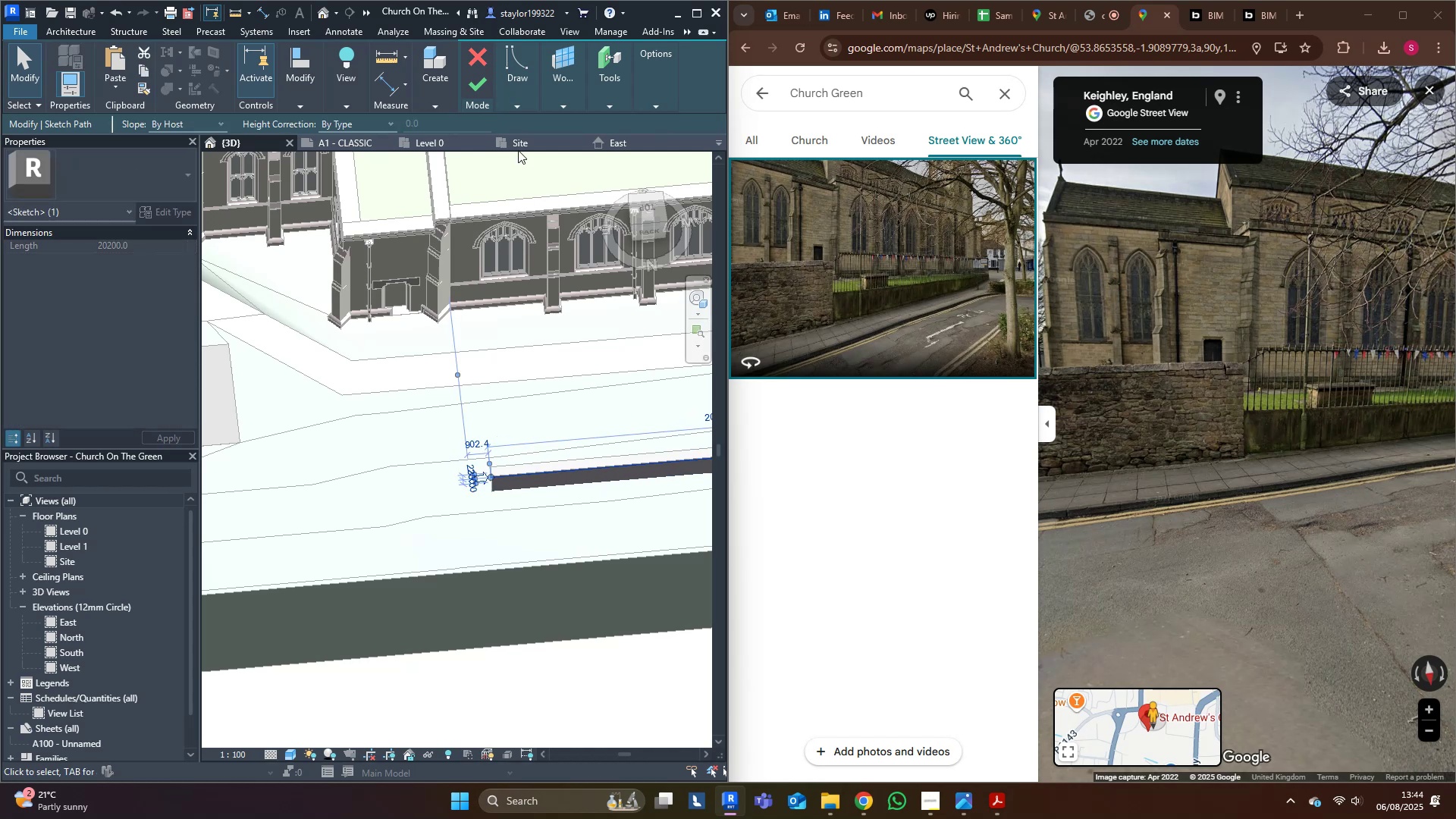 
key(Shift+ShiftLeft)
 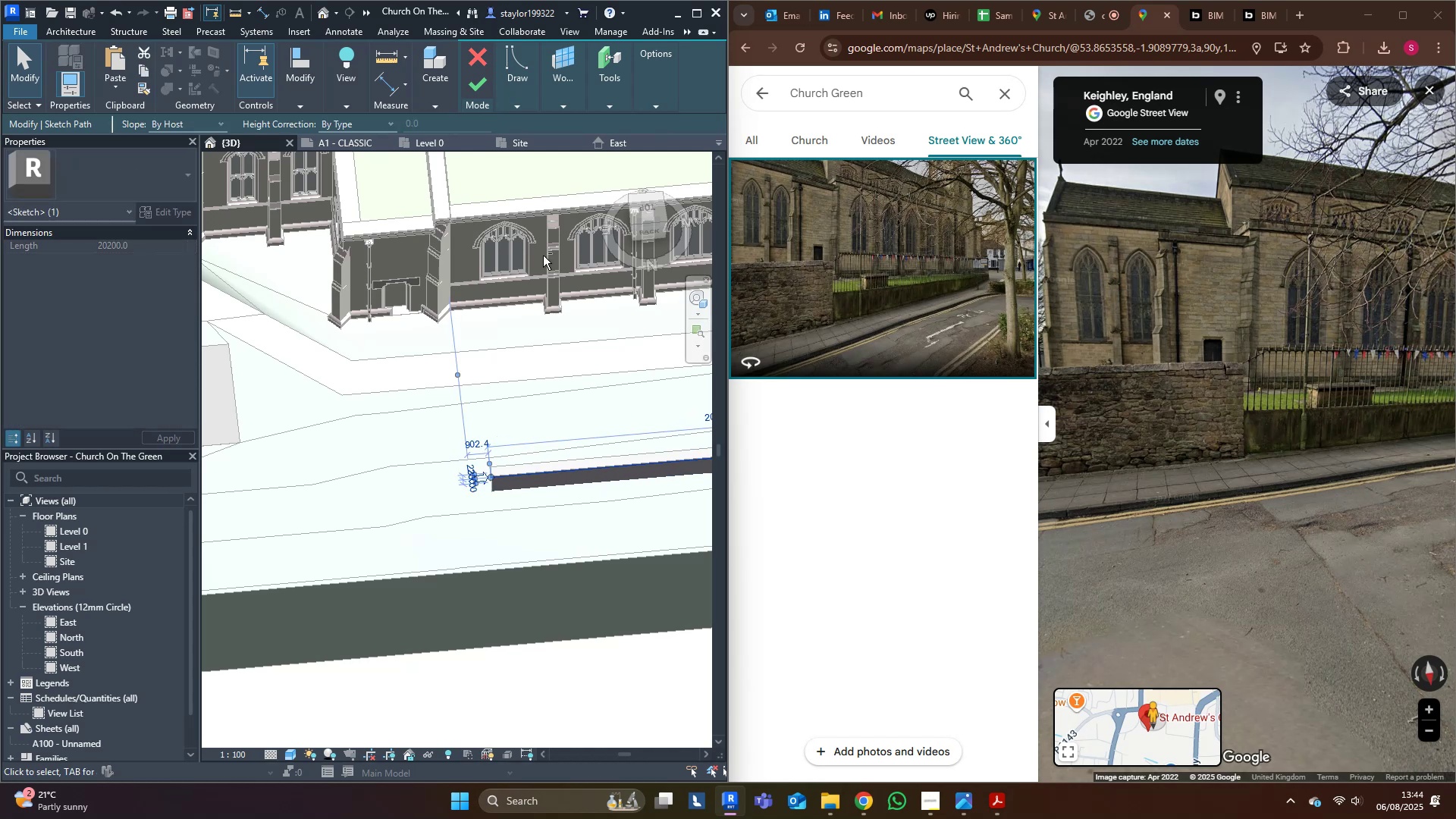 
key(Shift+ShiftLeft)
 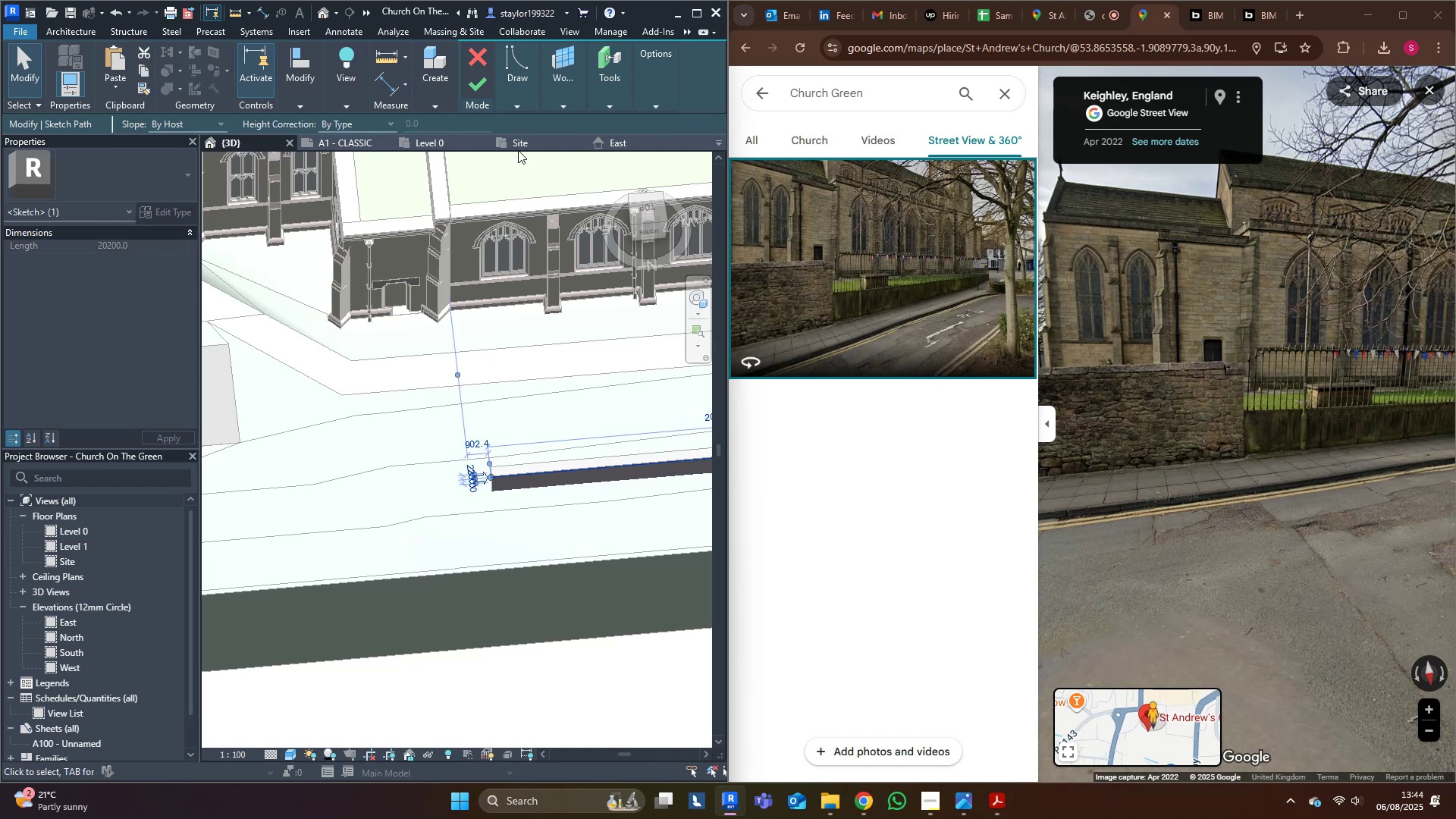 
key(Shift+ShiftLeft)
 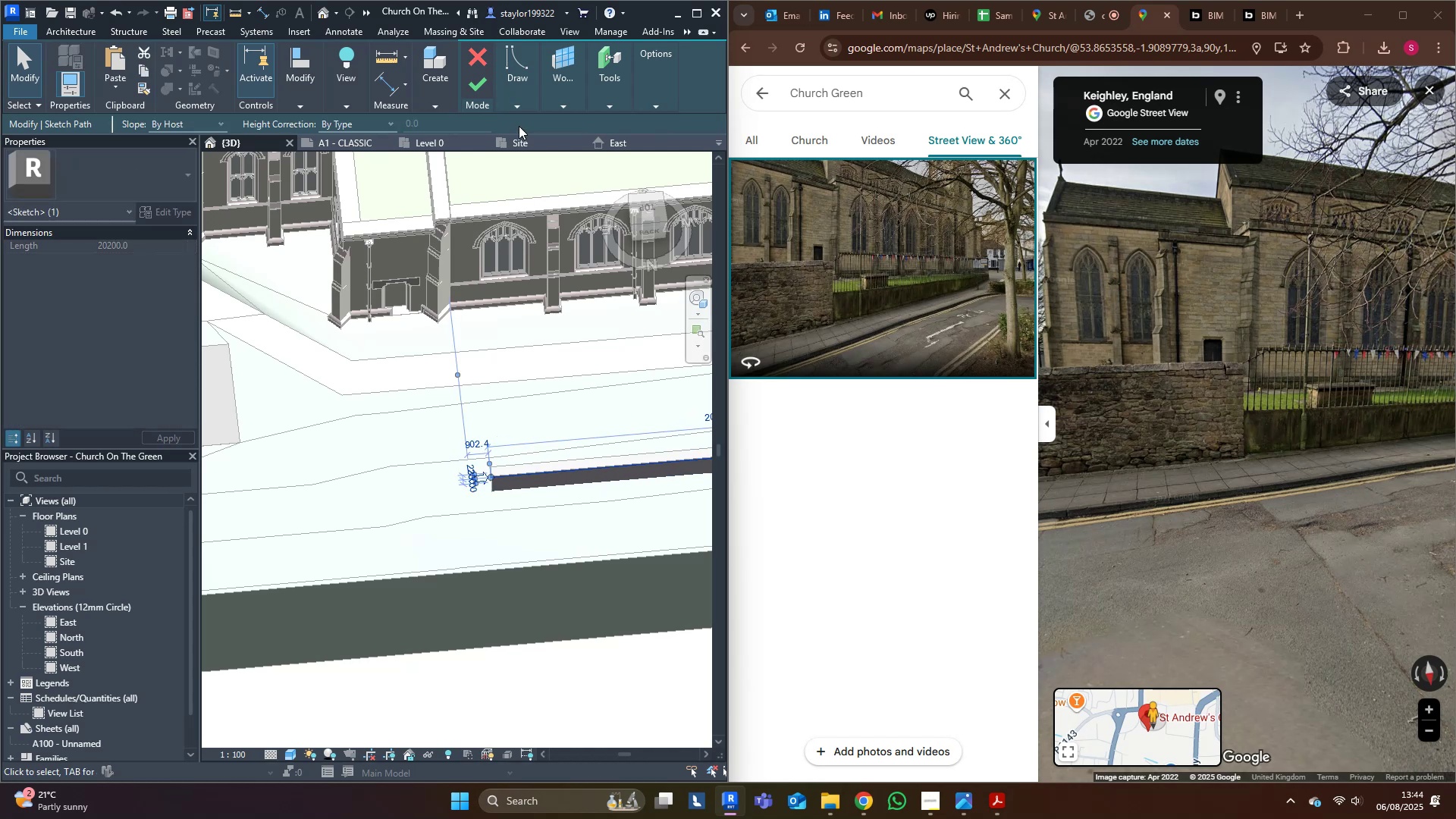 
key(Shift+ShiftLeft)
 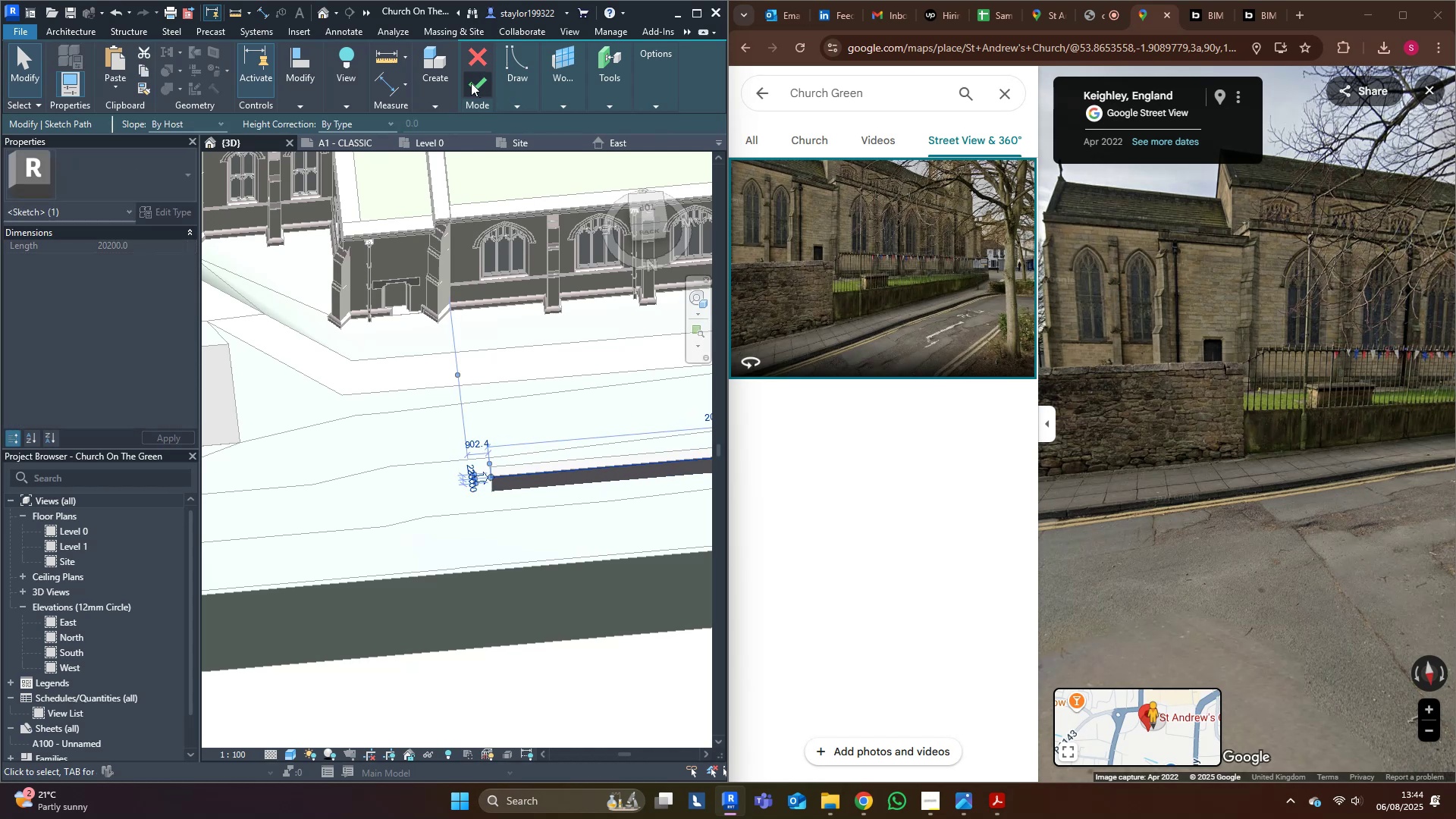 
left_click([467, 80])
 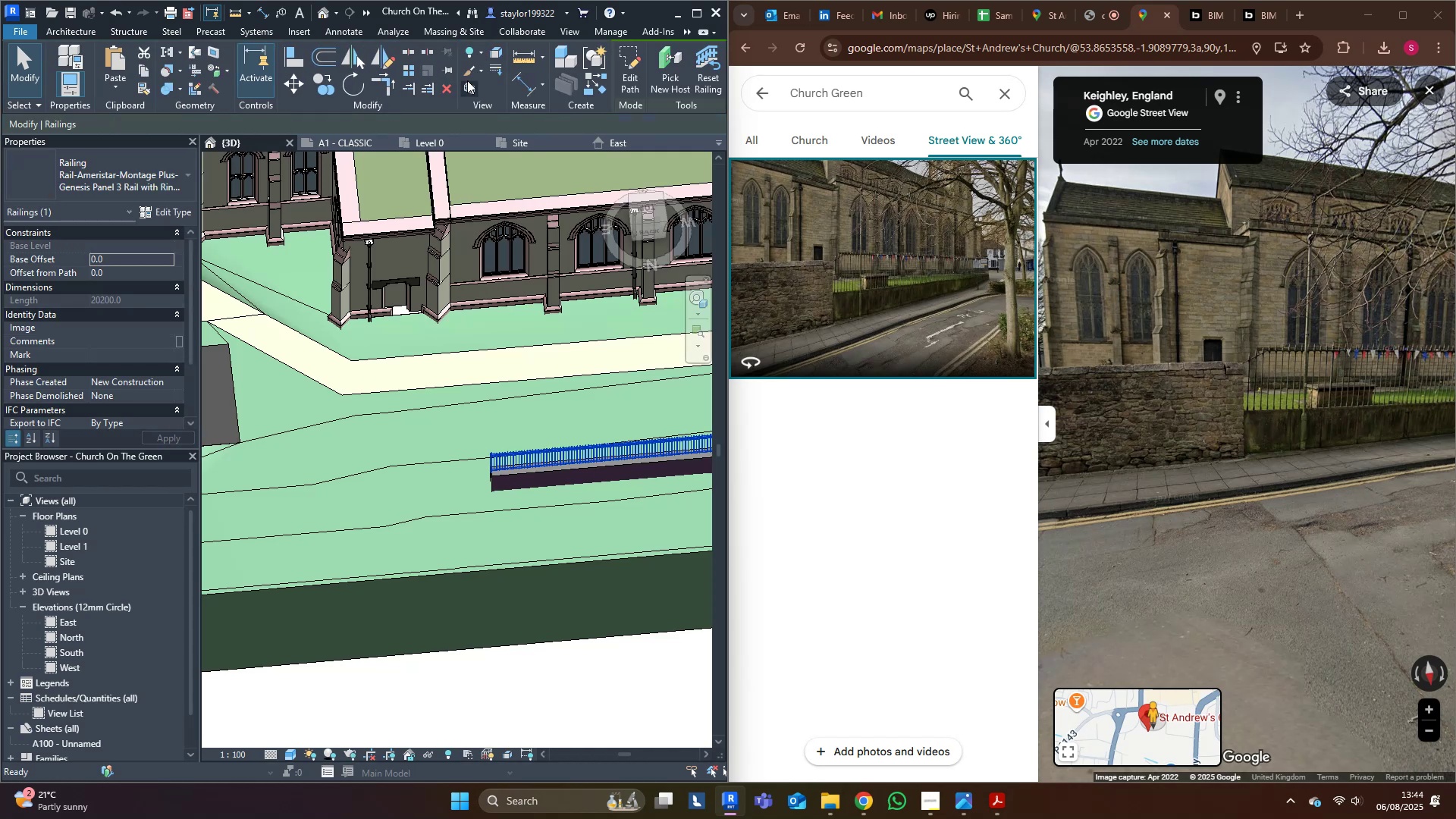 
key(Escape)
 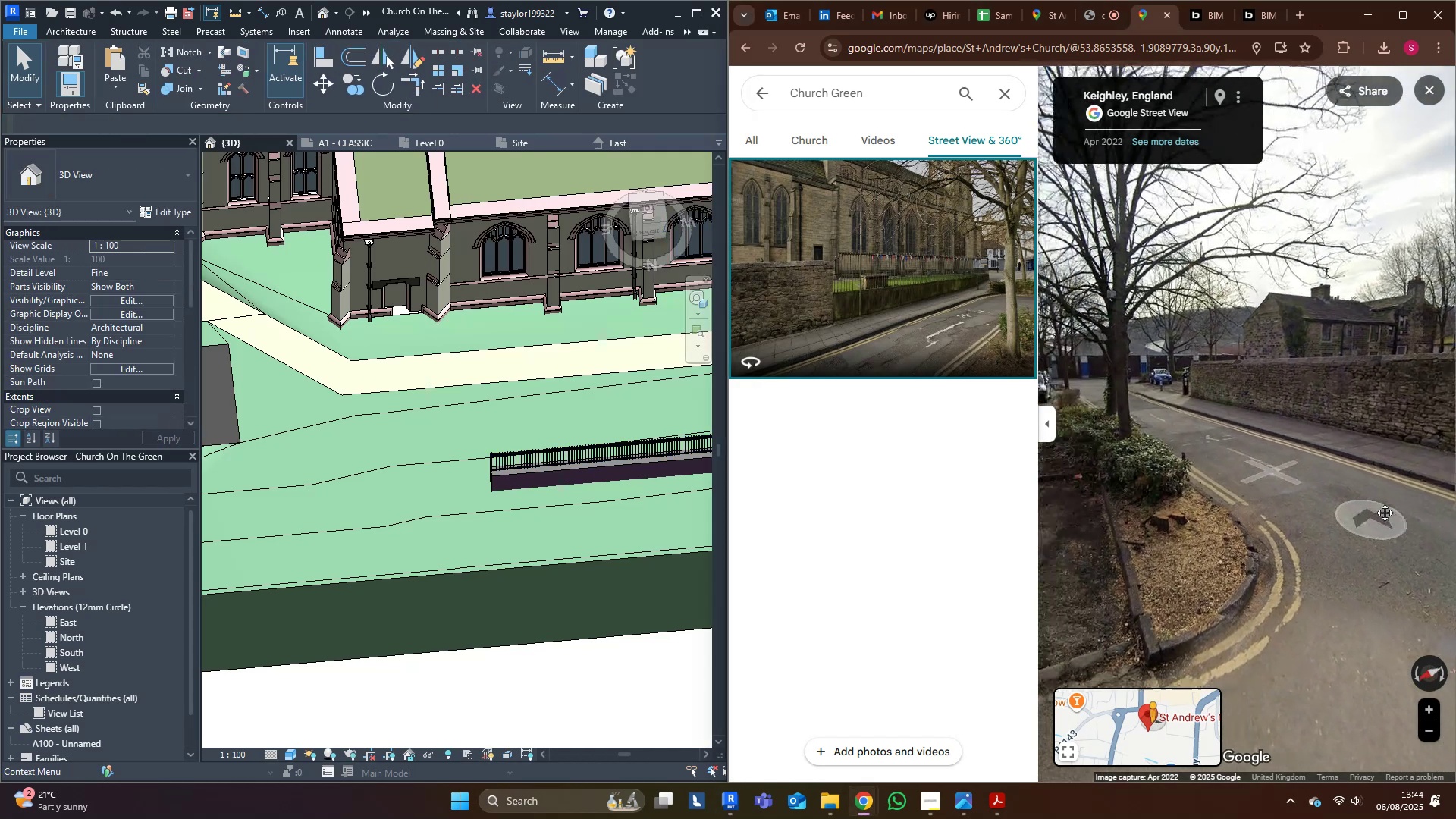 
scroll: coordinate [467, 527], scroll_direction: down, amount: 9.0
 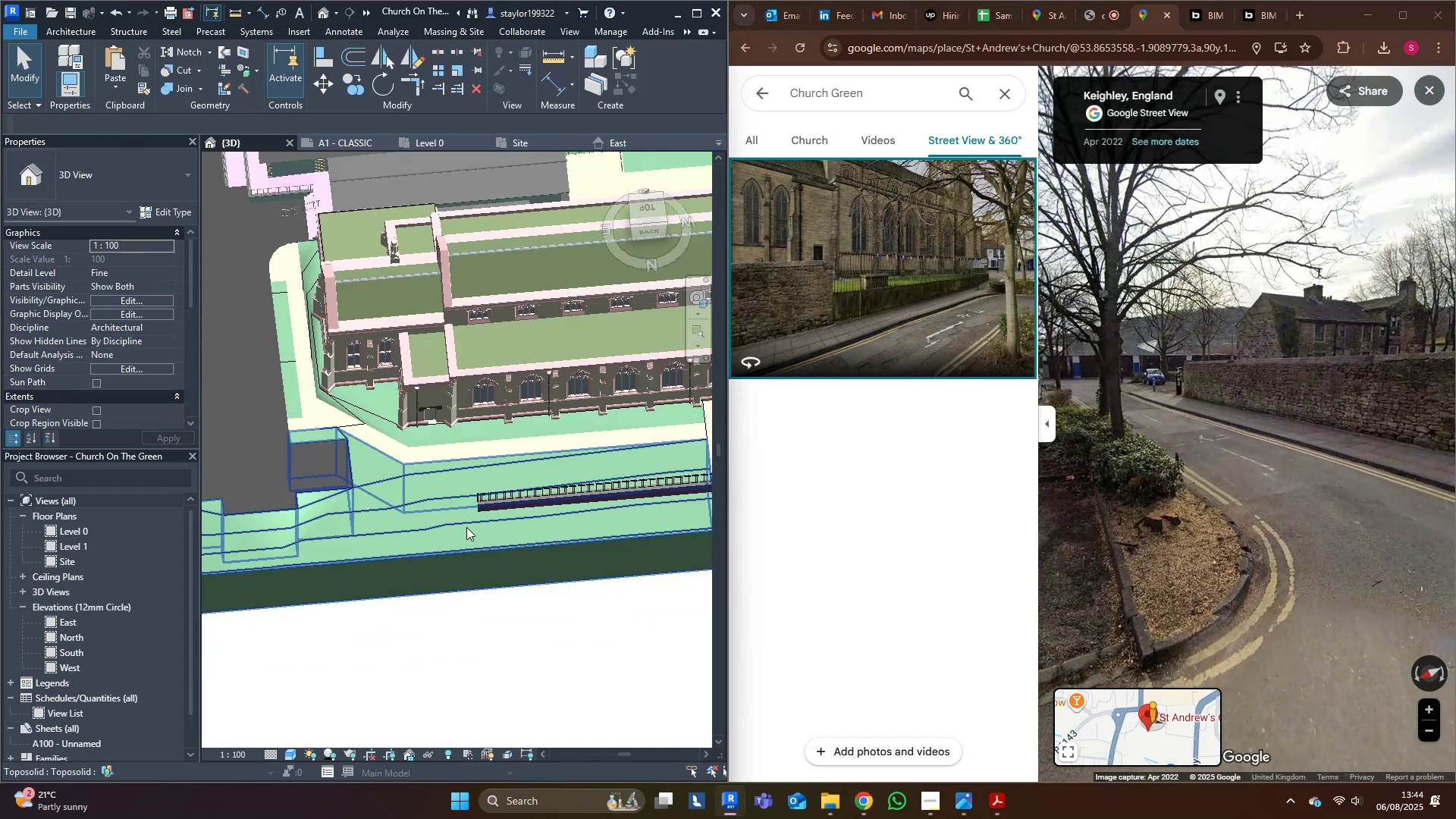 
hold_key(key=ShiftLeft, duration=1.5)
 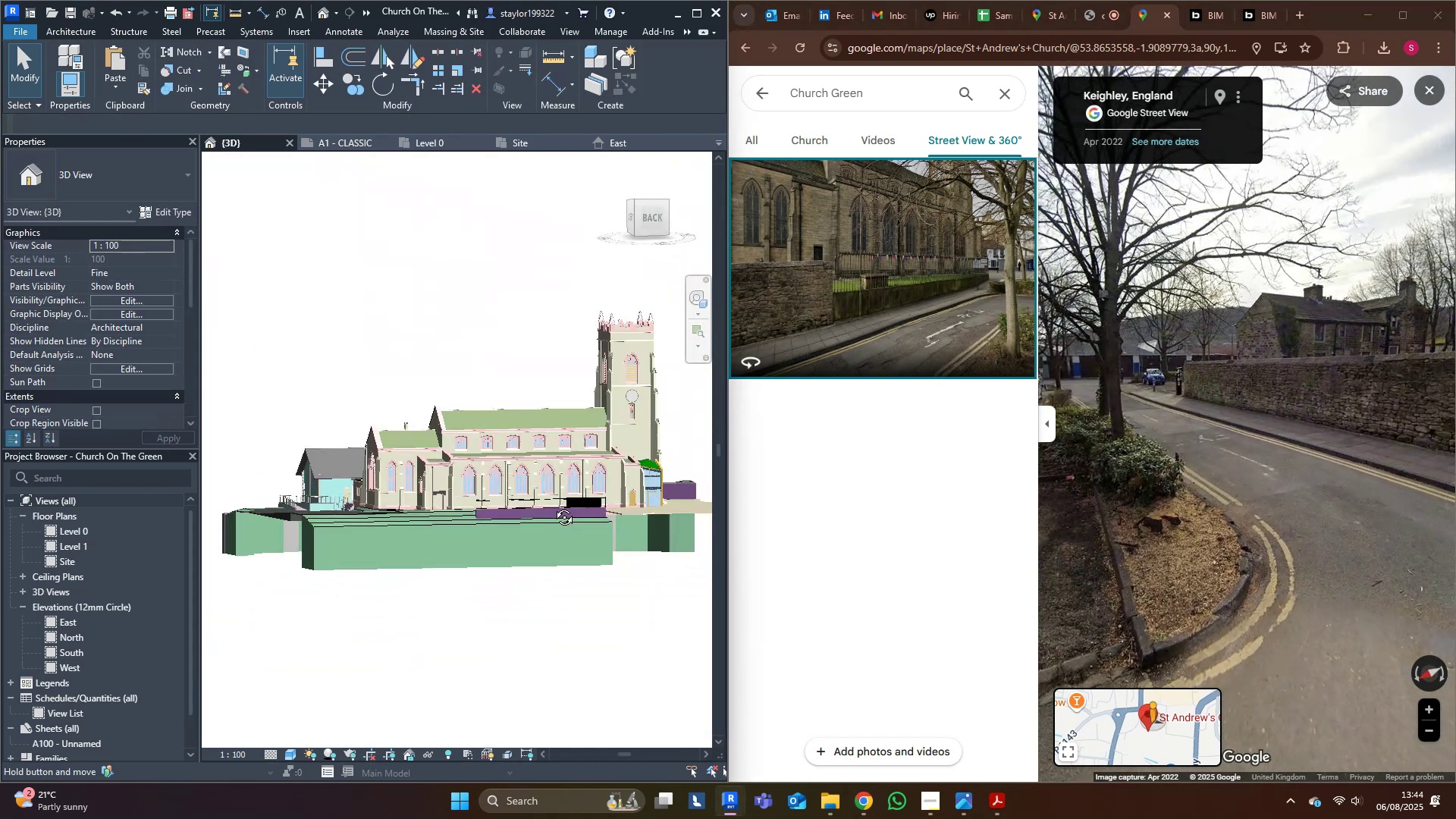 
hold_key(key=ShiftLeft, duration=1.39)
 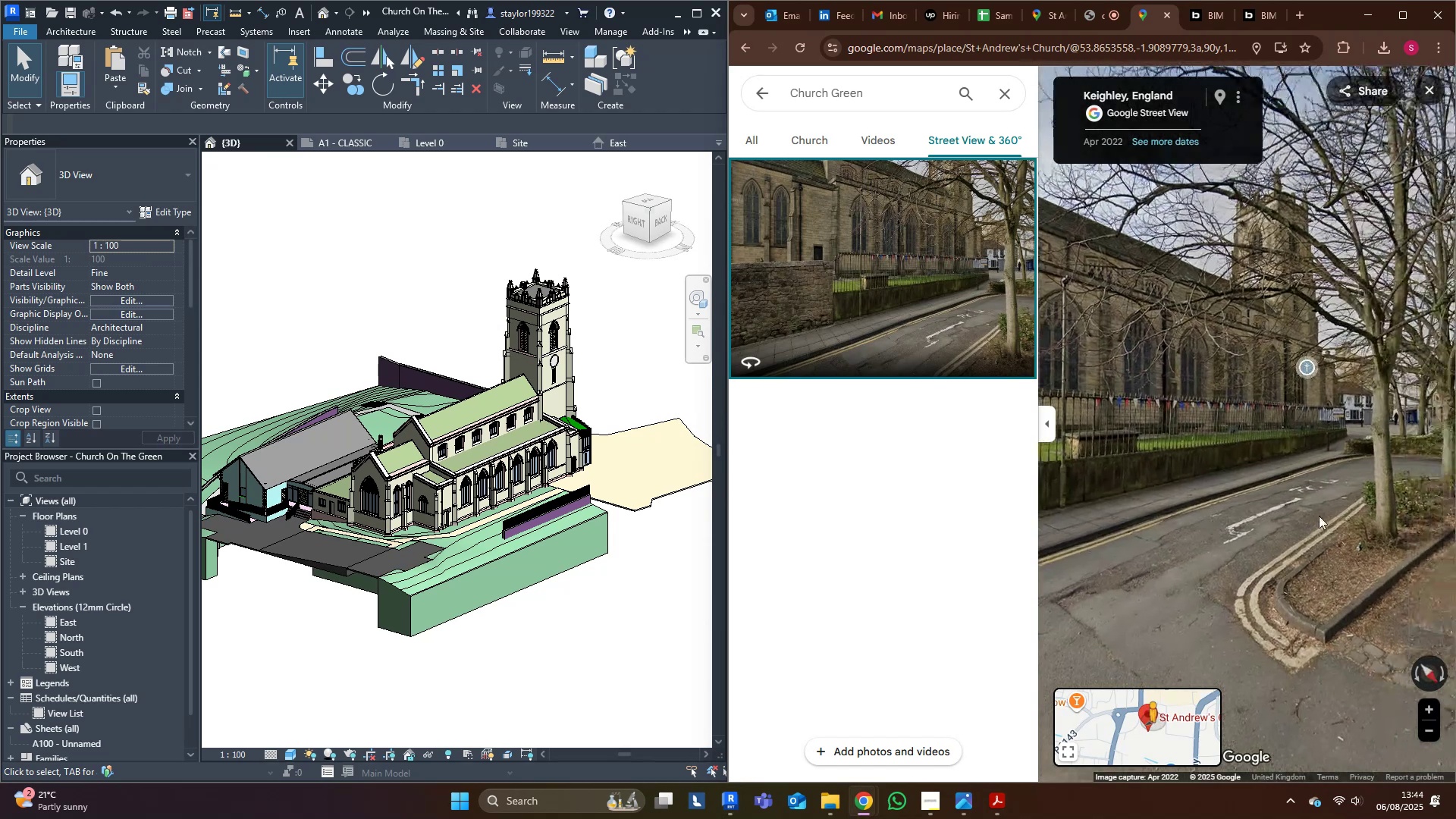 
scroll: coordinate [633, 562], scroll_direction: up, amount: 14.0
 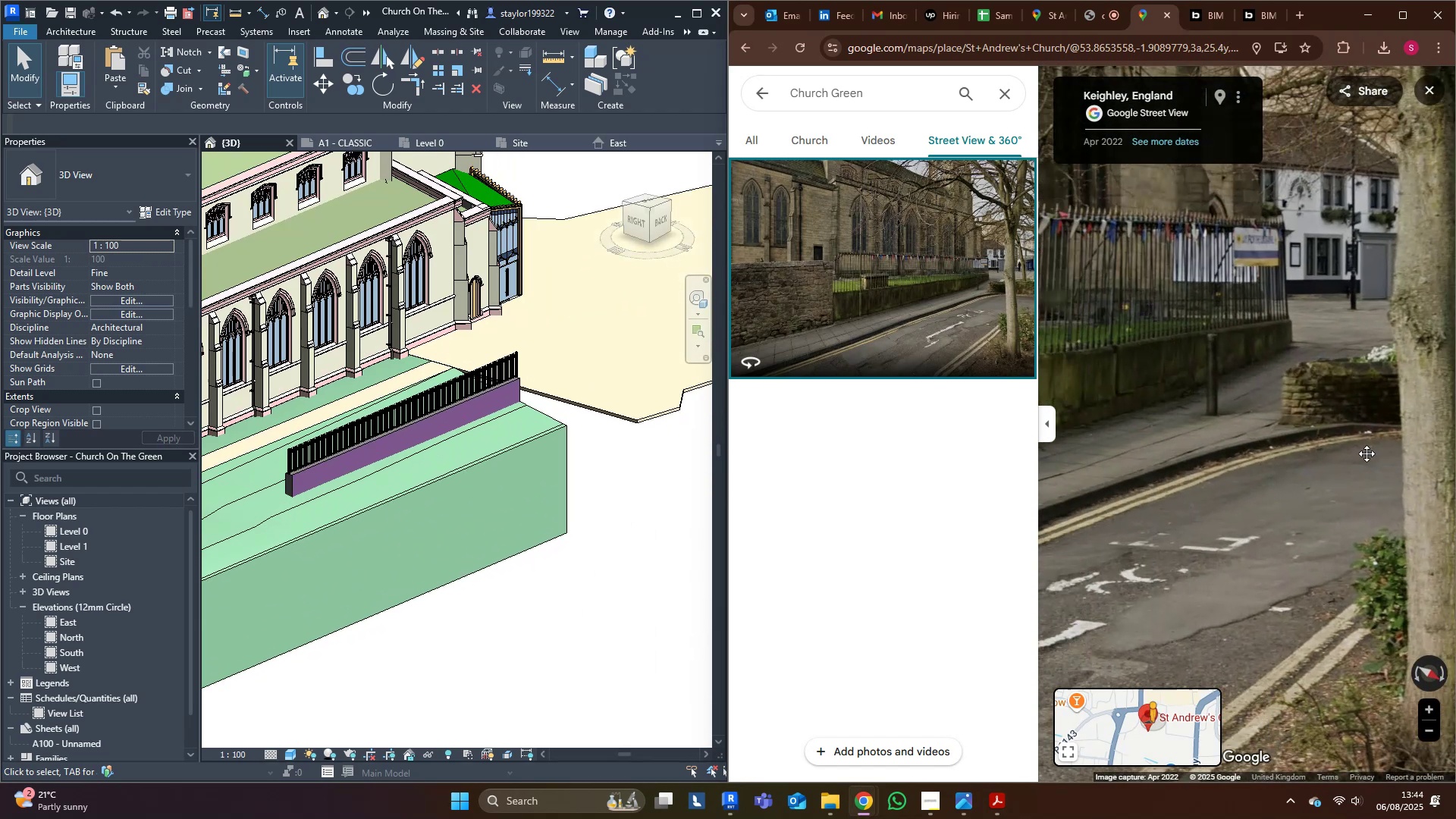 
scroll: coordinate [1261, 520], scroll_direction: down, amount: 3.0
 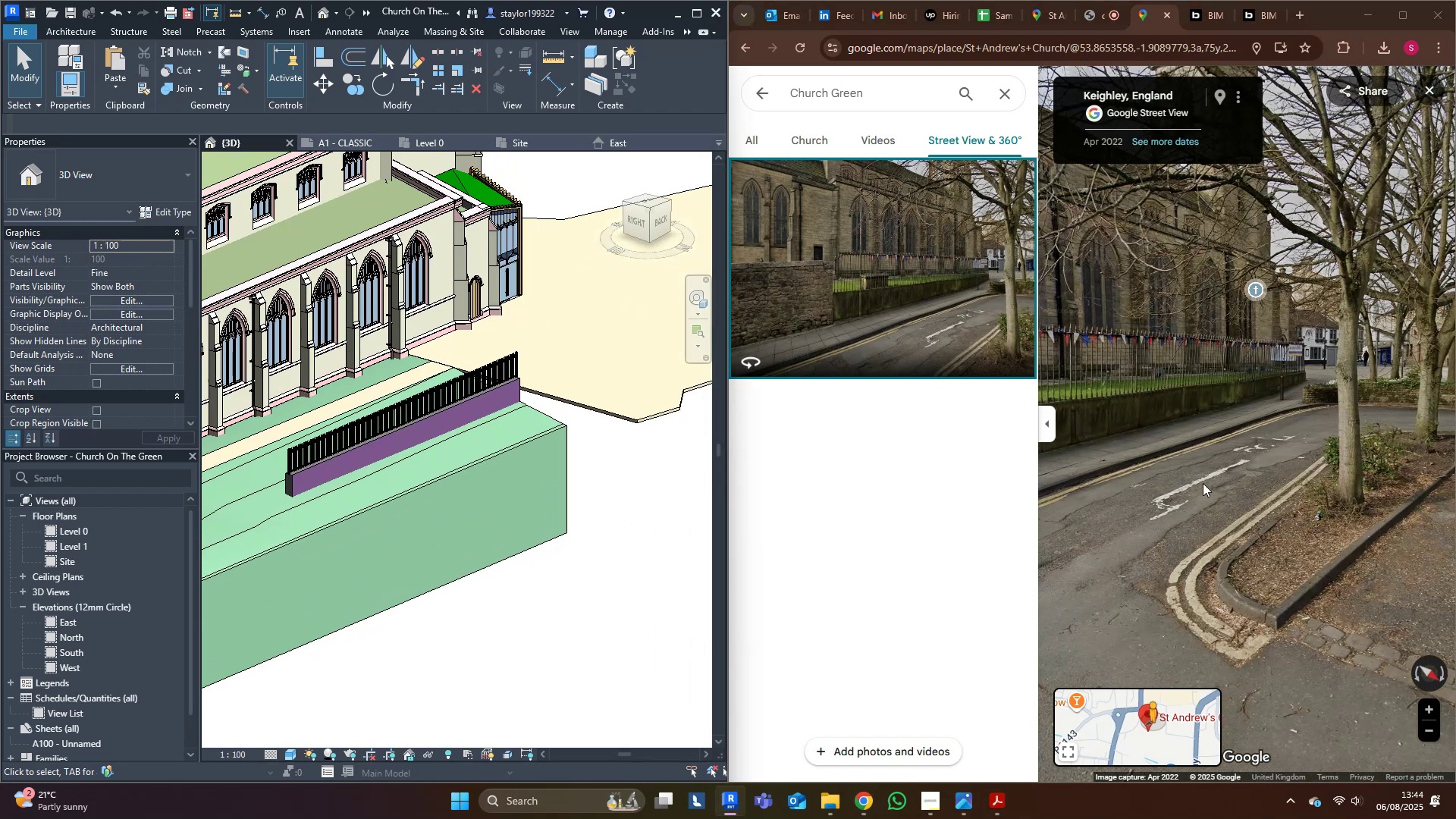 
middle_click([365, 505])
 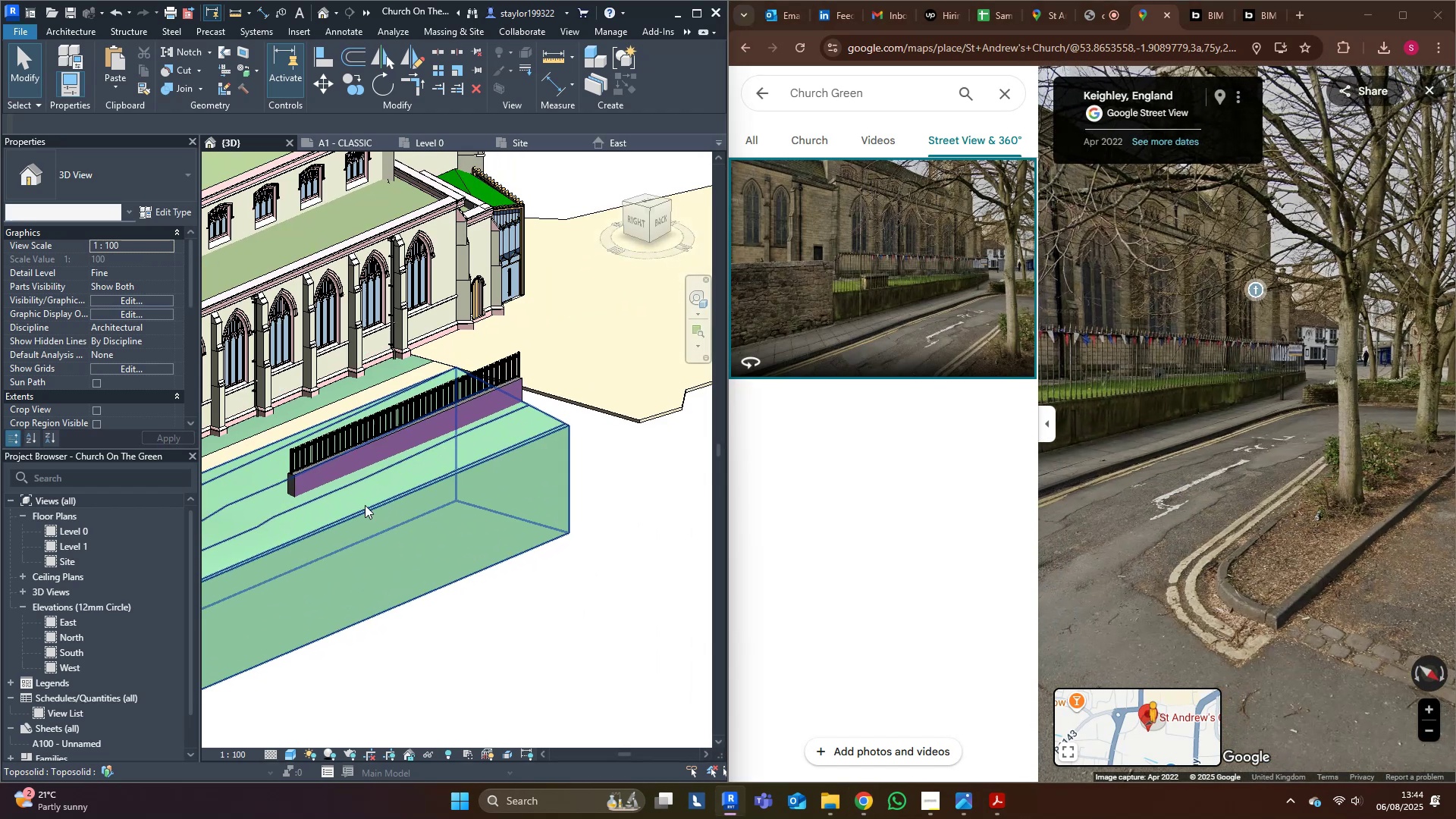 
left_click([365, 505])
 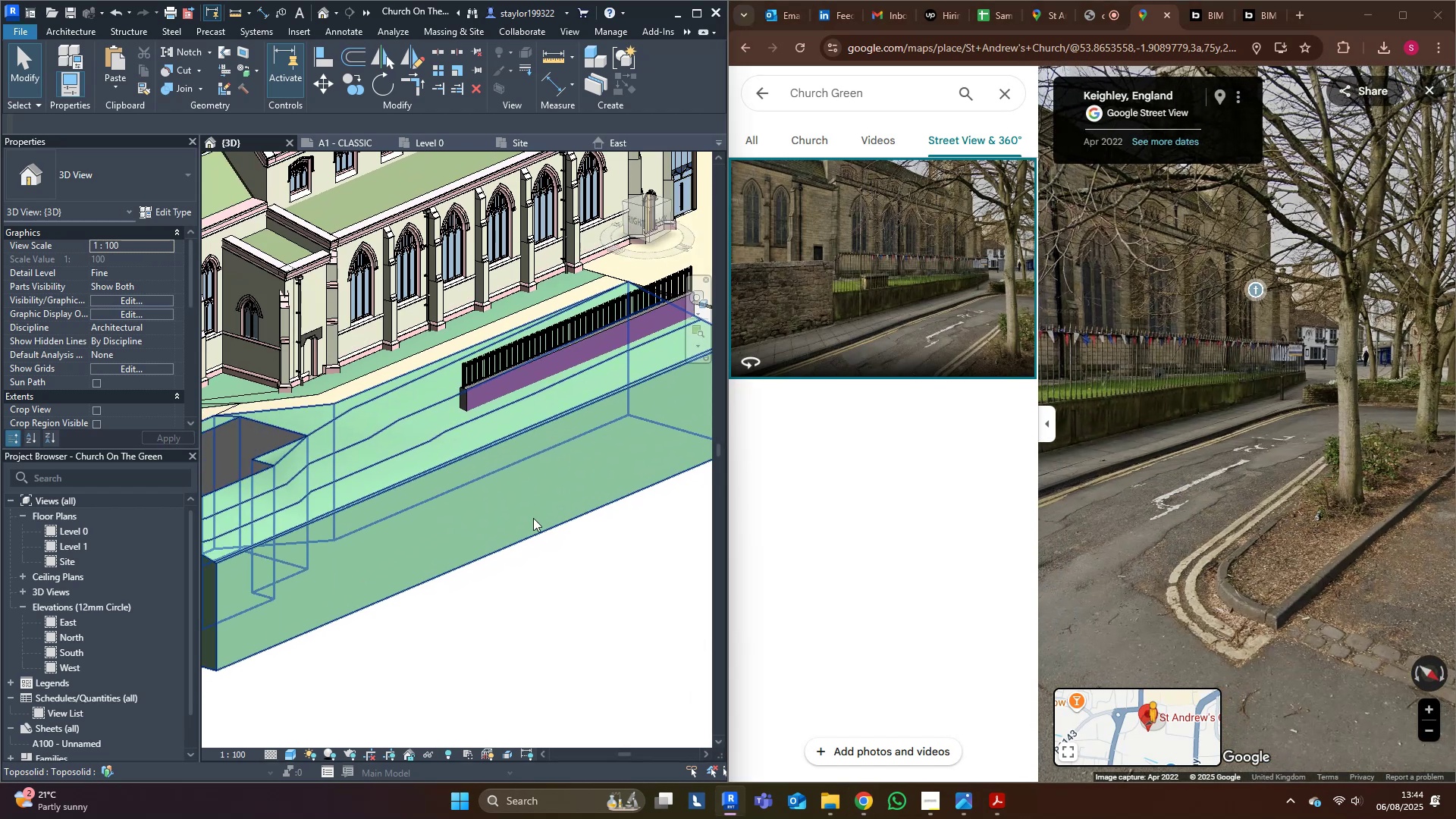 
left_click([532, 512])
 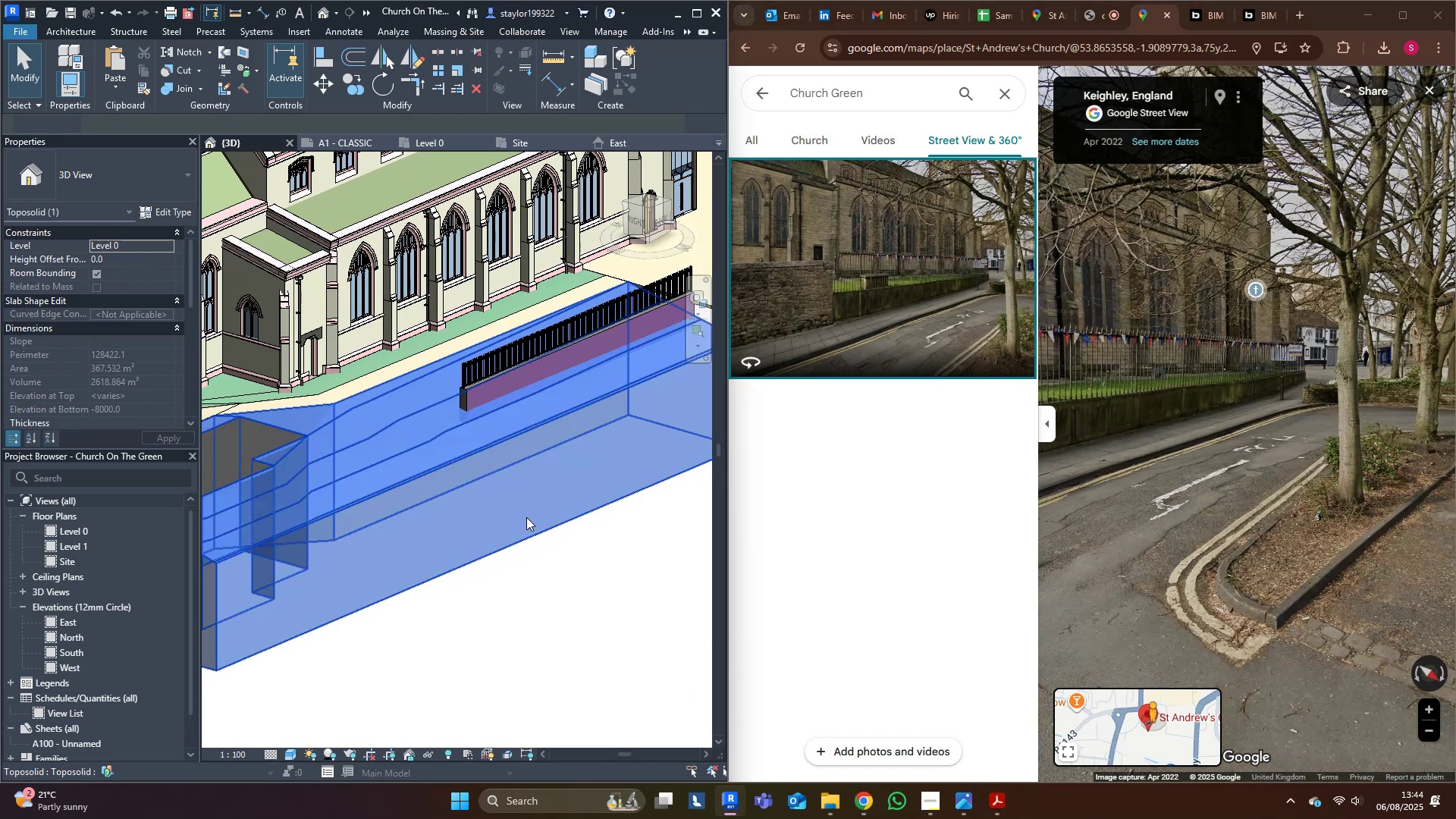 
scroll: coordinate [513, 527], scroll_direction: down, amount: 4.0
 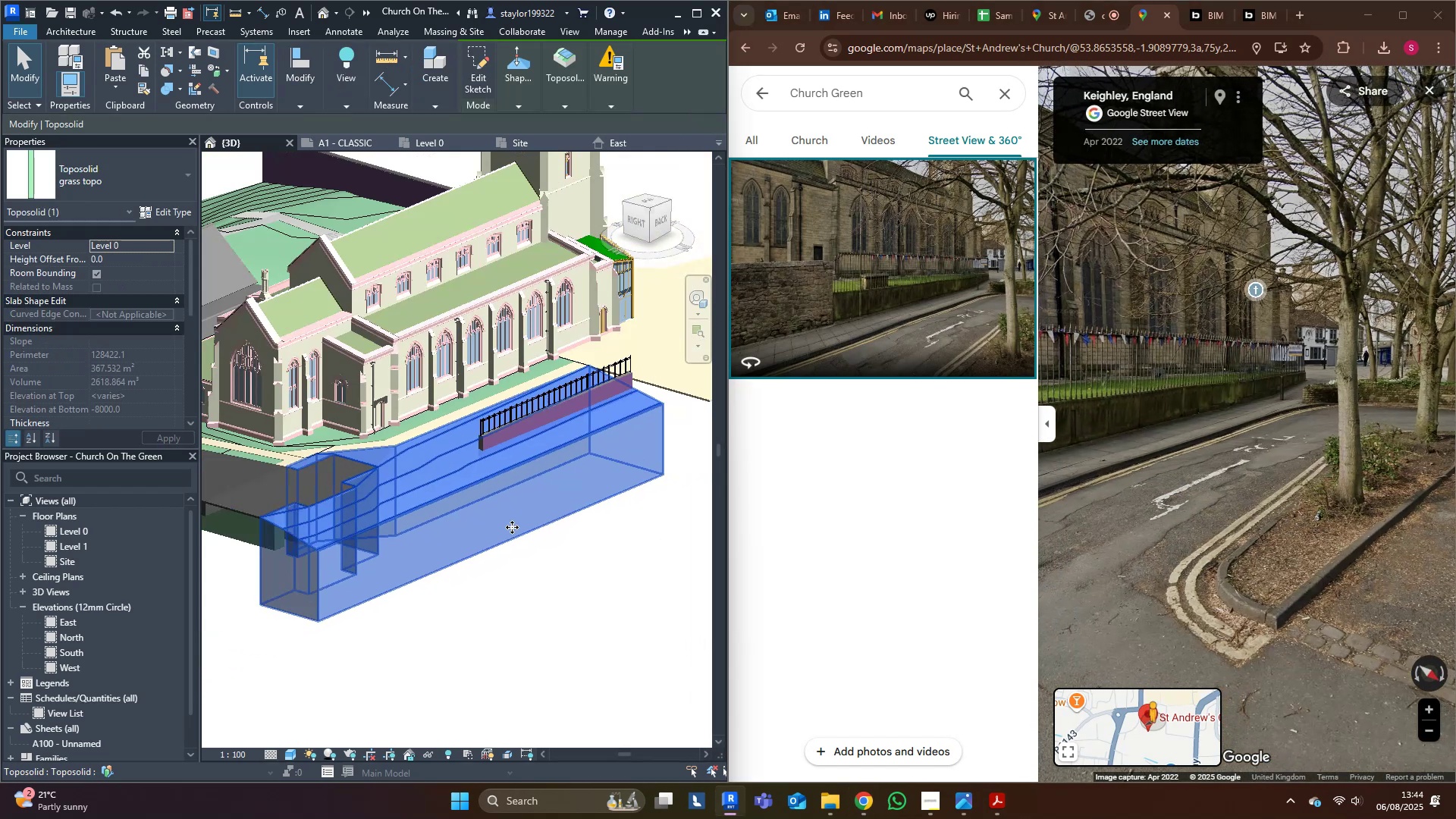 
key(Shift+ShiftLeft)
 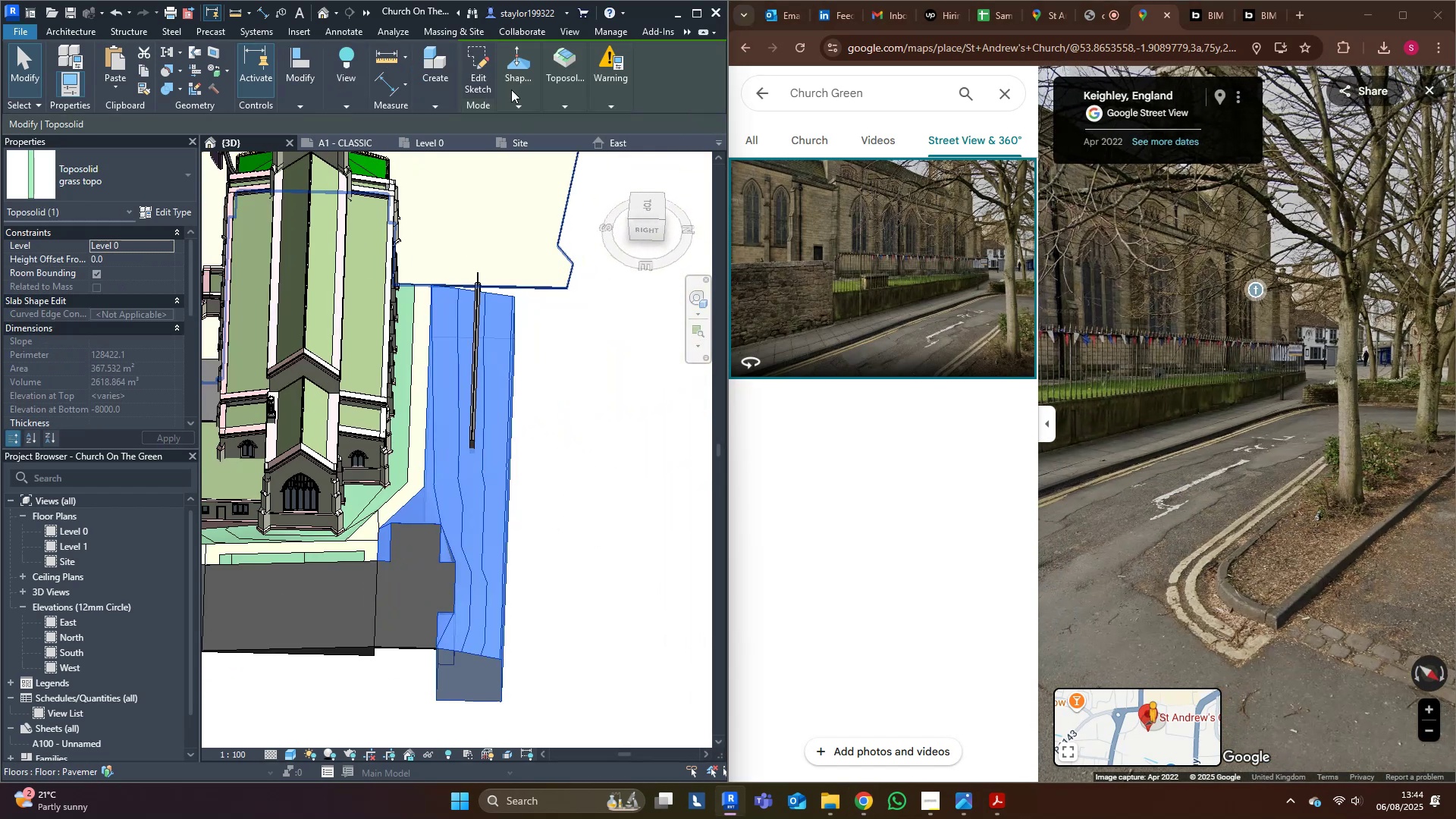 
left_click([477, 52])
 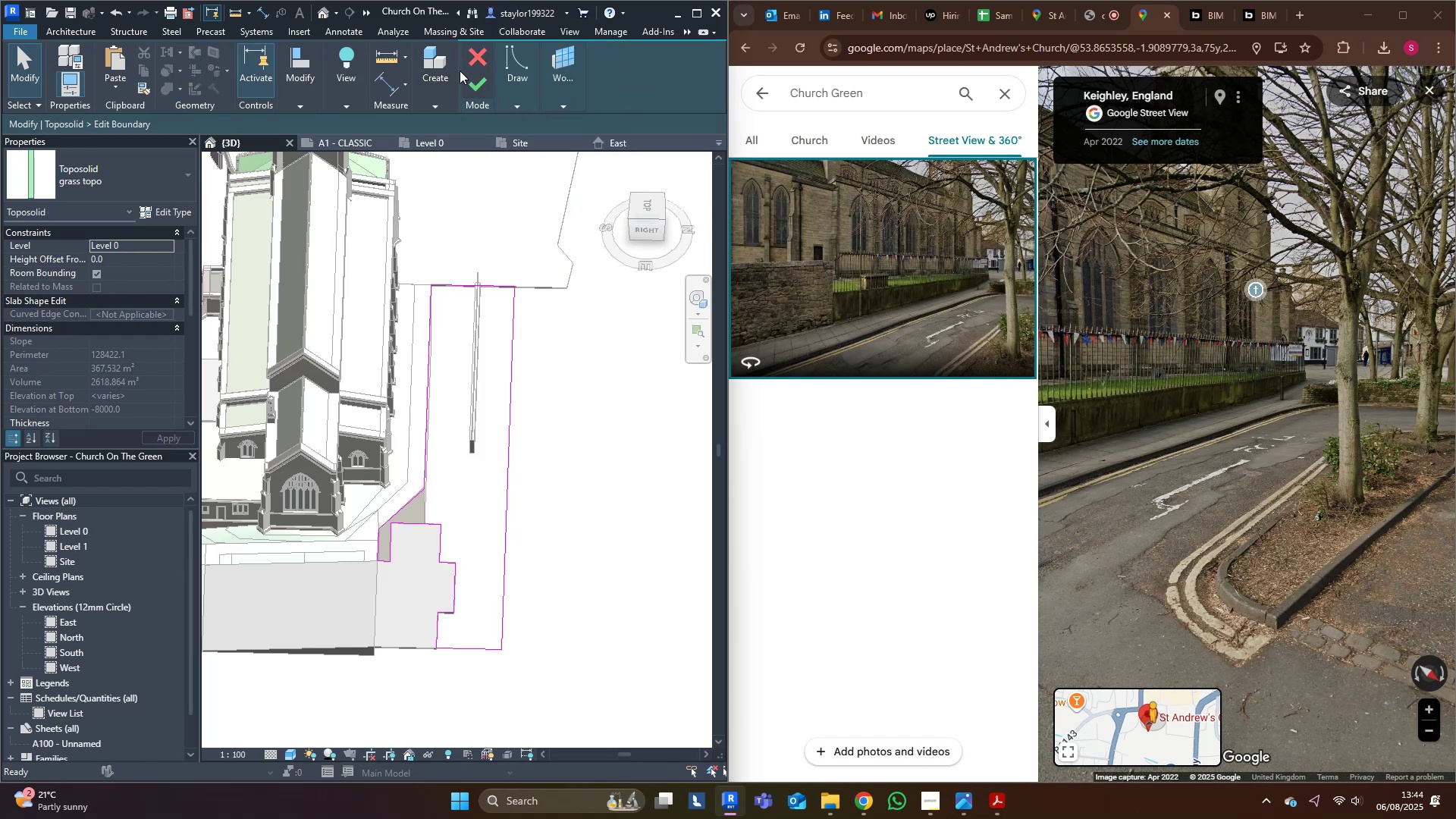 
hold_key(key=ShiftLeft, duration=0.34)
 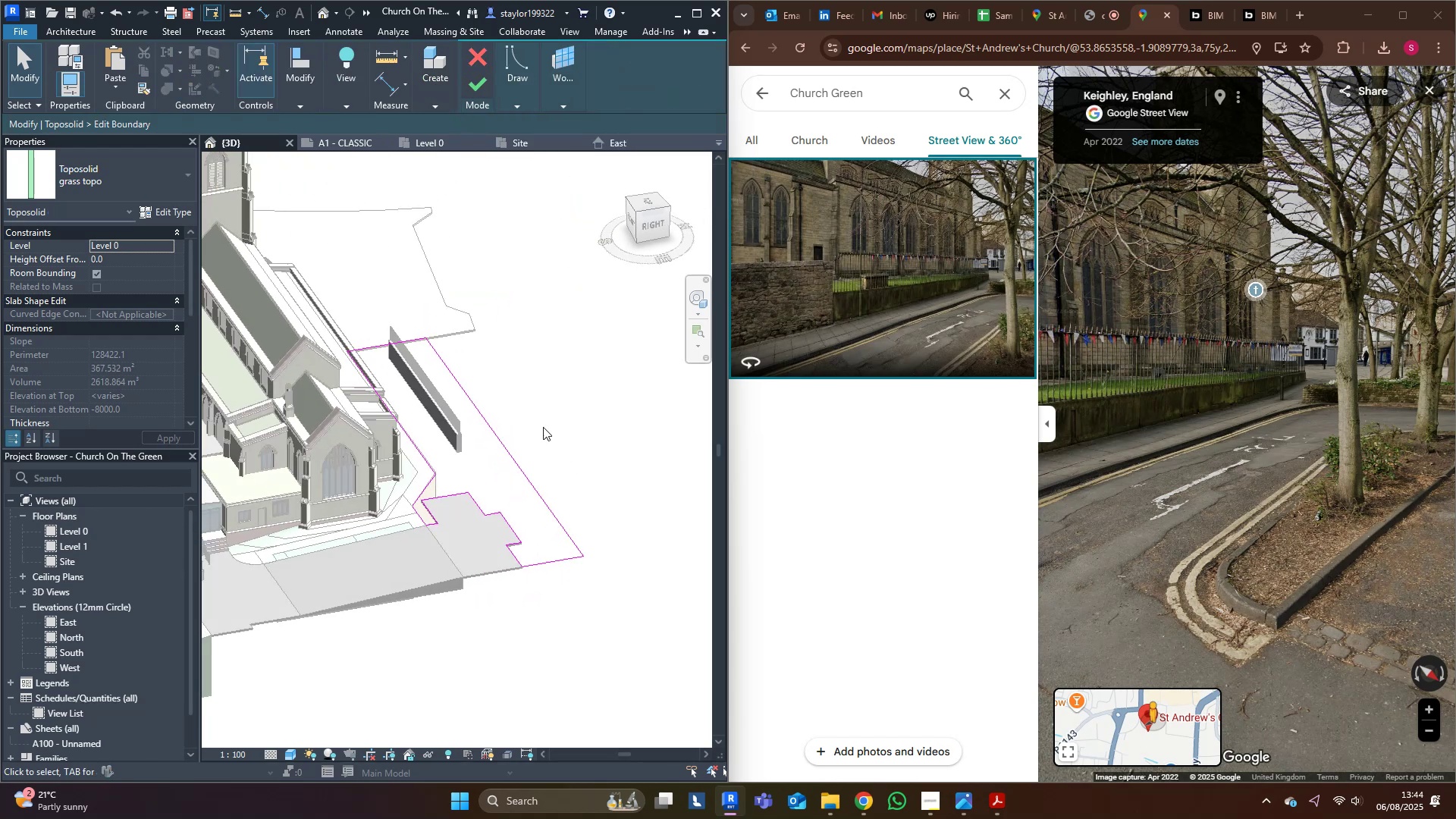 
scroll: coordinate [511, 444], scroll_direction: up, amount: 4.0
 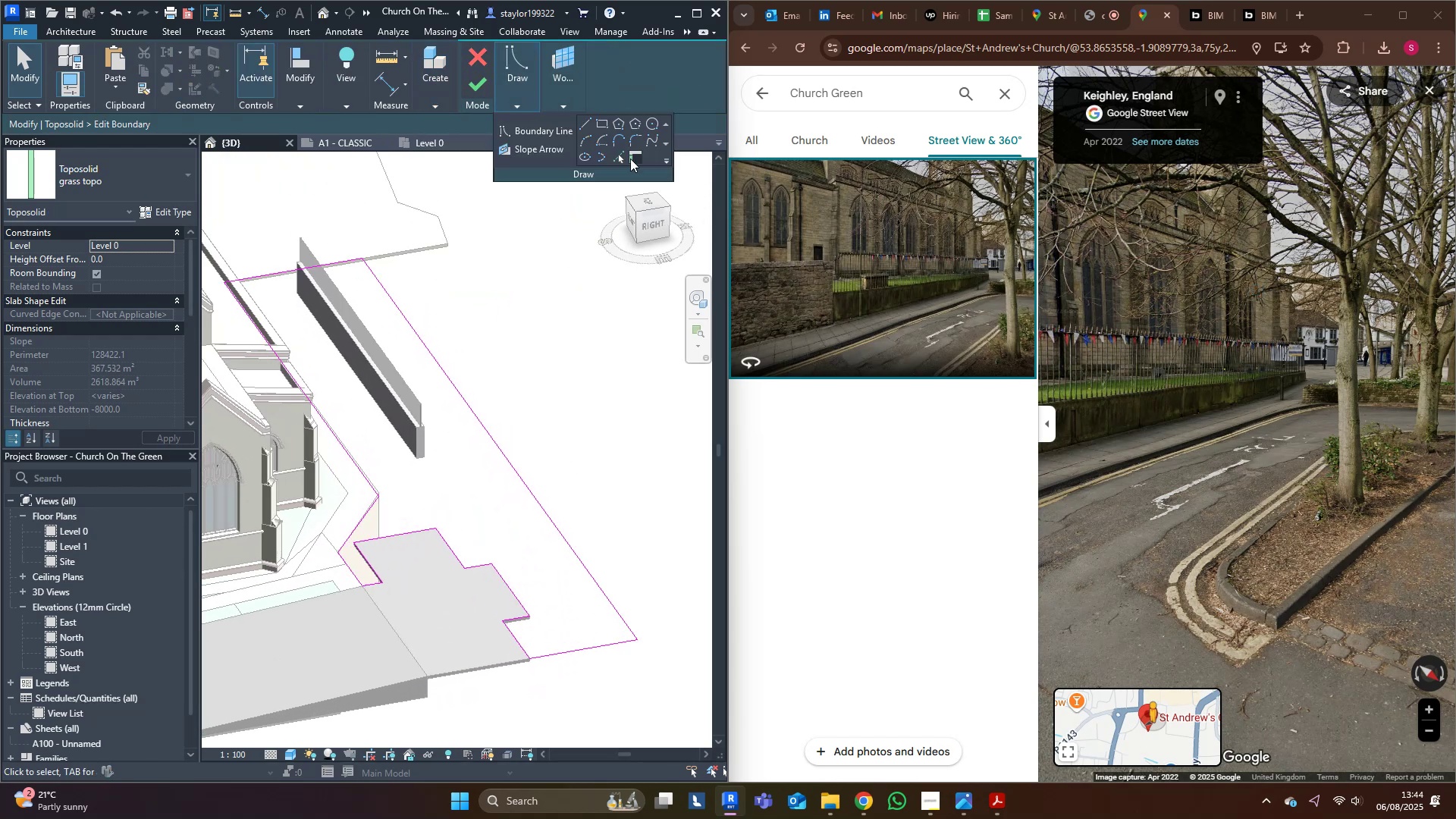 
left_click([622, 157])
 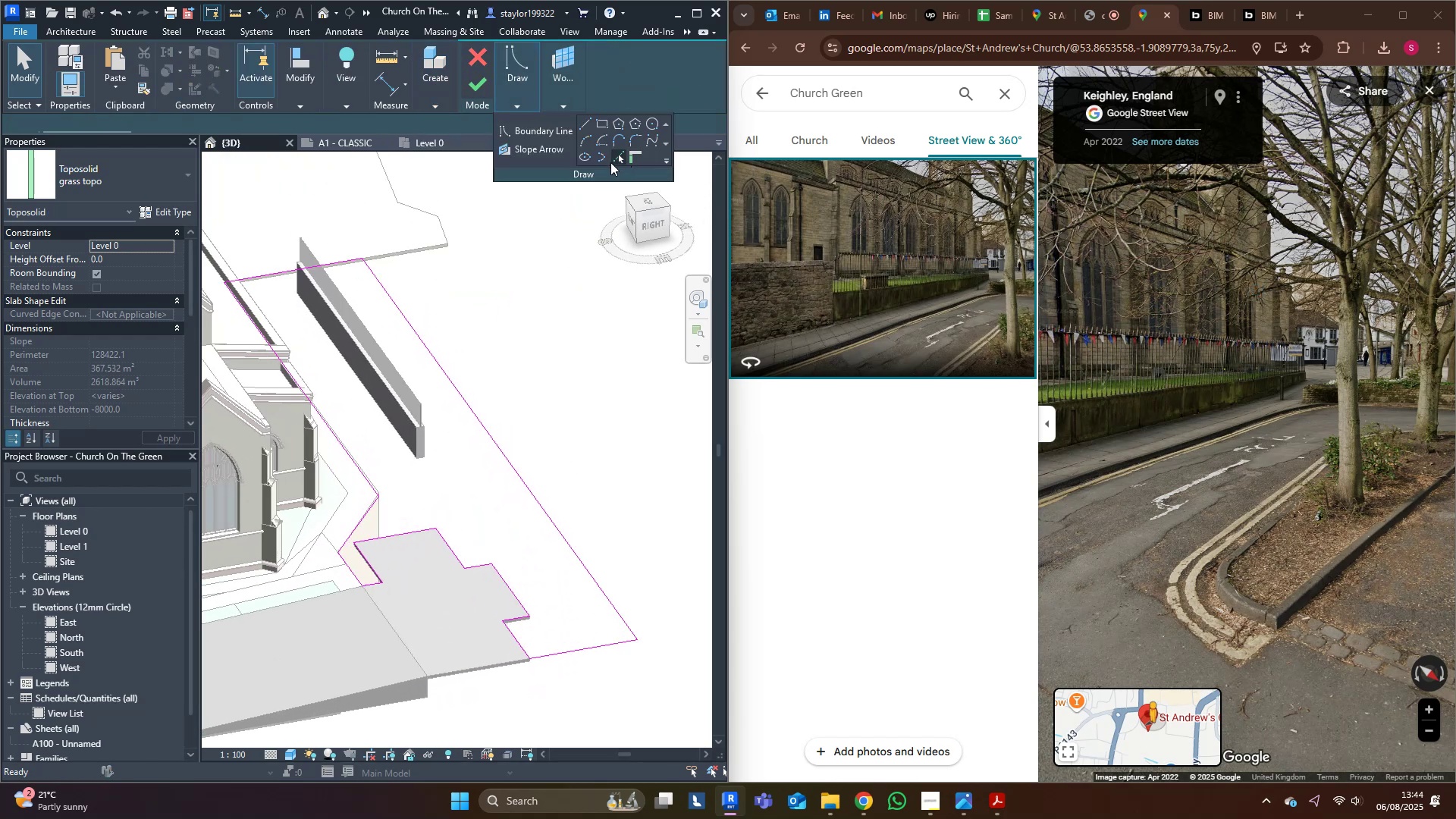 
scroll: coordinate [422, 485], scroll_direction: up, amount: 4.0
 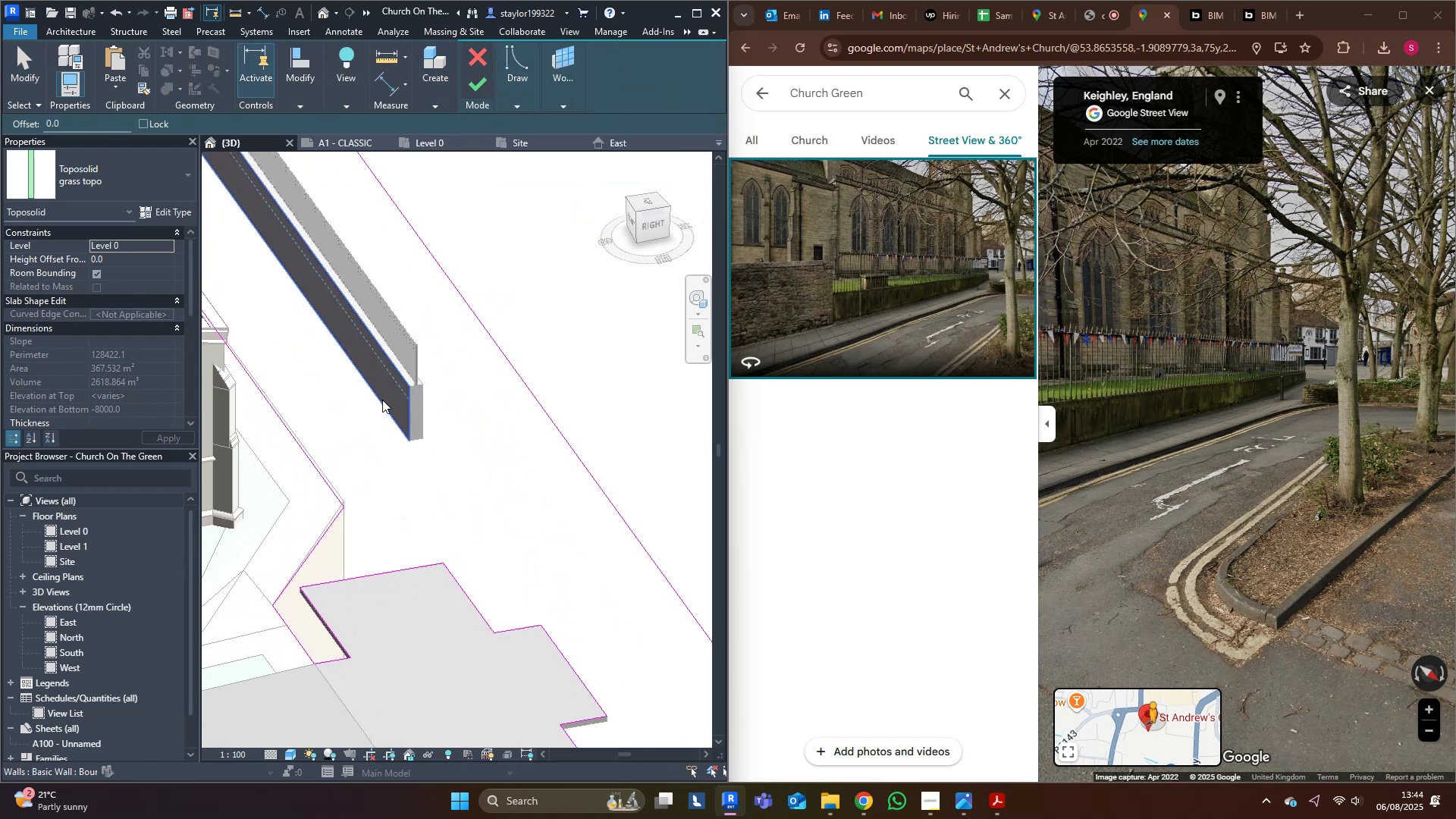 
left_click([383, 397])
 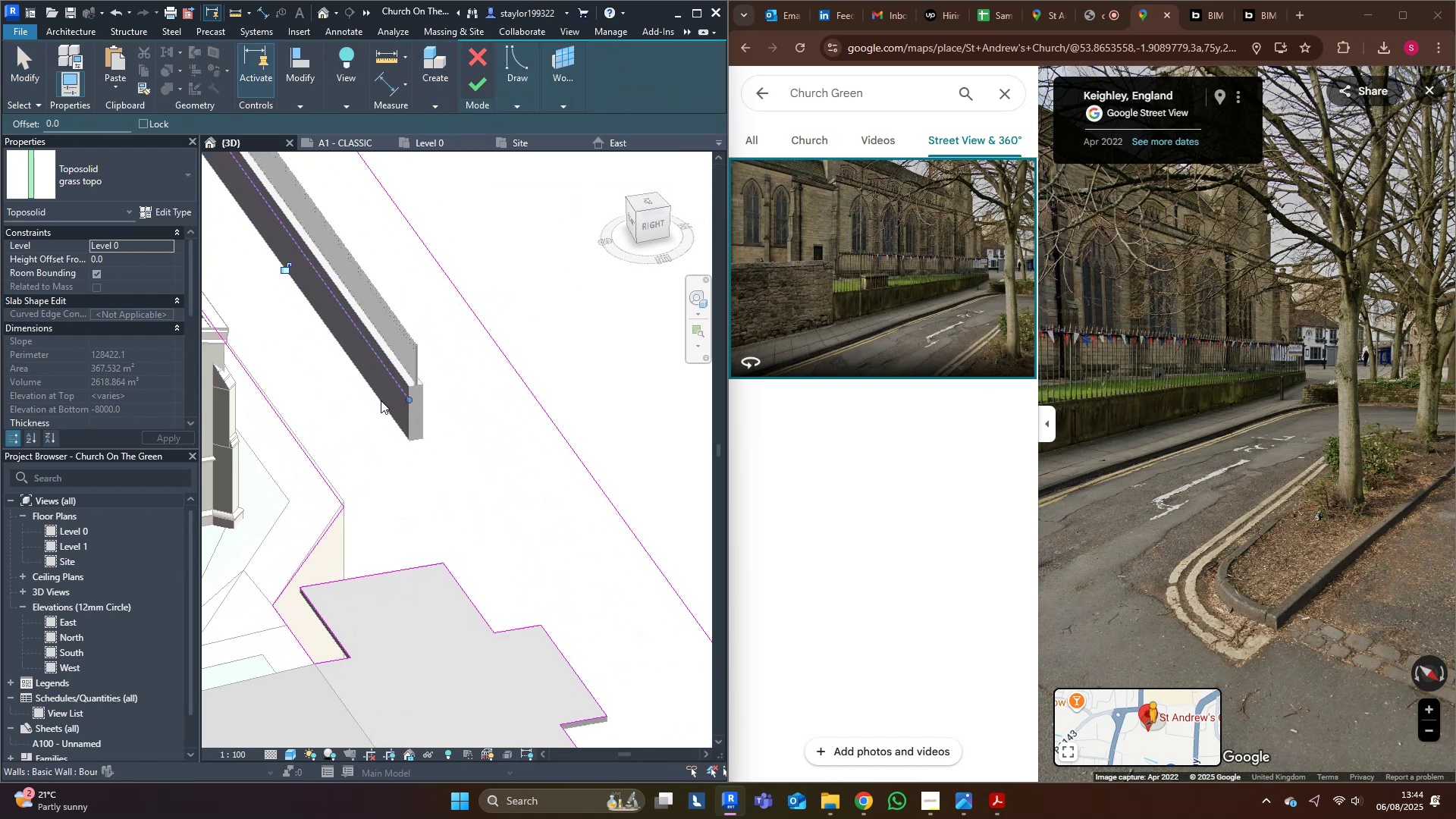 
scroll: coordinate [372, 430], scroll_direction: down, amount: 4.0
 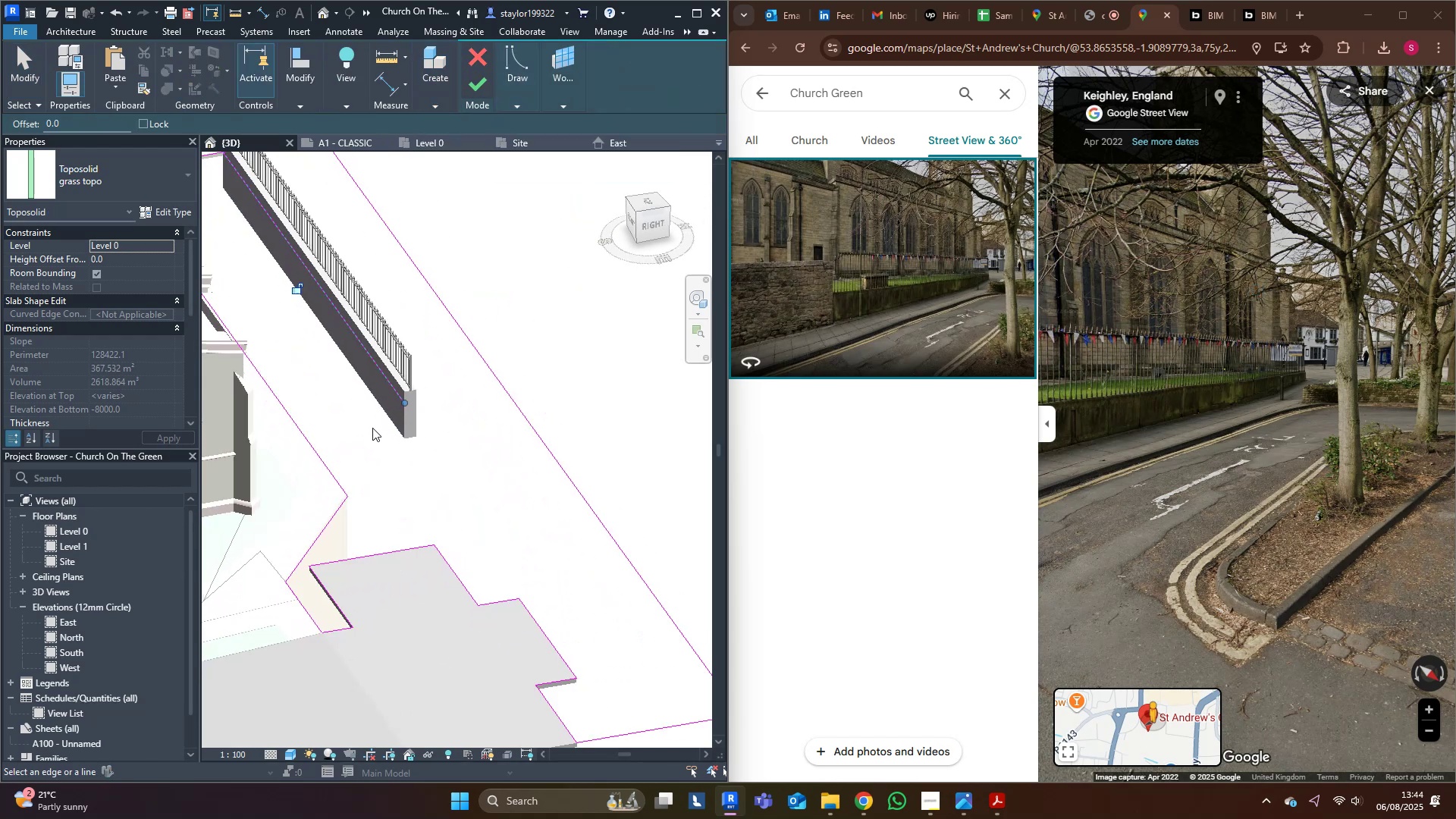 
type(tr)
 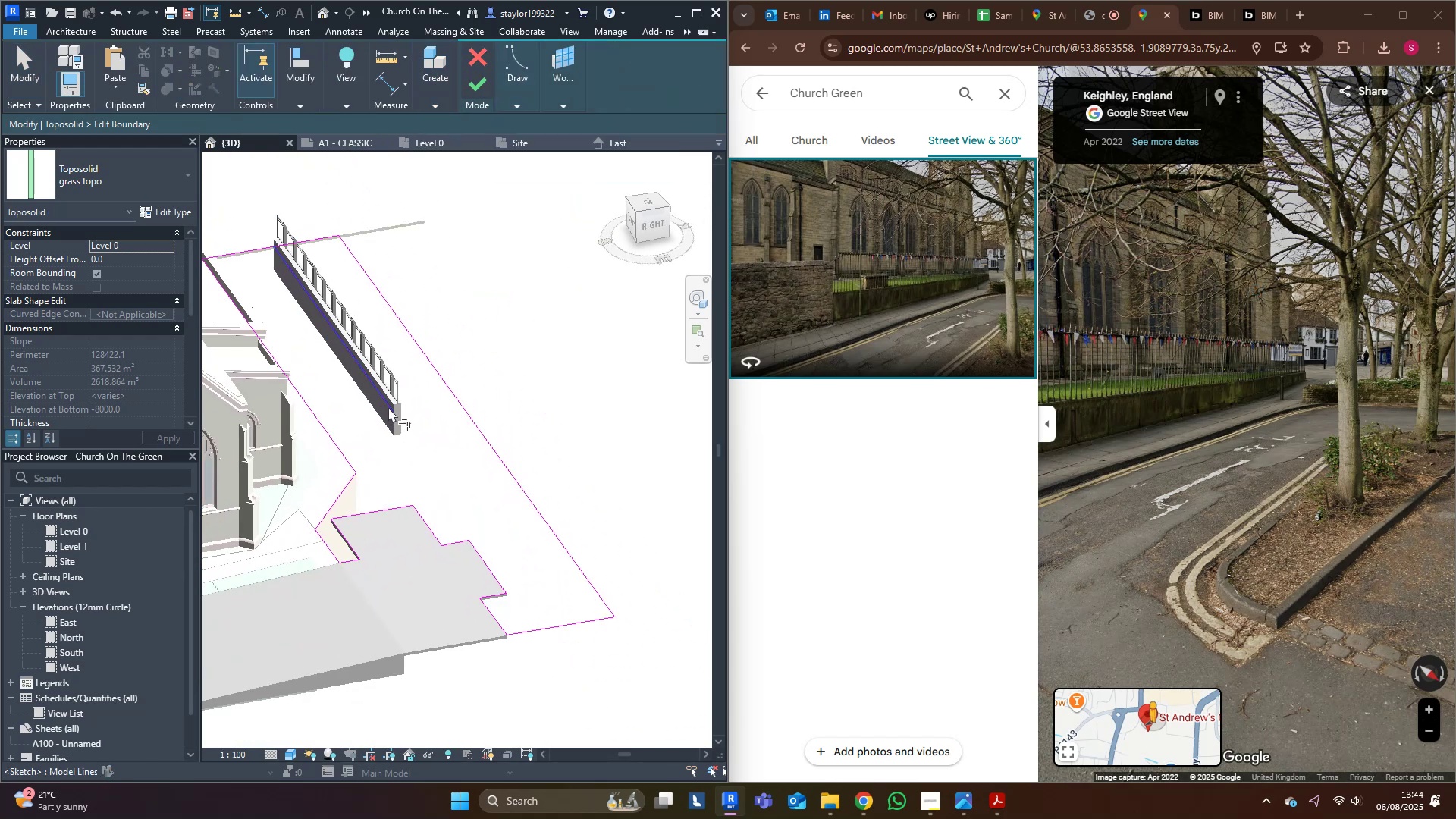 
left_click([389, 405])
 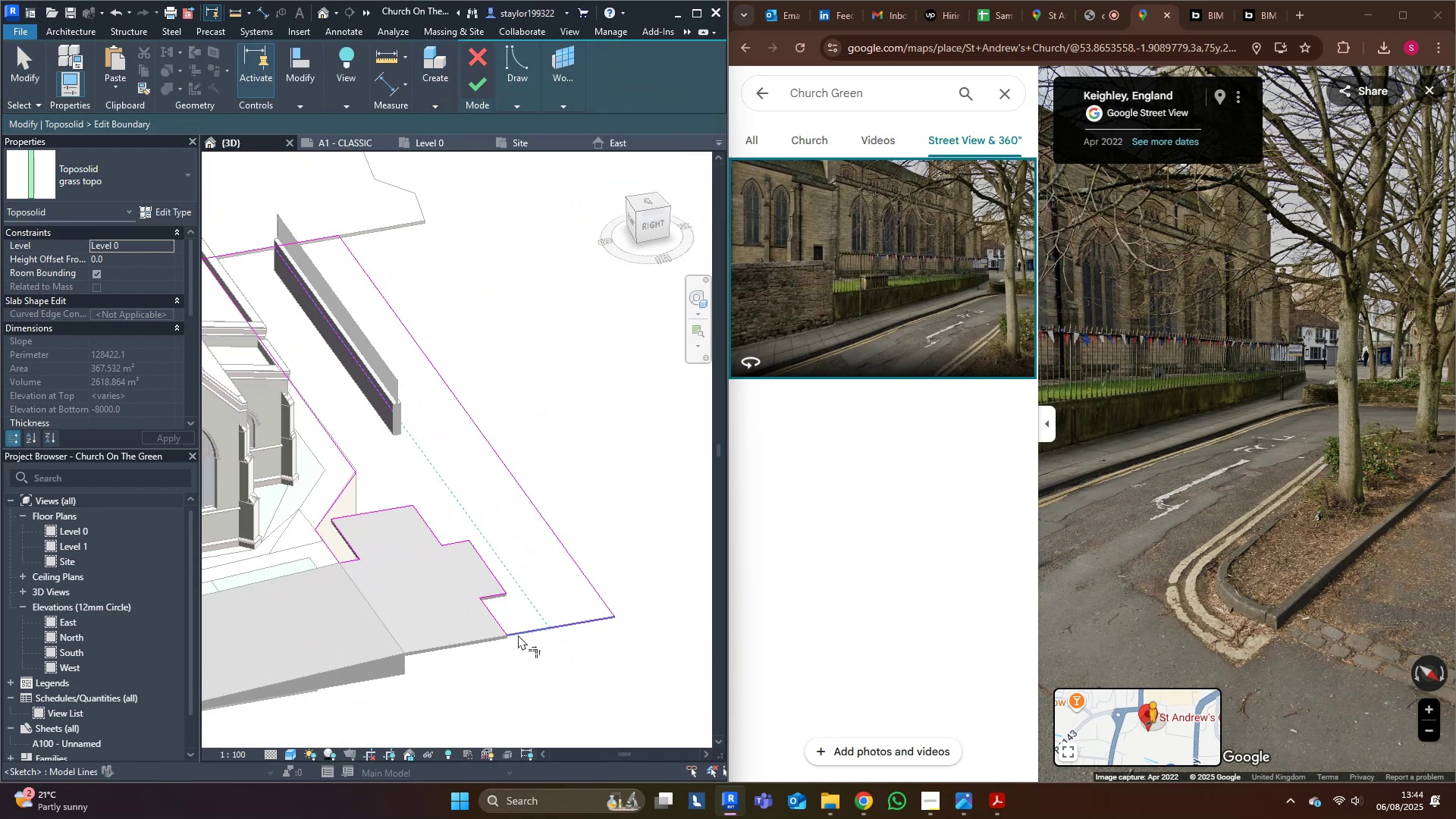 
left_click([518, 635])
 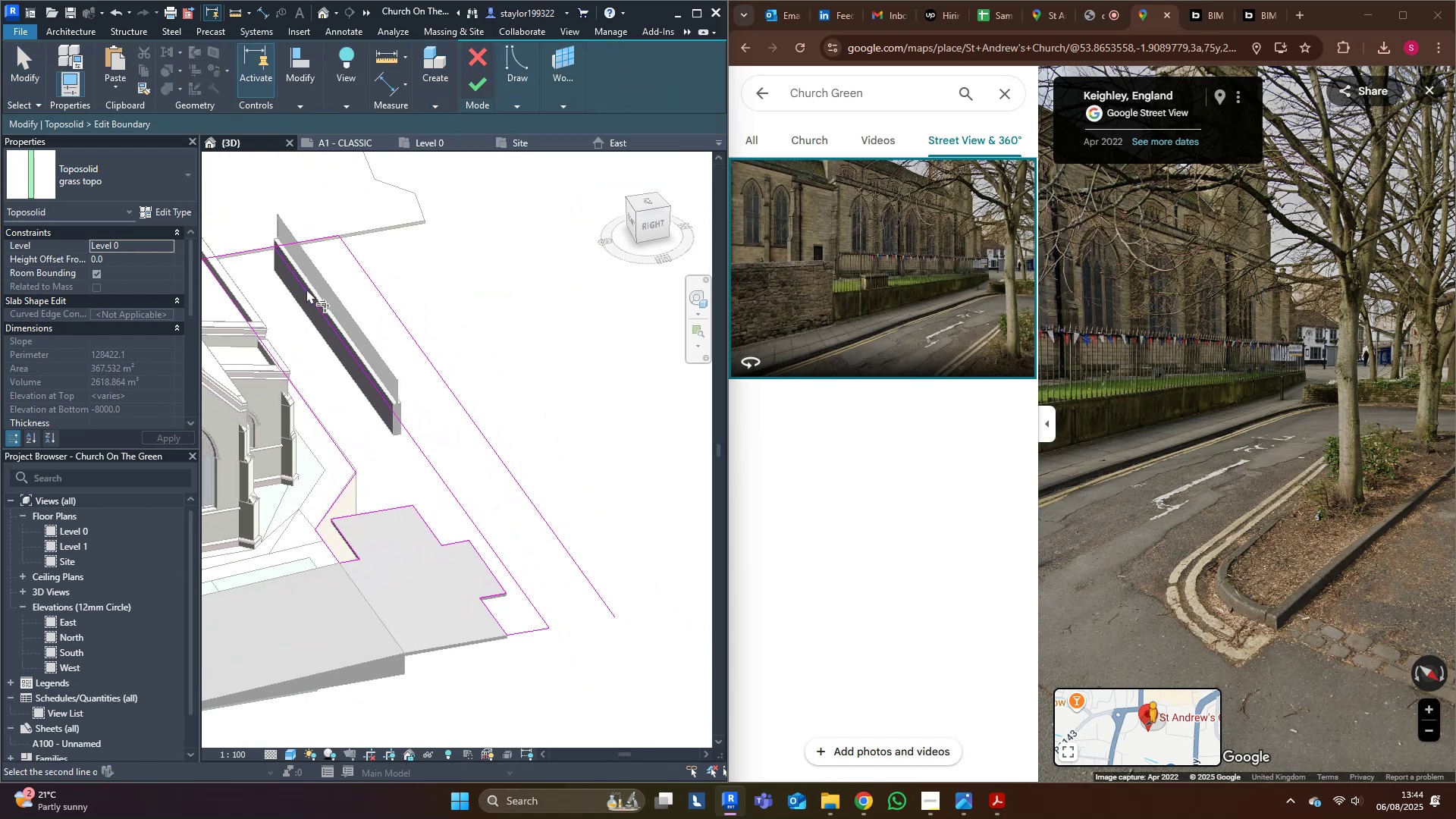 
double_click([247, 246])
 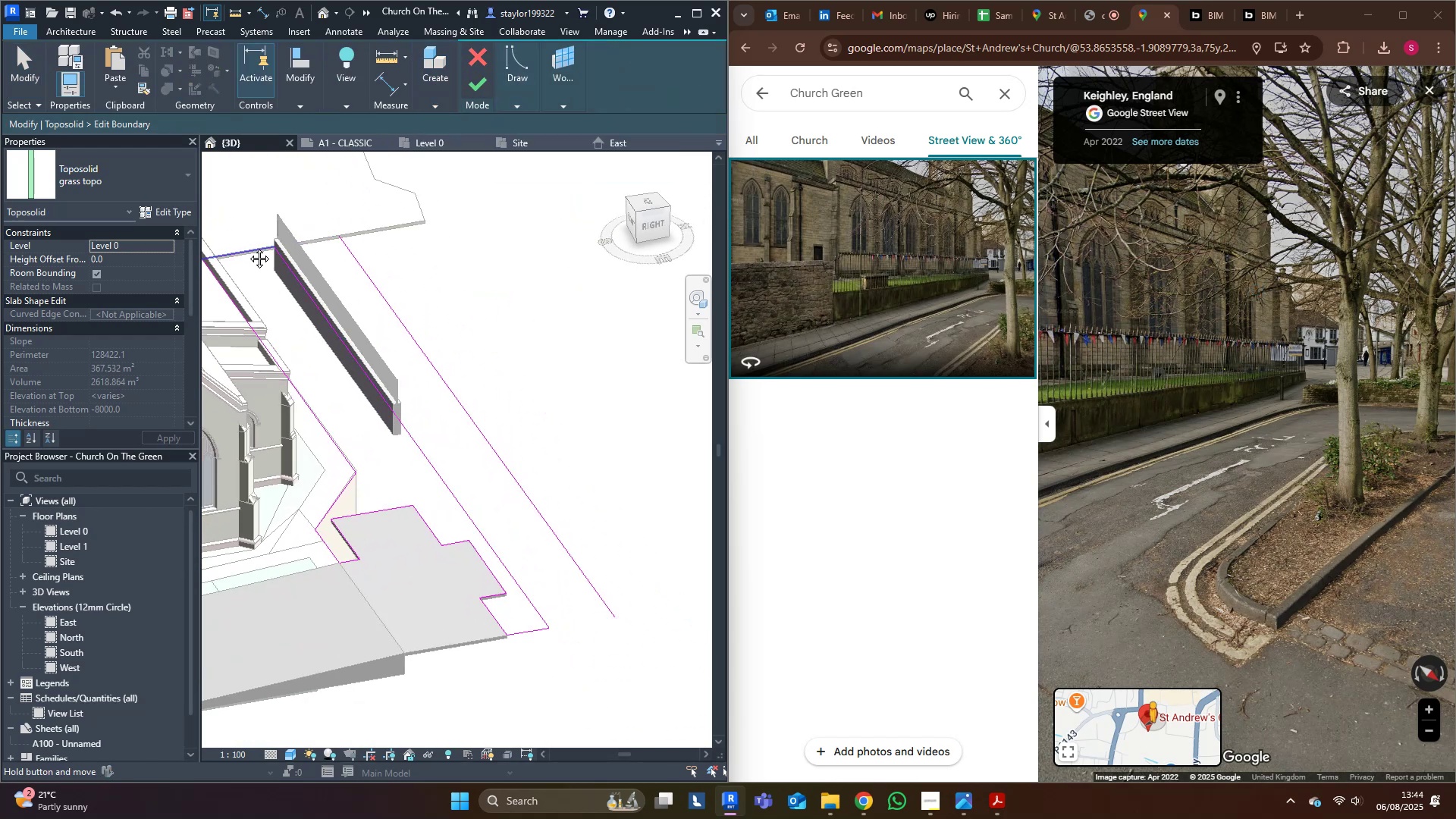 
middle_click([248, 247])
 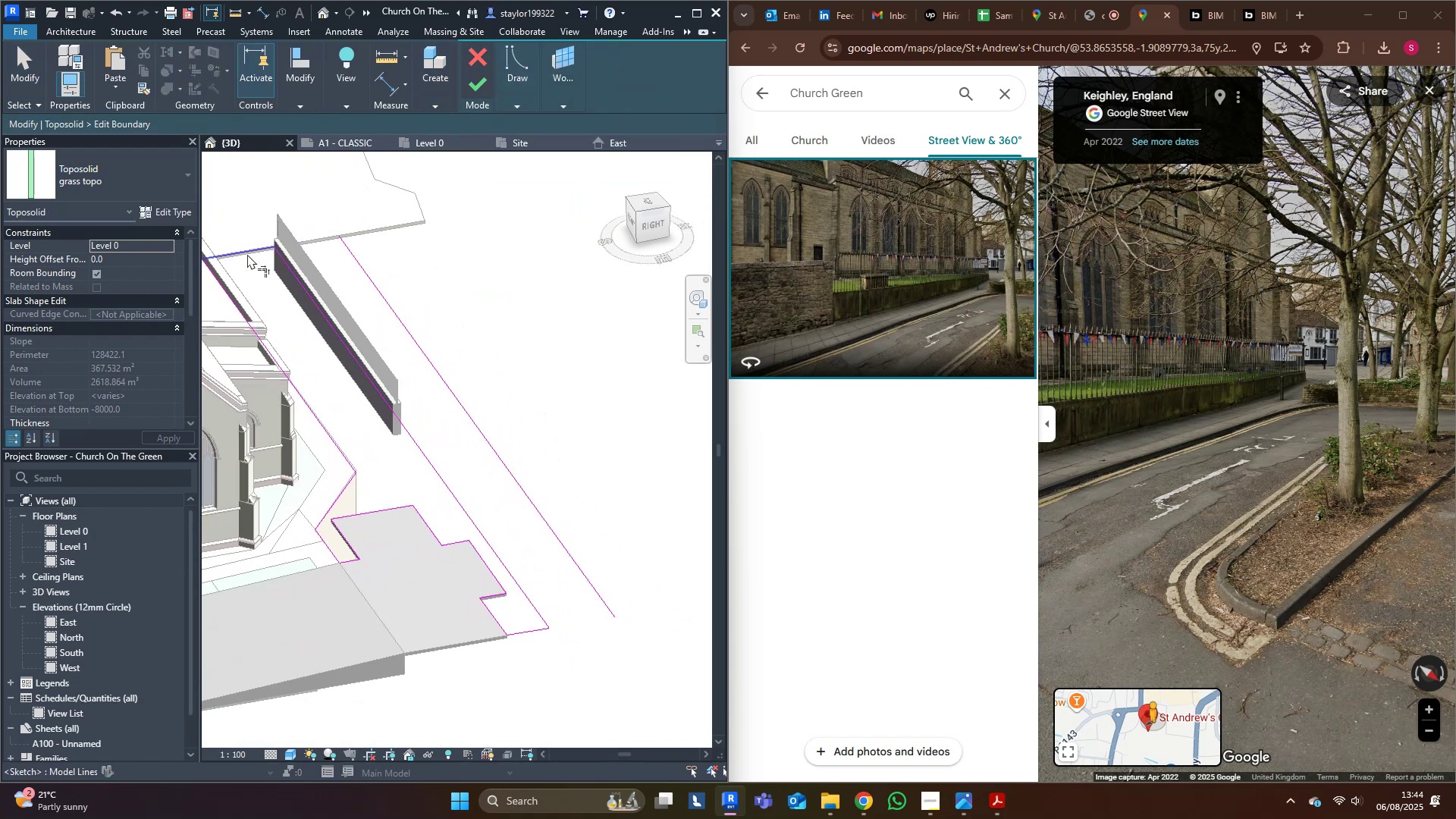 
type(md[Delete])
 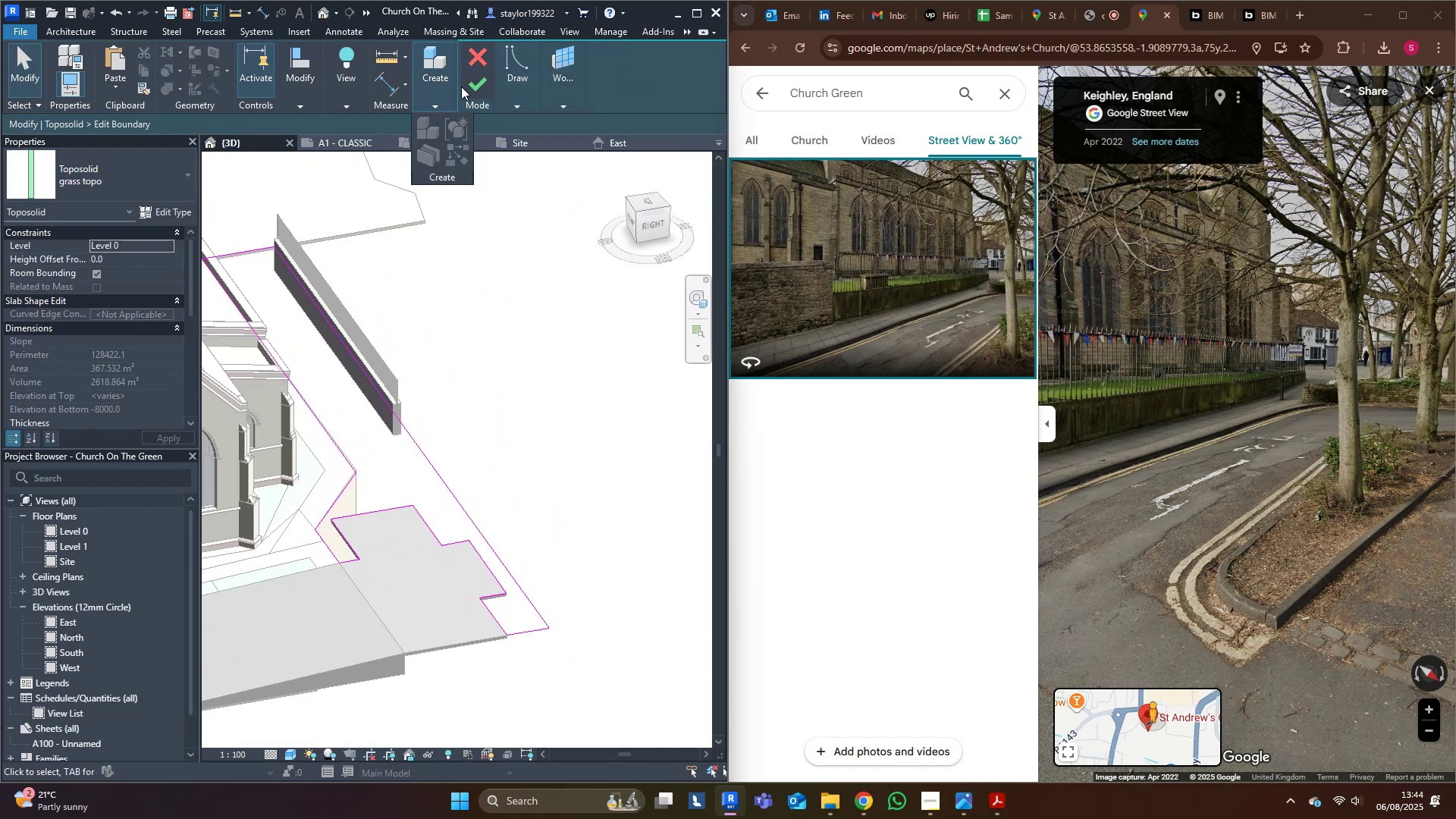 
left_click([482, 84])
 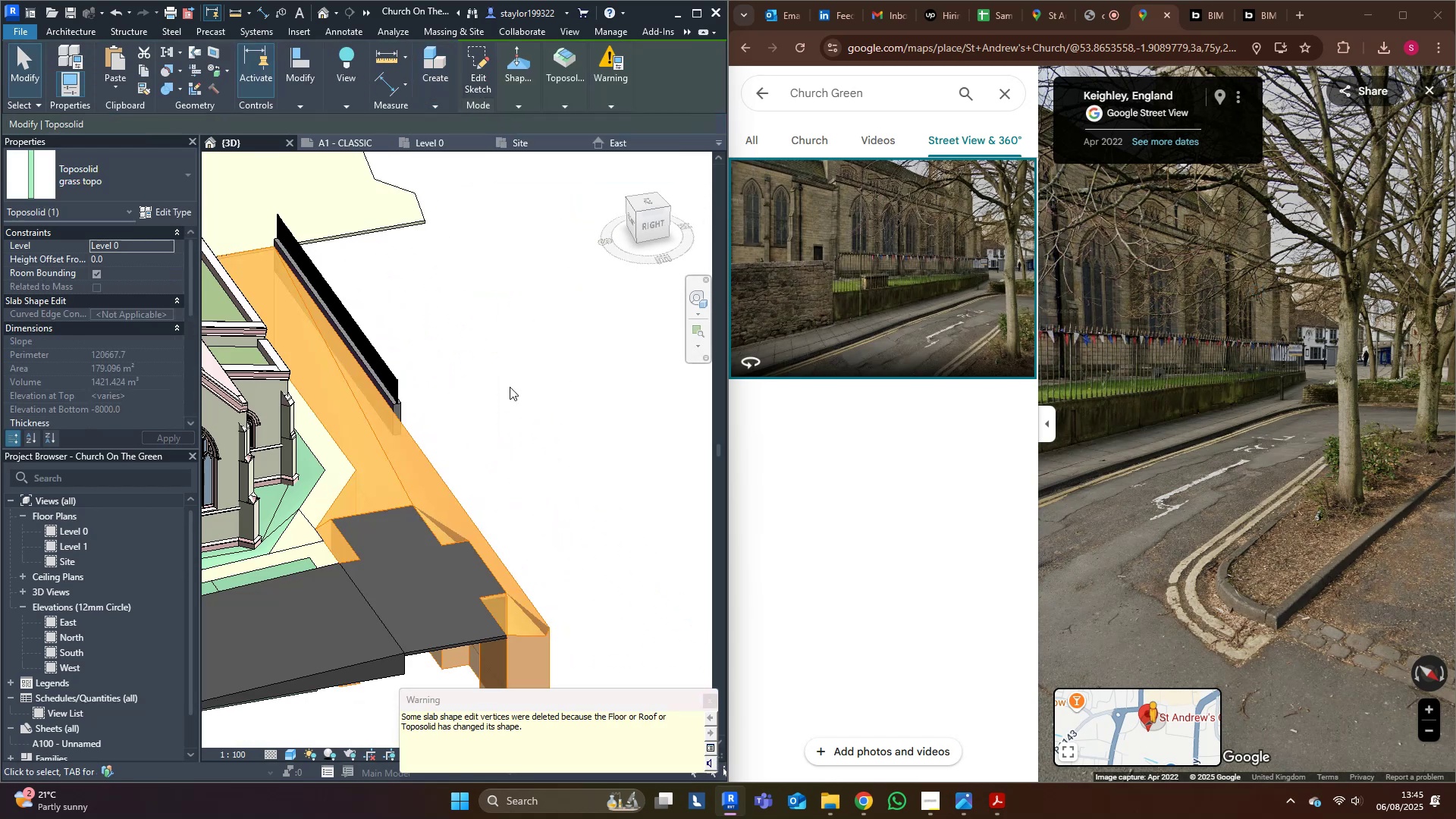 
key(Escape)
 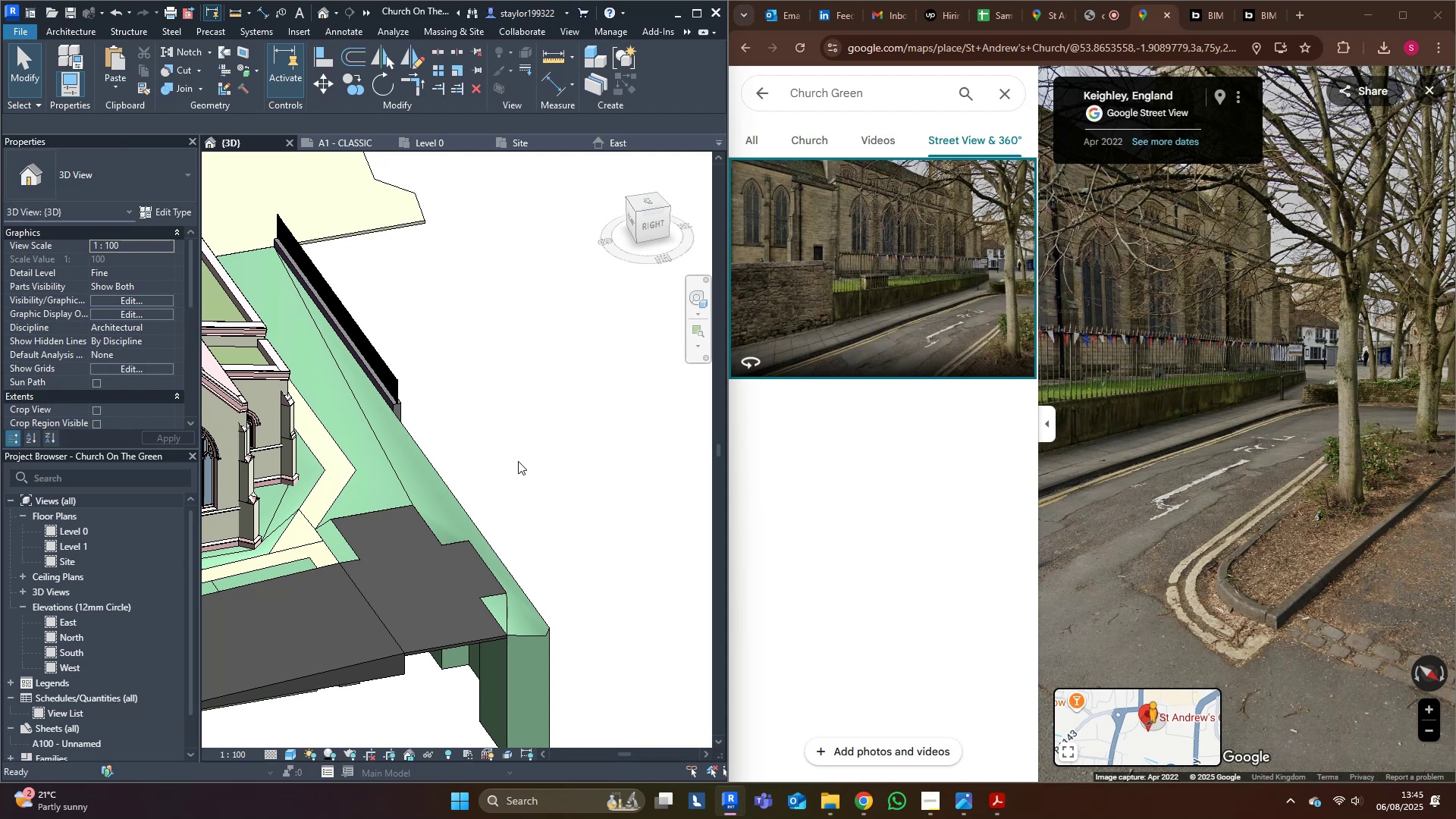 
scroll: coordinate [517, 464], scroll_direction: down, amount: 4.0
 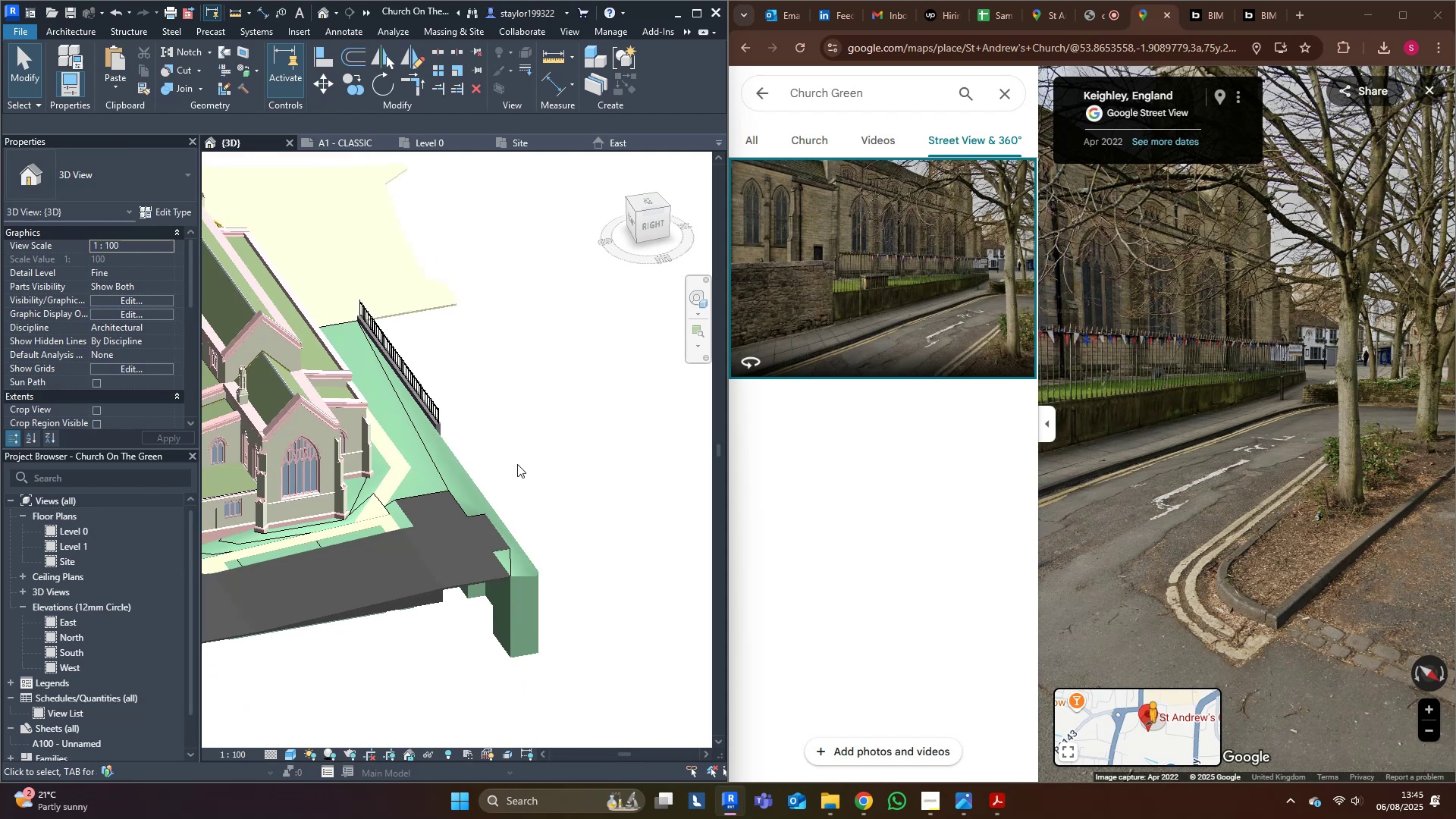 
hold_key(key=ShiftLeft, duration=1.54)
 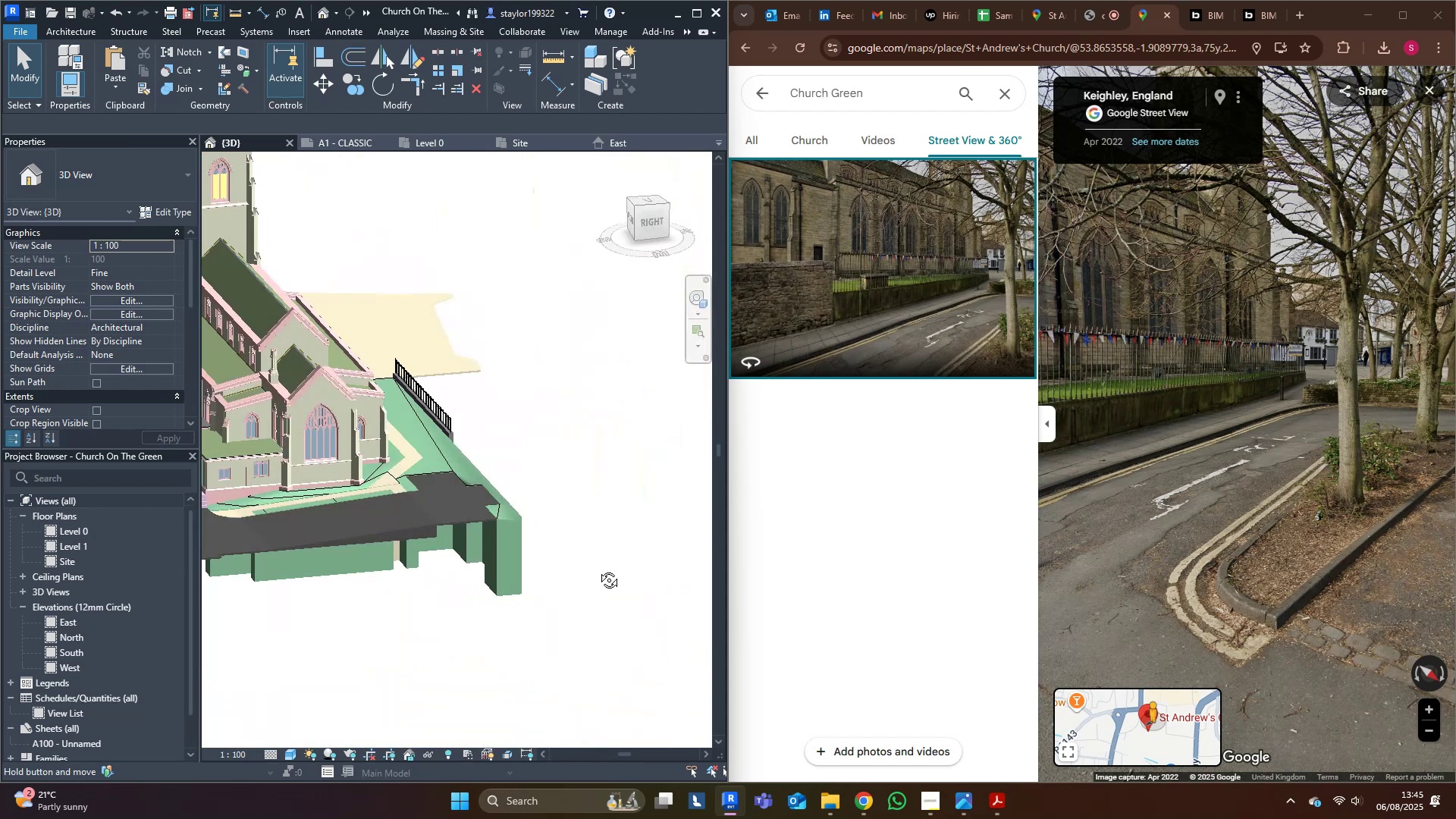 
hold_key(key=ShiftLeft, duration=1.5)
 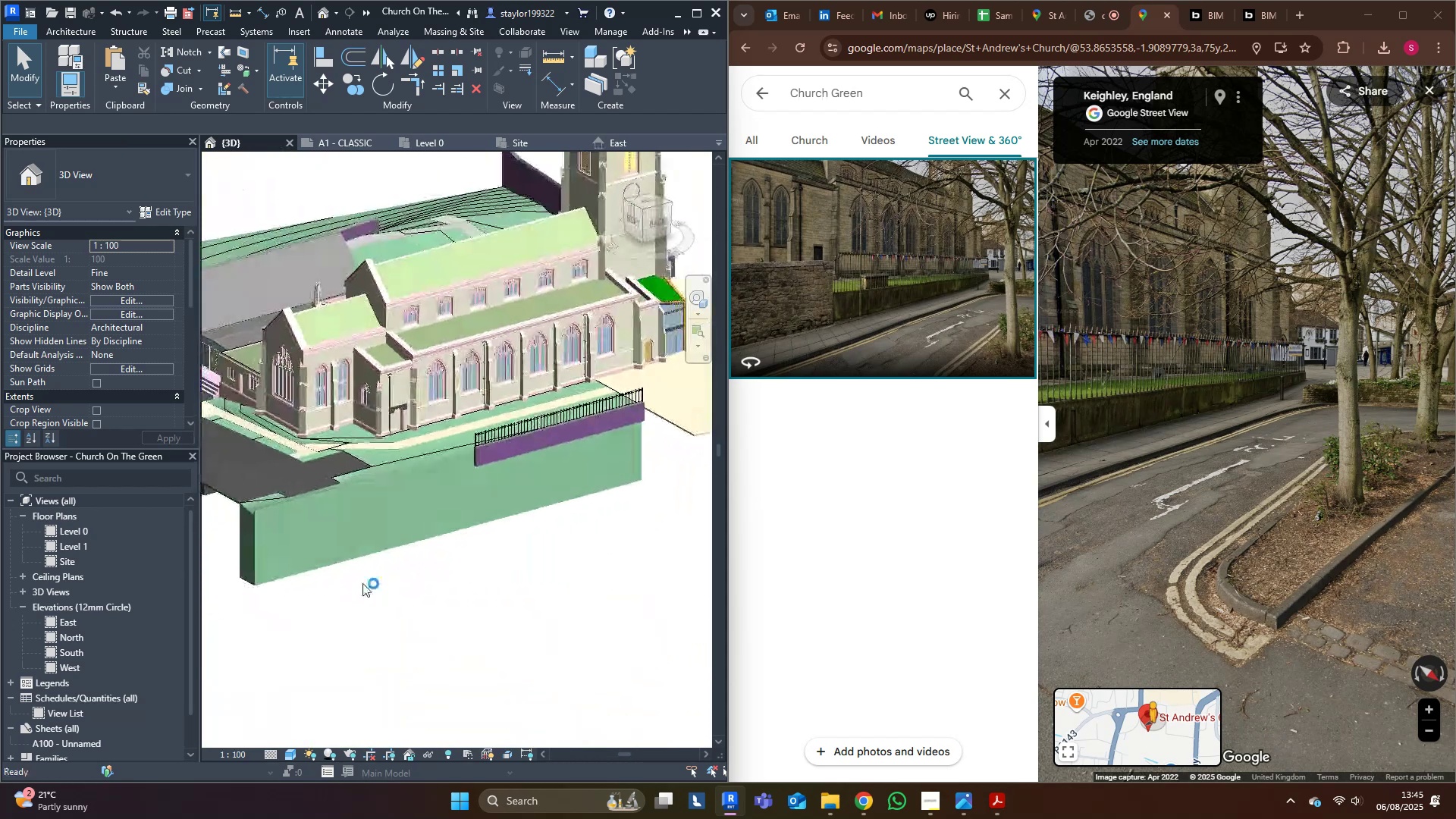 
key(Shift+ShiftLeft)
 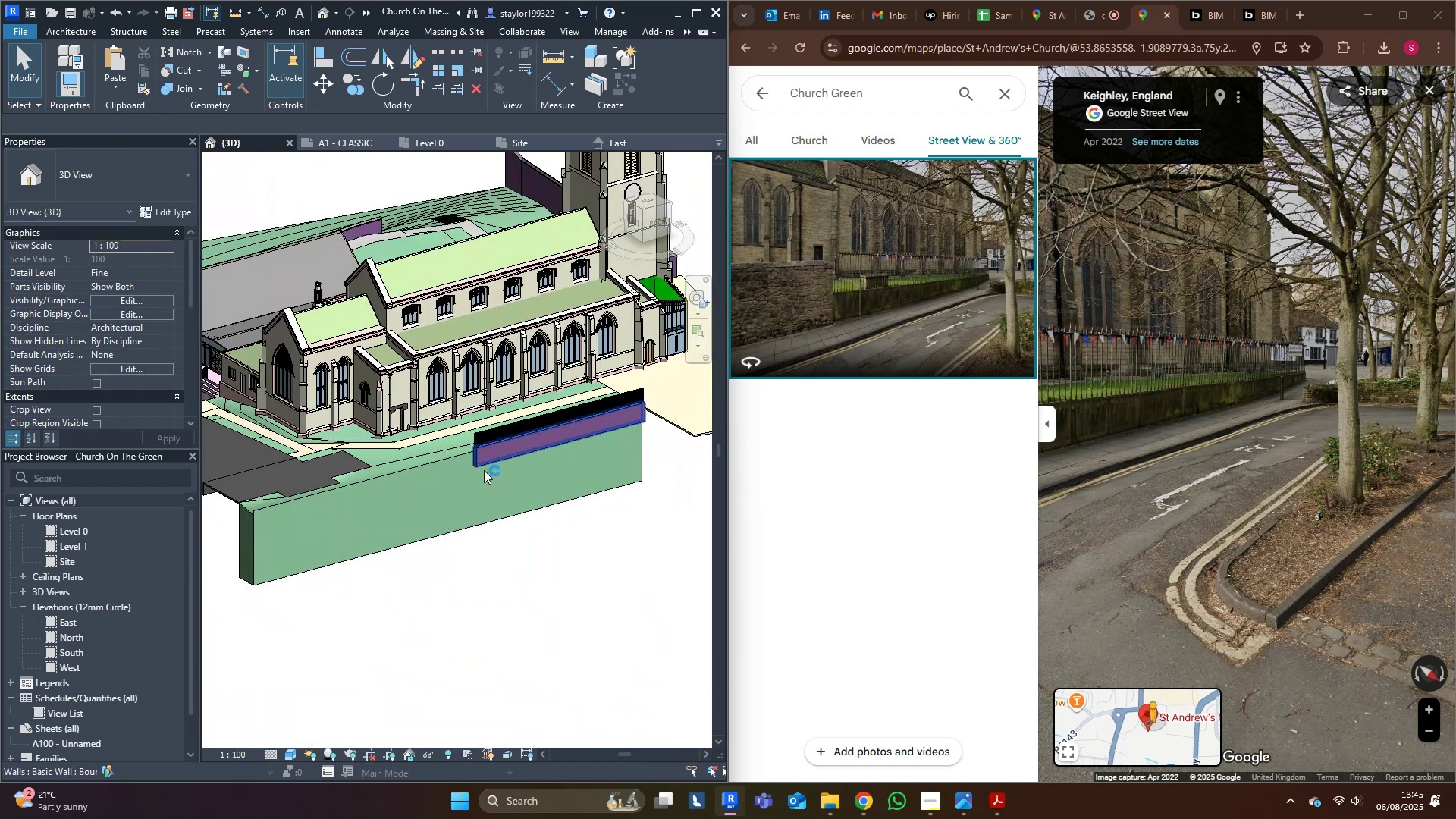 
left_click([487, 469])
 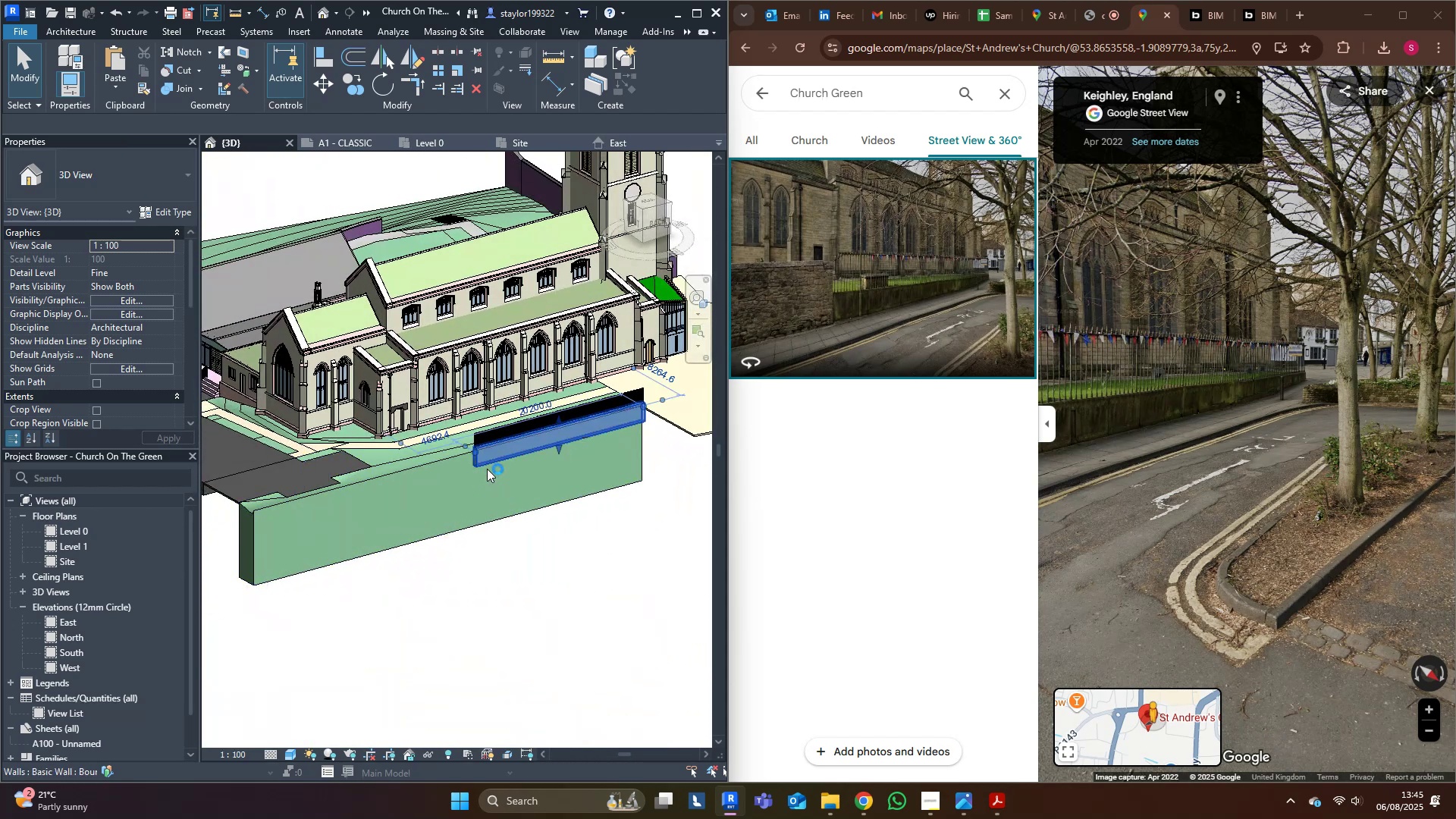 
hold_key(key=ShiftLeft, duration=0.31)
 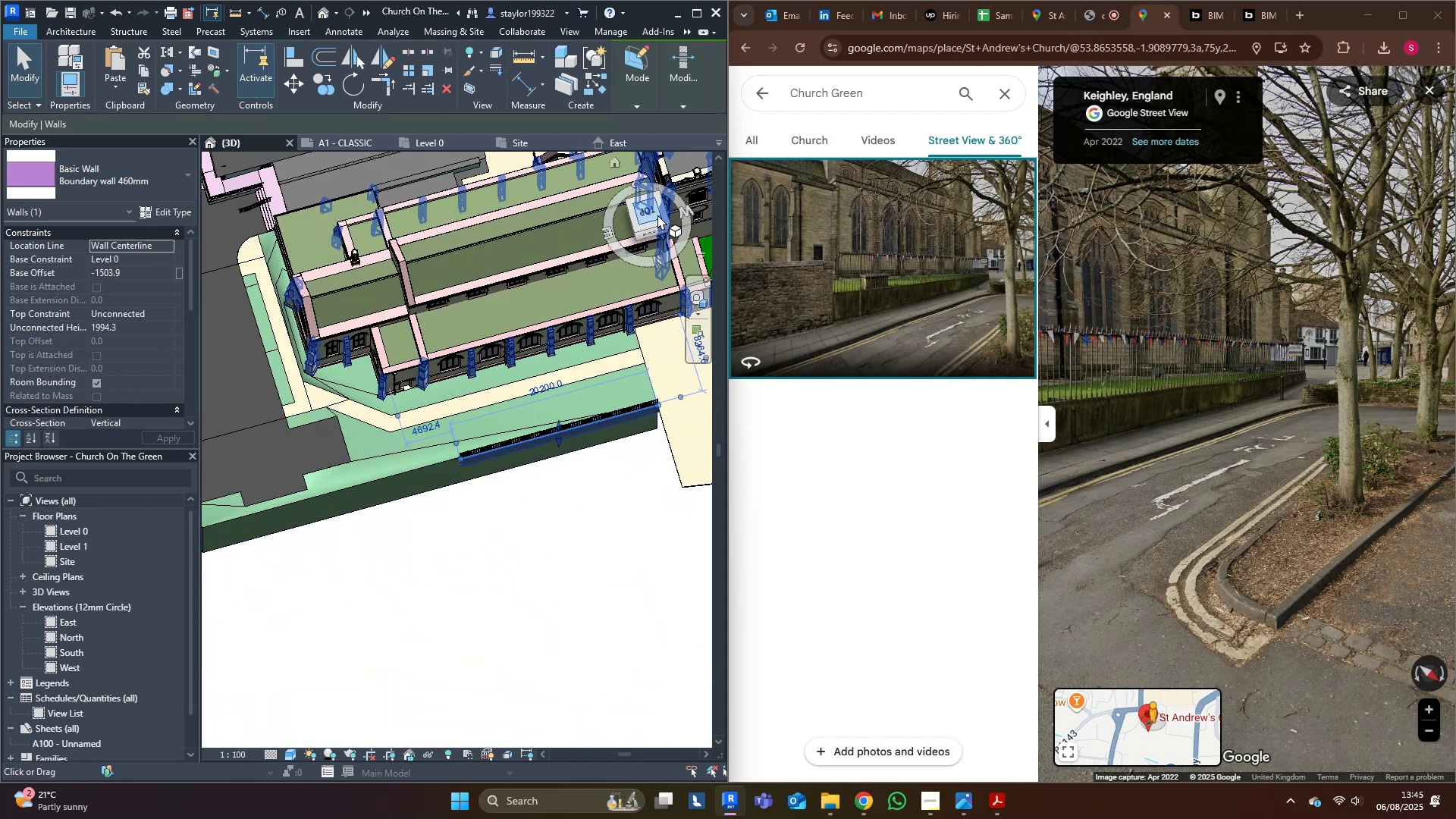 
middle_click([518, 434])
 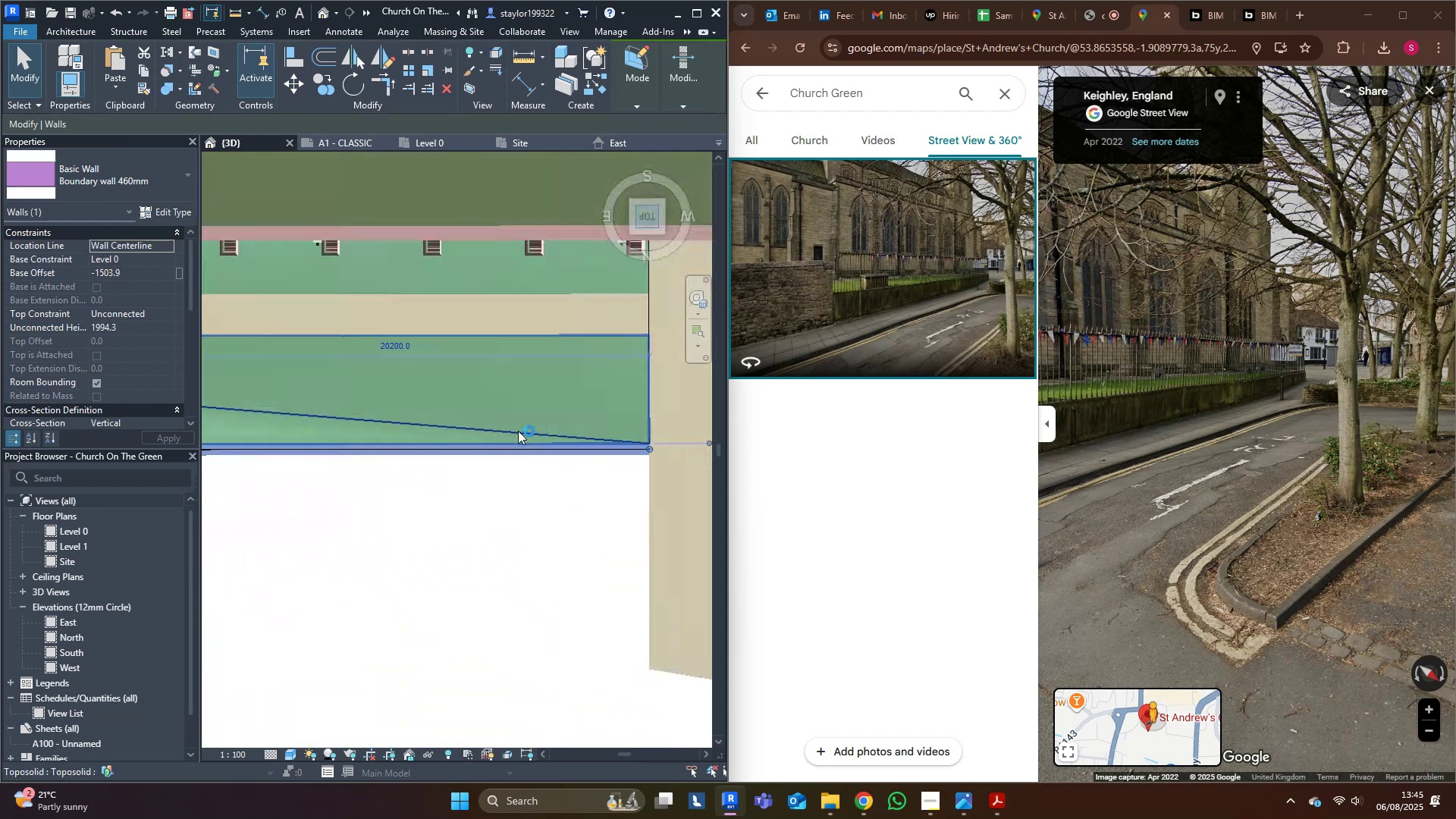 
scroll: coordinate [517, 434], scroll_direction: down, amount: 4.0
 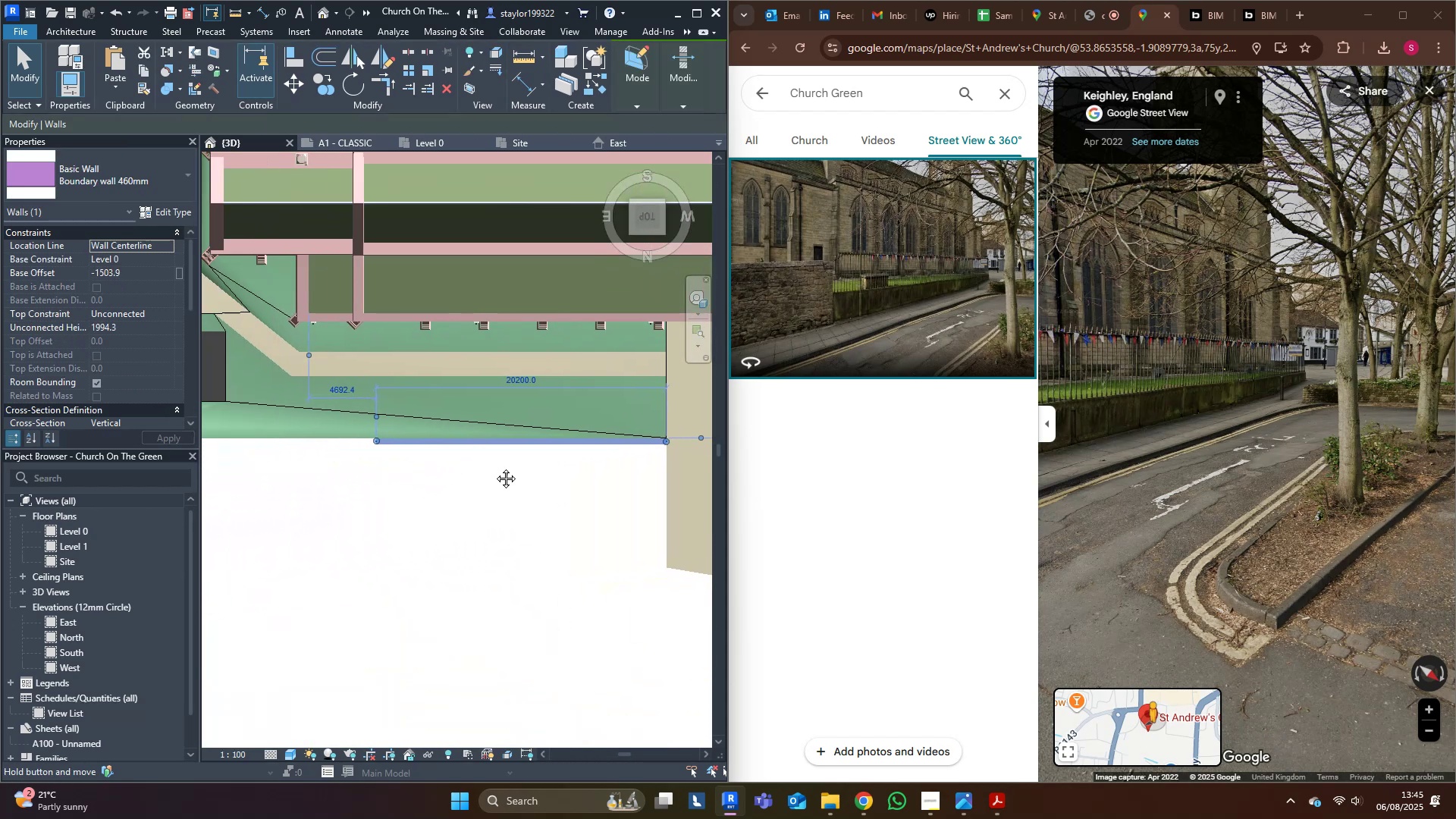 
scroll: coordinate [481, 447], scroll_direction: up, amount: 11.0
 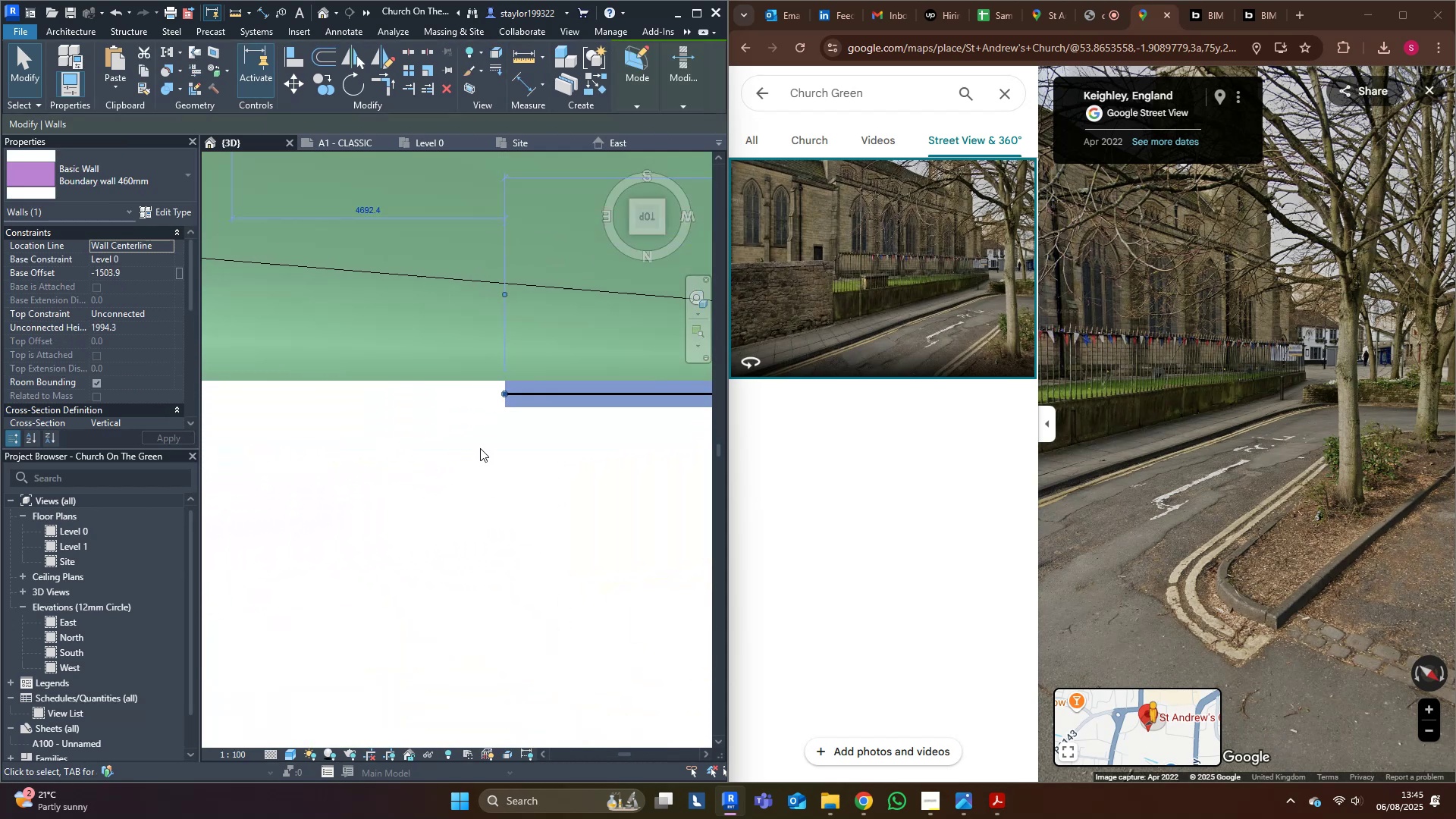 
key(M)
 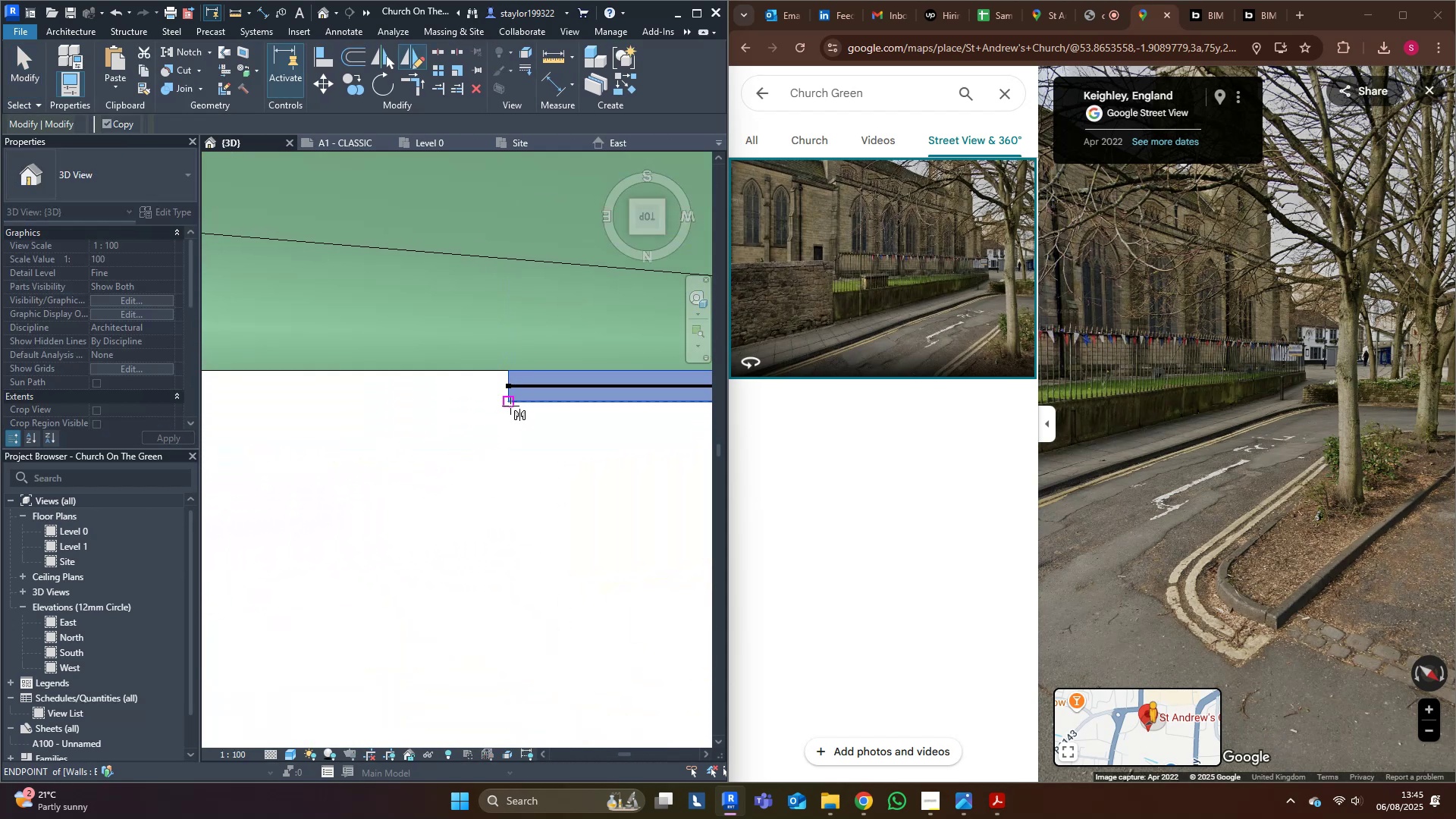 
left_click([510, 406])
 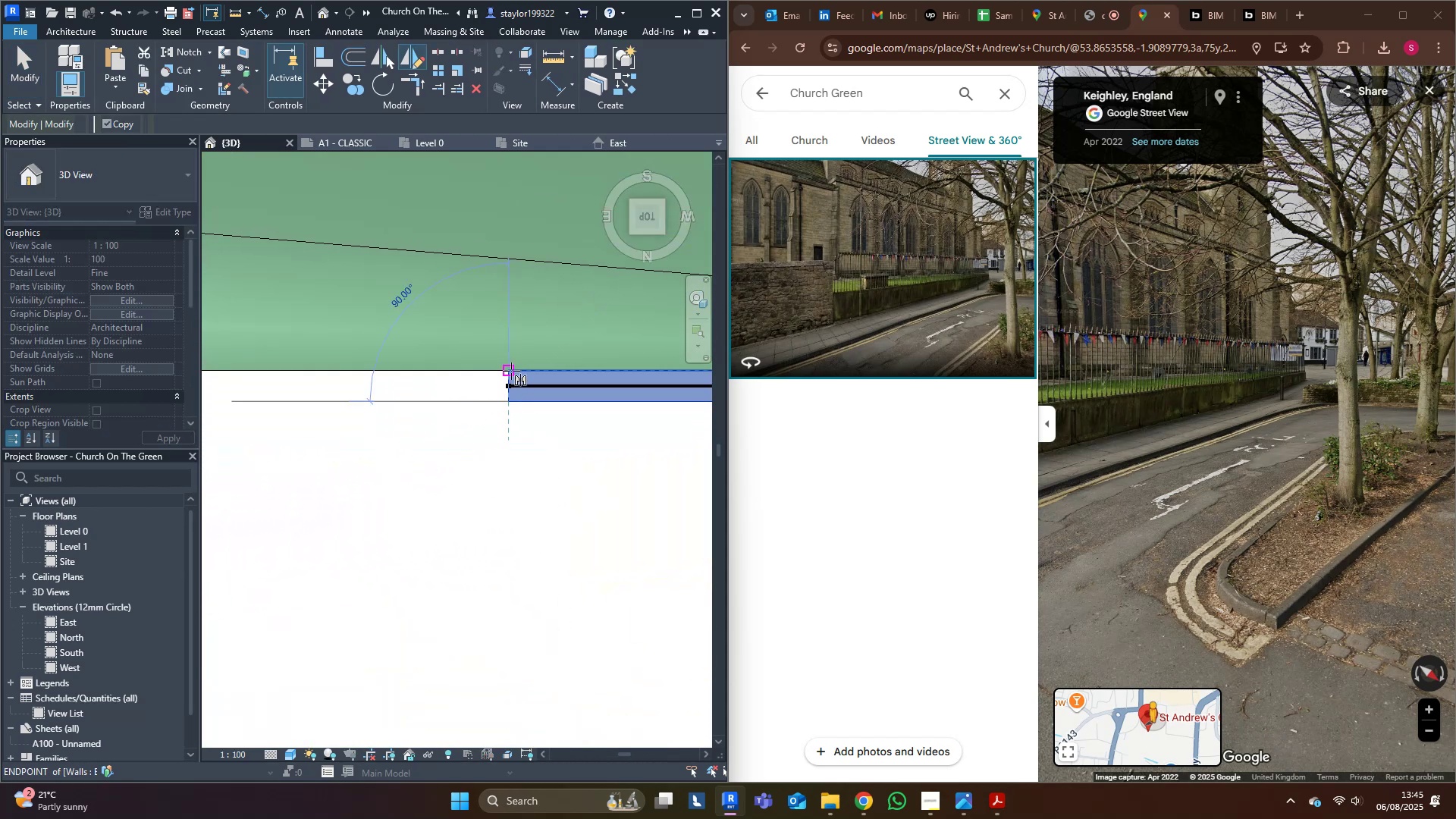 
left_click([511, 371])
 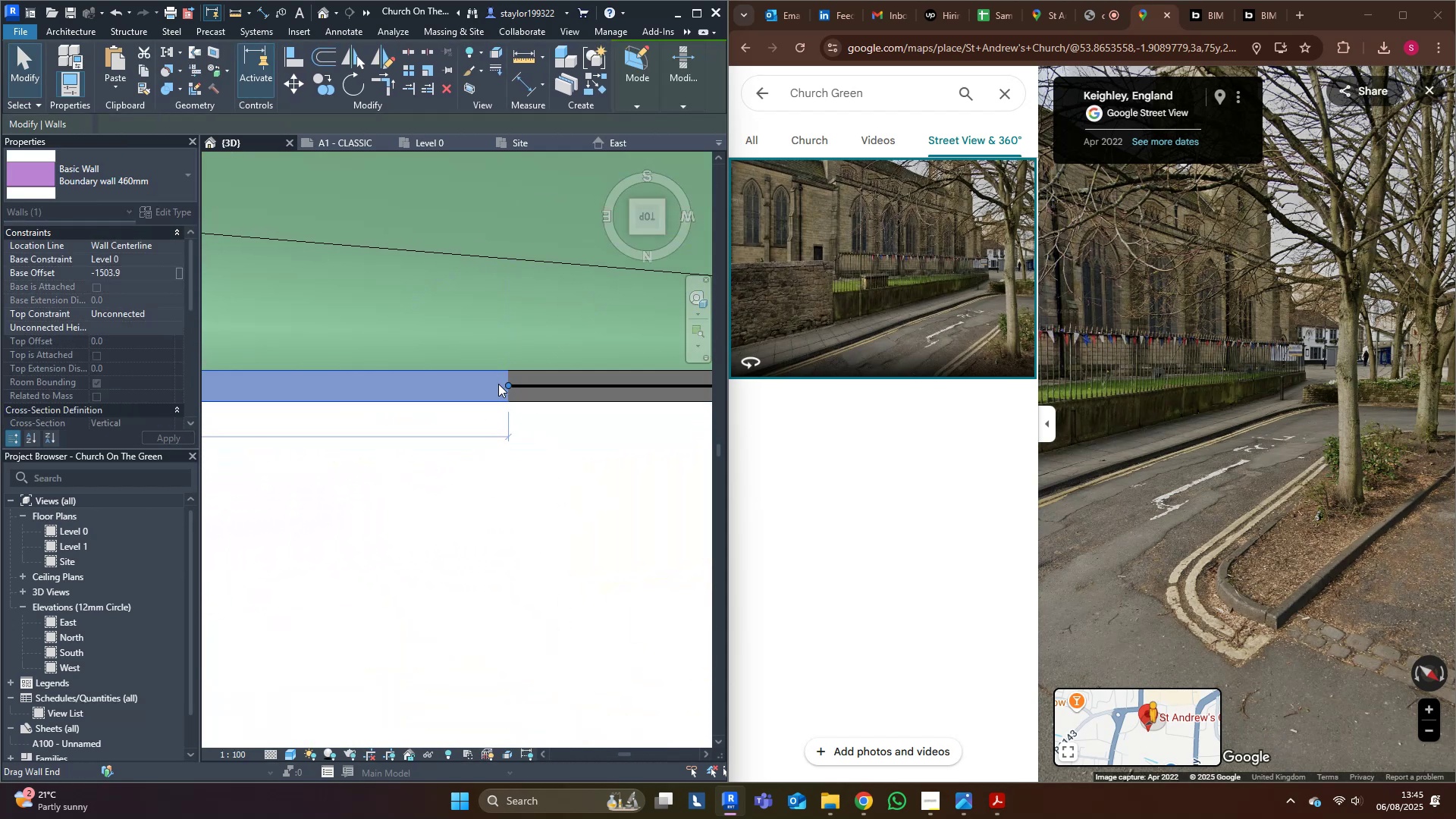 
scroll: coordinate [118, 422], scroll_direction: down, amount: 13.0
 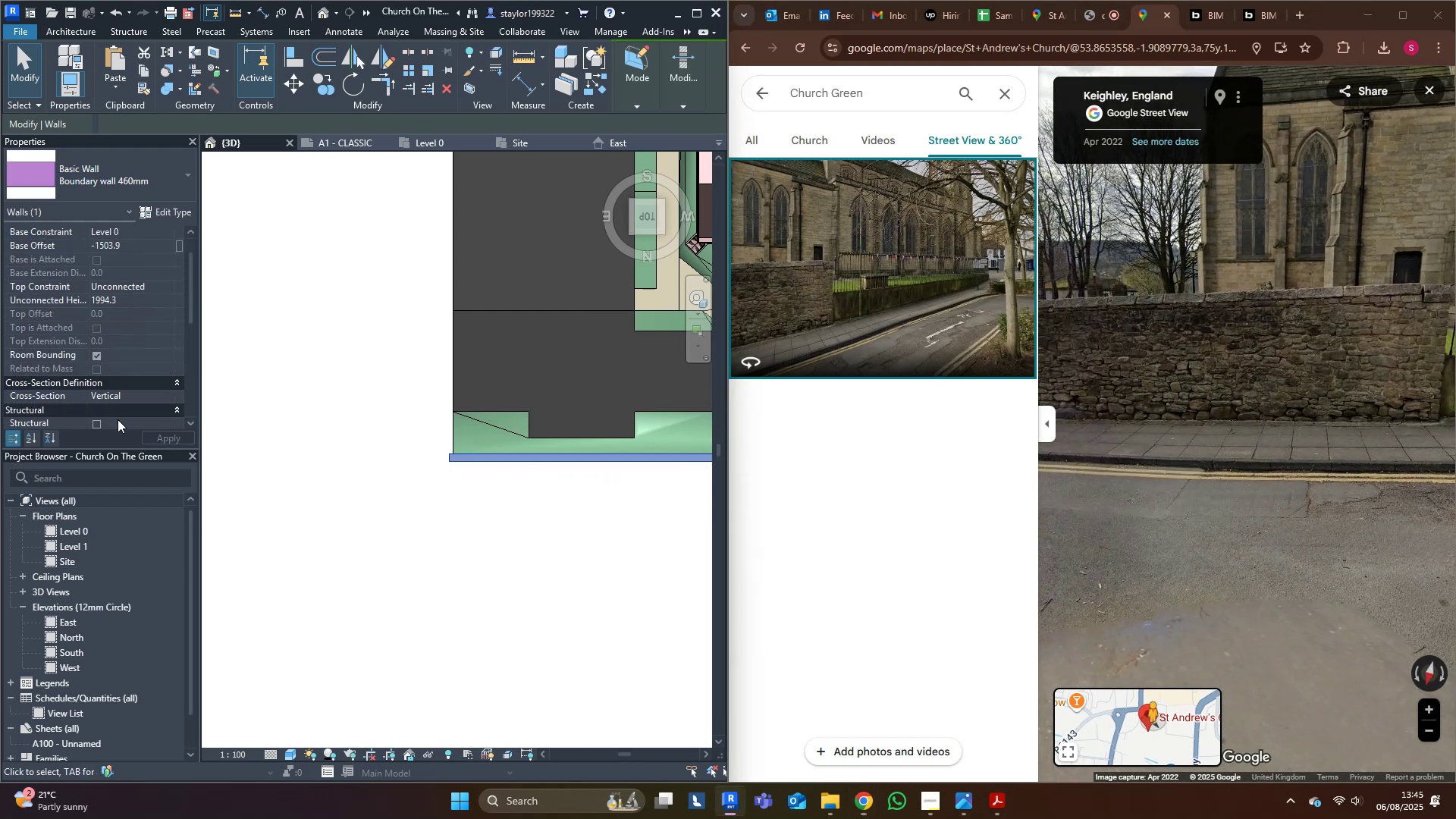 
hold_key(key=ShiftLeft, duration=0.34)
 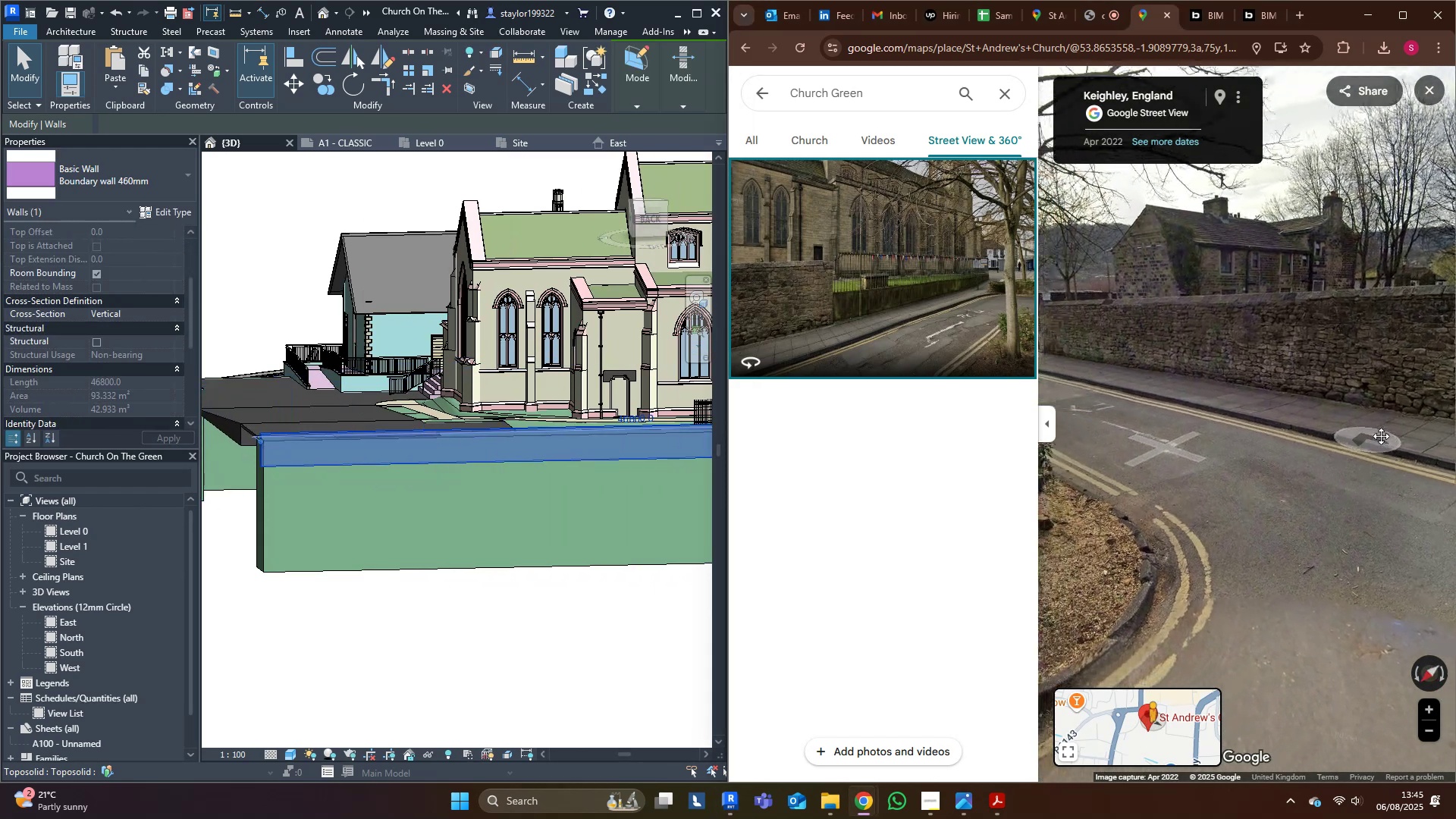 
scroll: coordinate [502, 406], scroll_direction: down, amount: 3.0
 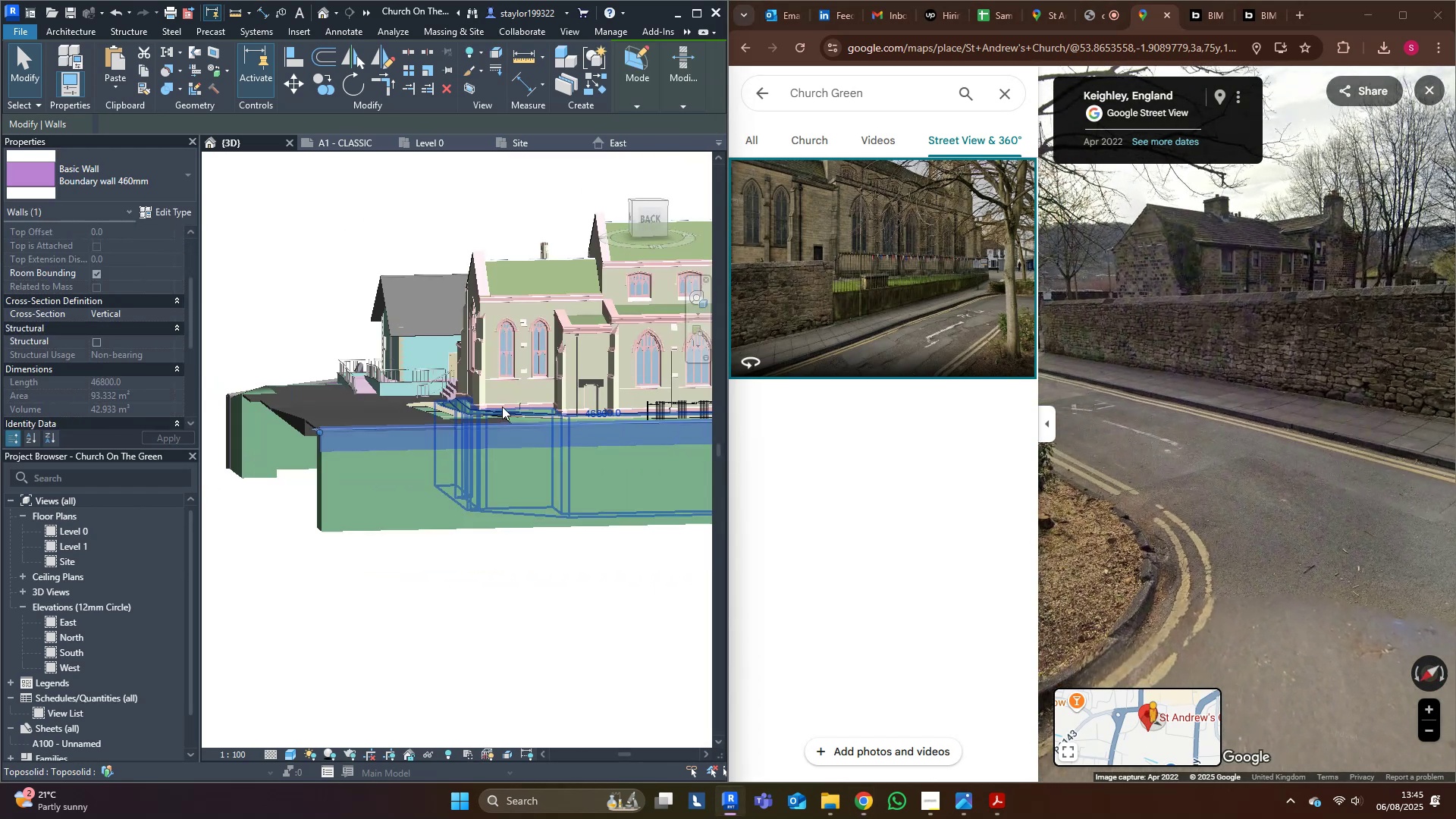 
hold_key(key=ShiftLeft, duration=0.4)
 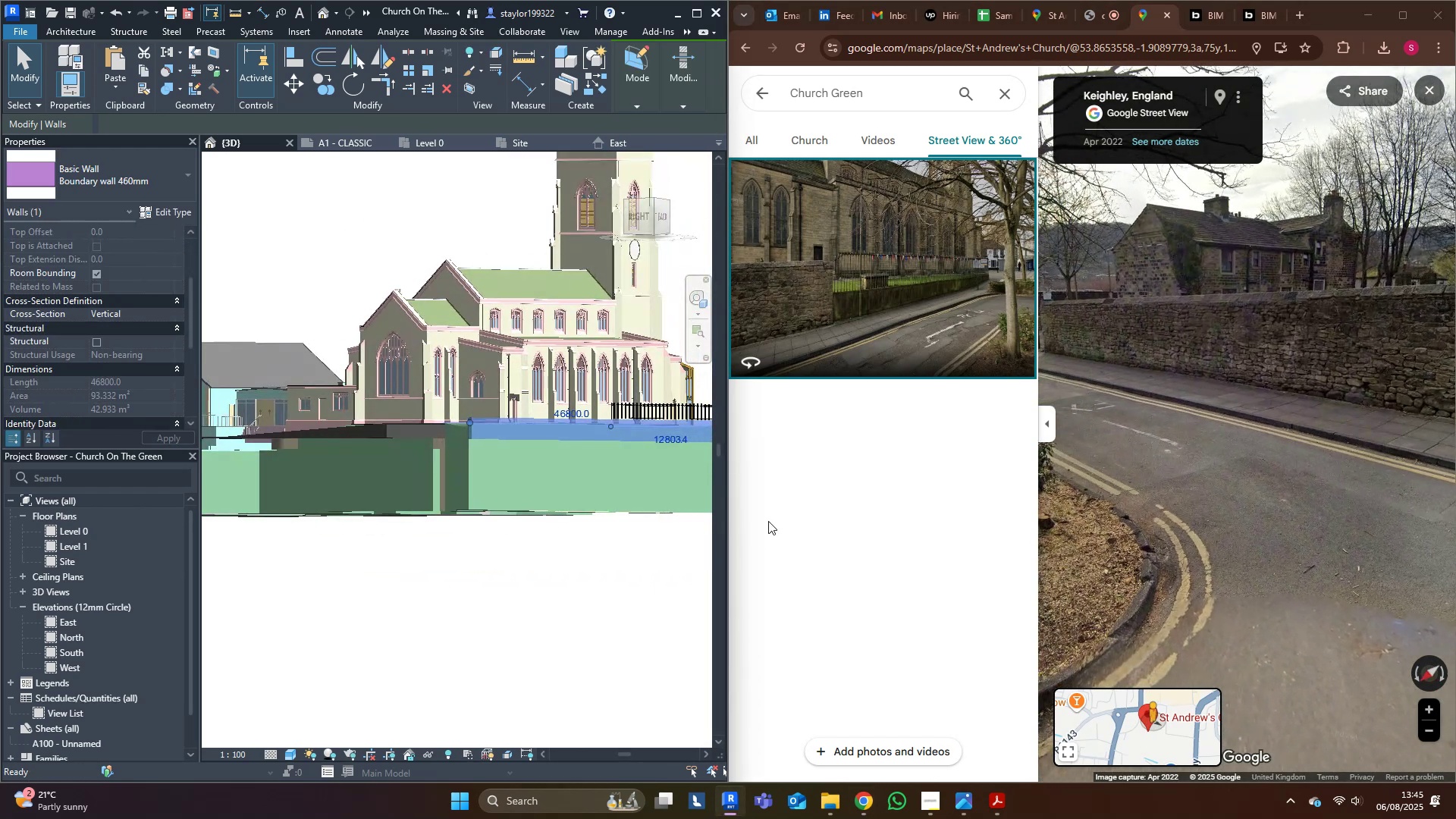 
scroll: coordinate [527, 511], scroll_direction: up, amount: 1.0
 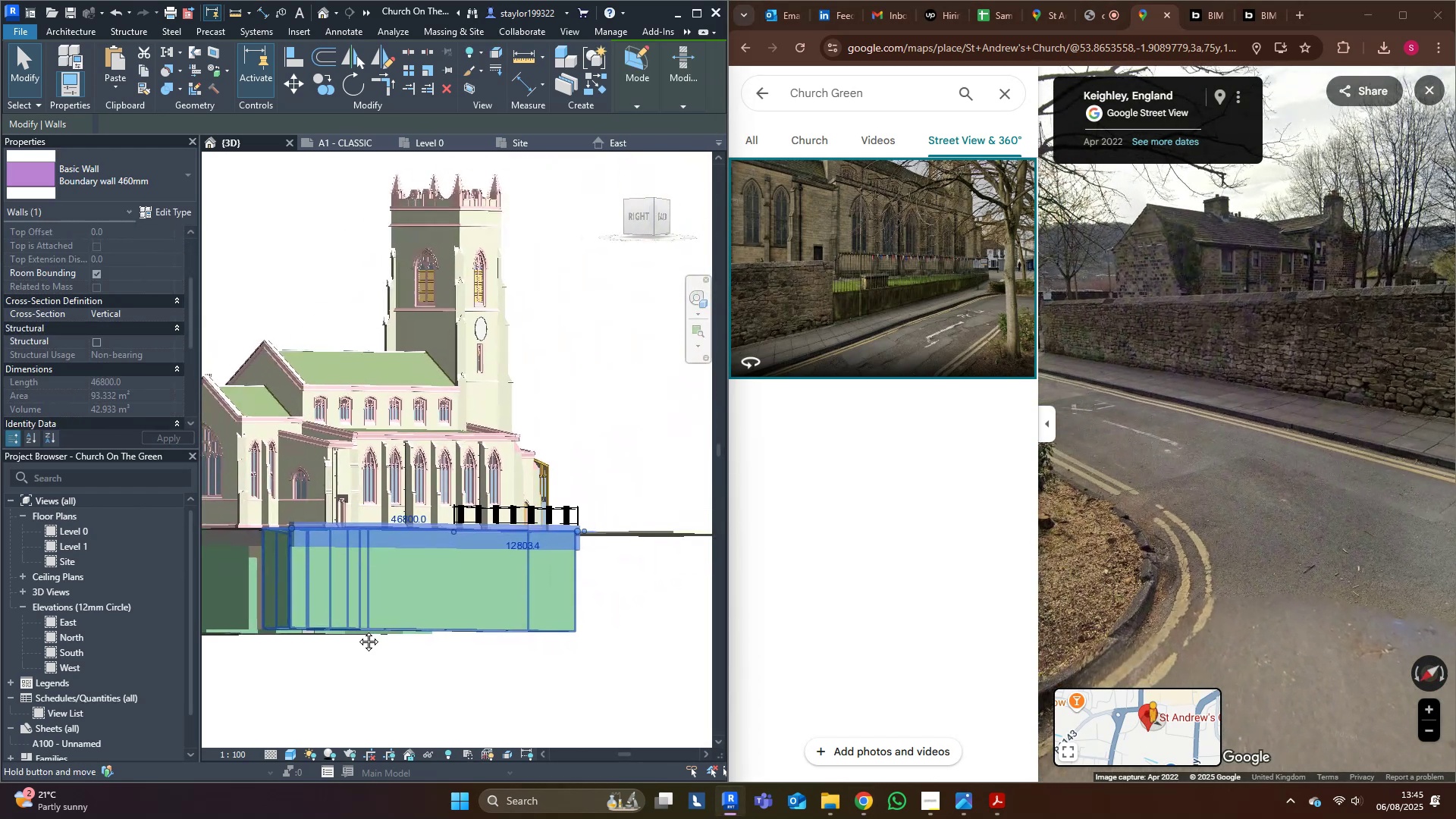 
key(Escape)
 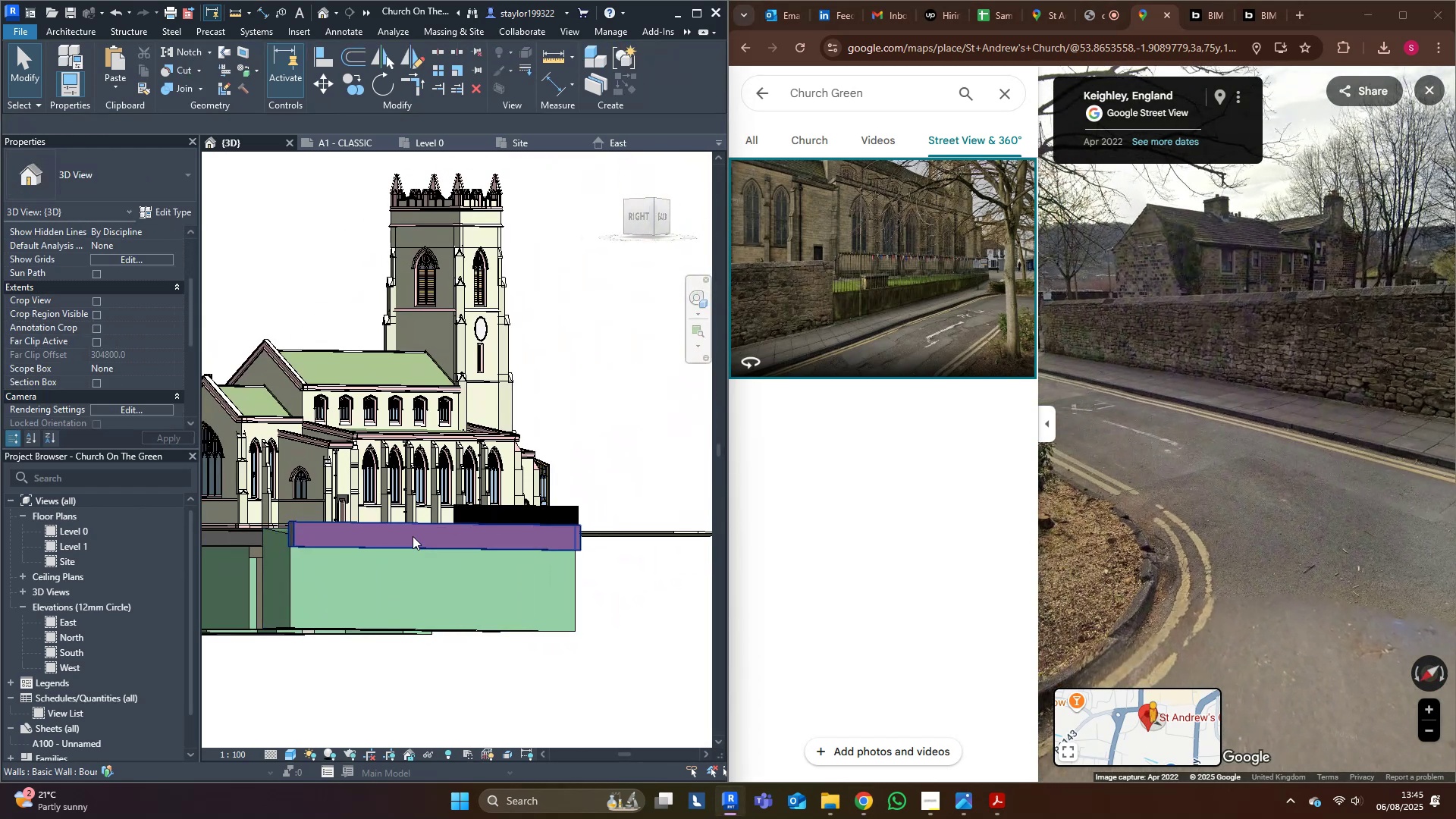 
left_click([413, 535])
 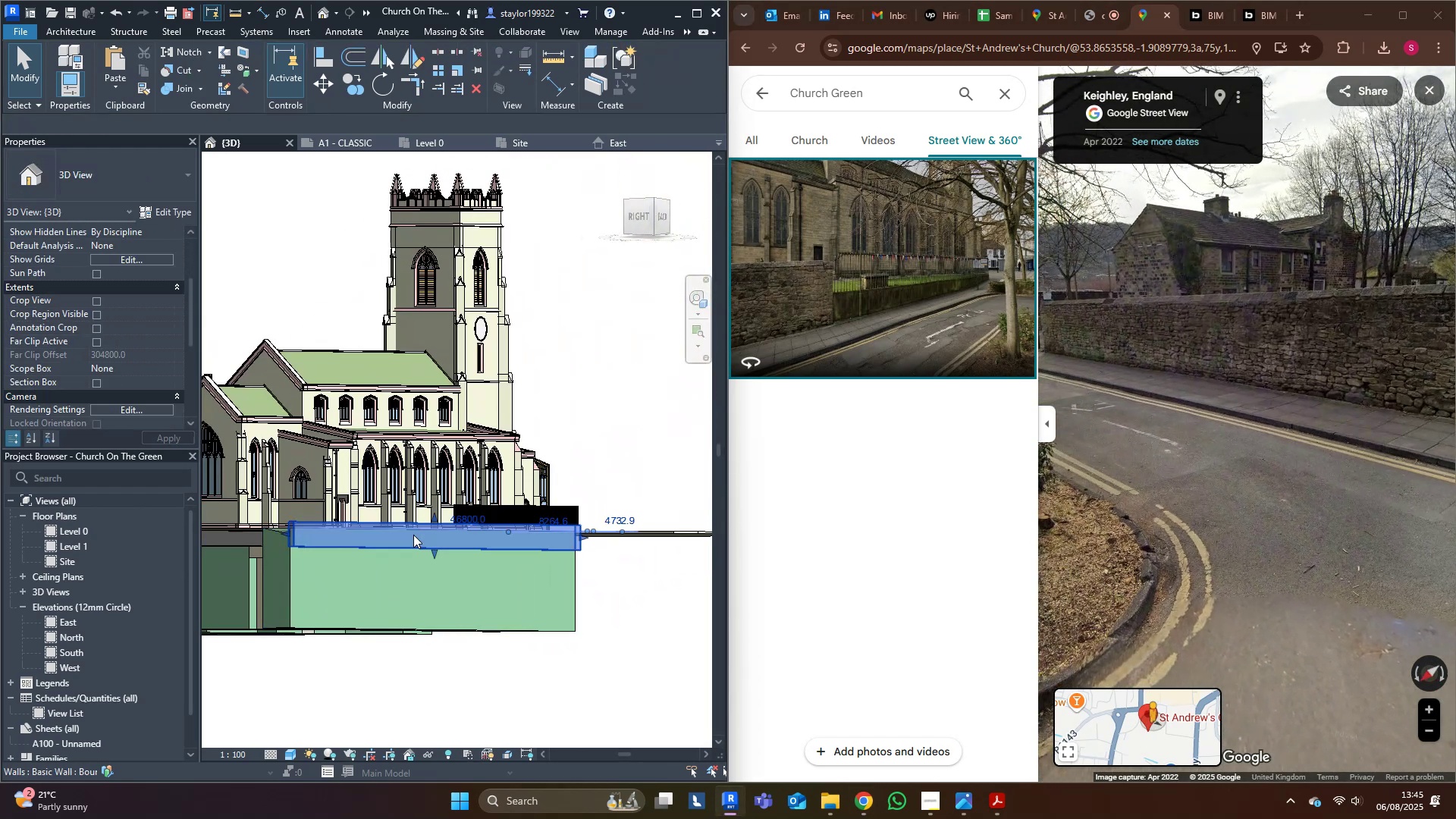 
hold_key(key=ShiftLeft, duration=0.4)
 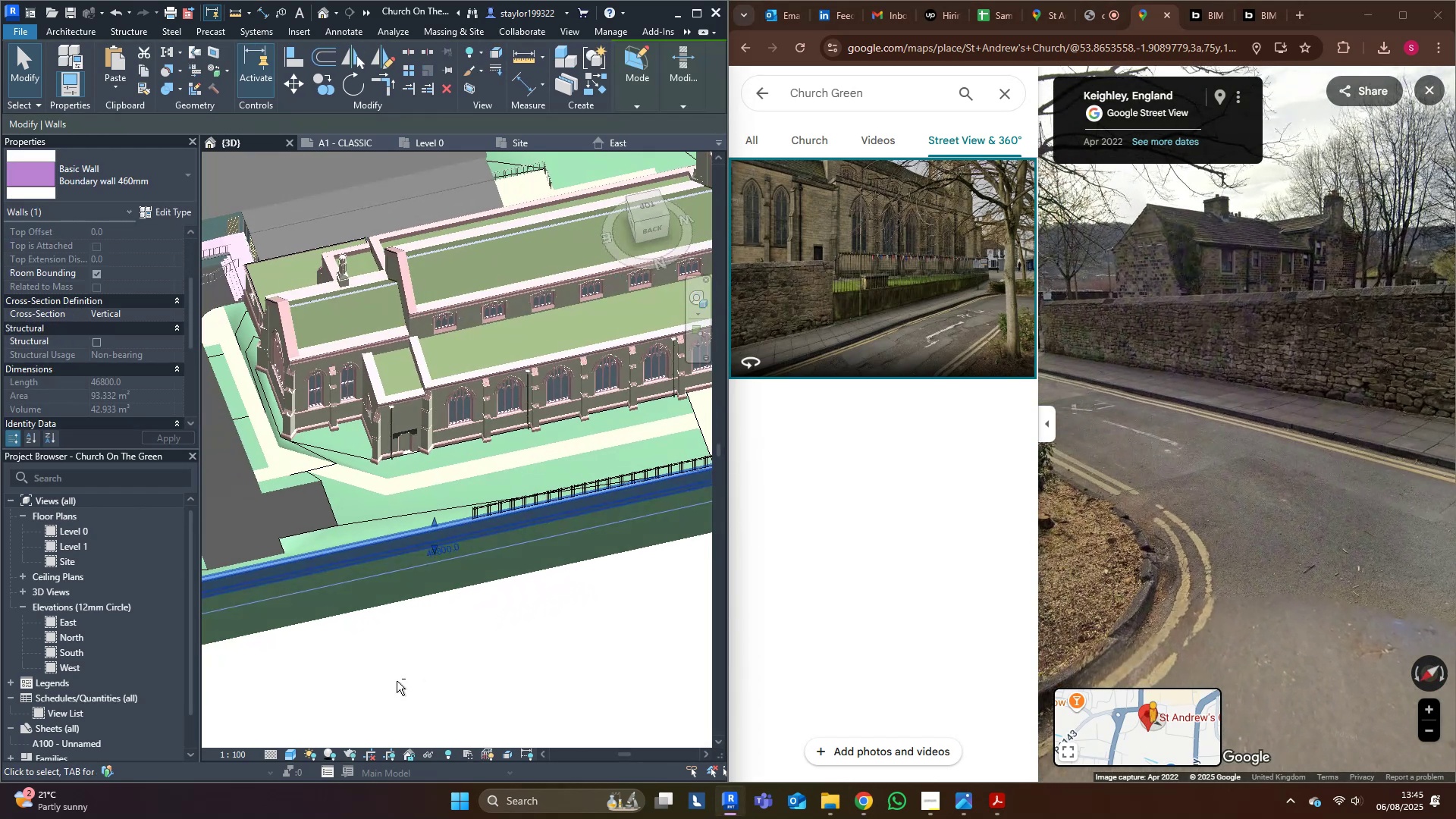 
scroll: coordinate [477, 526], scroll_direction: up, amount: 14.0
 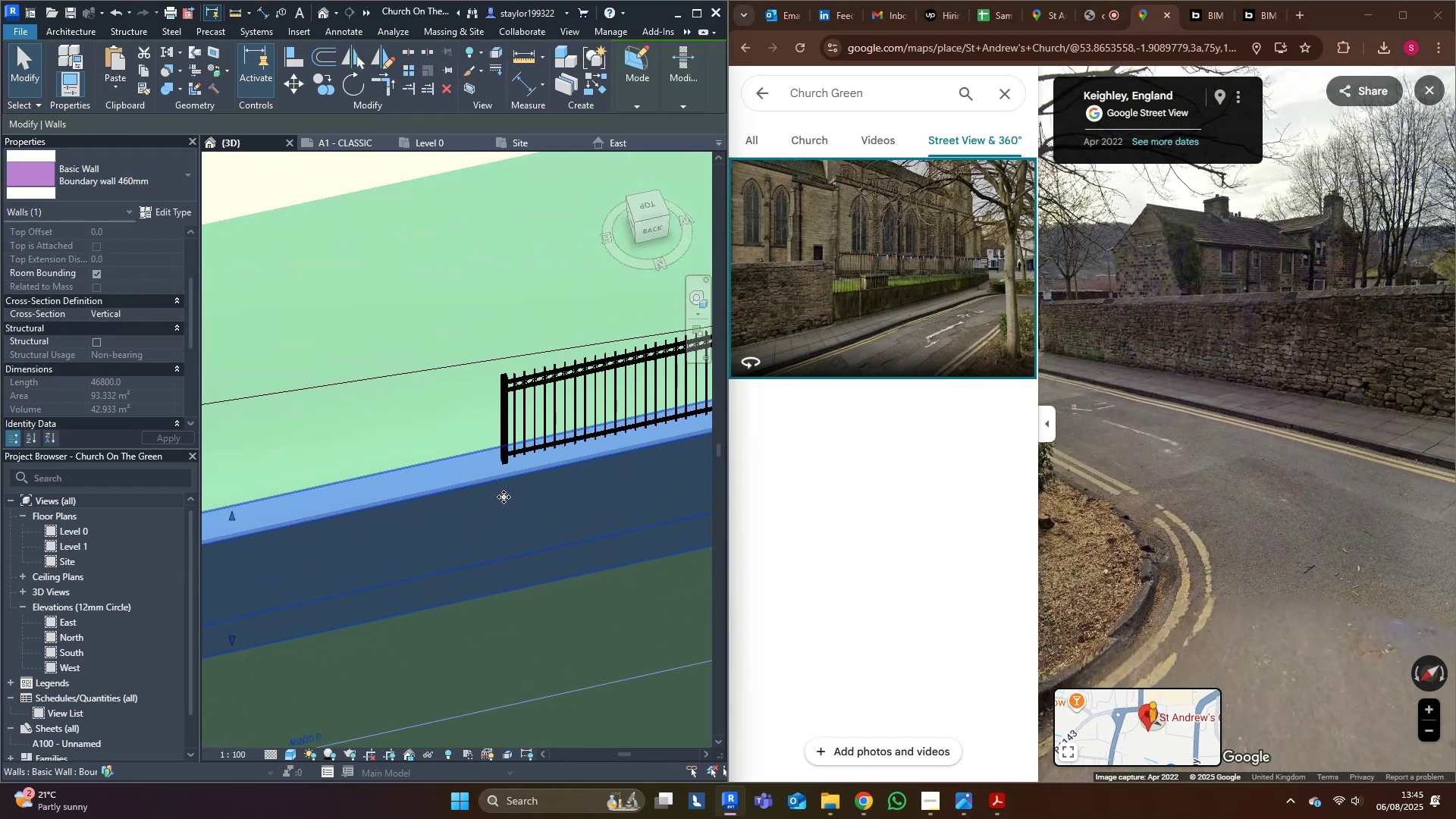 
type(sl)
 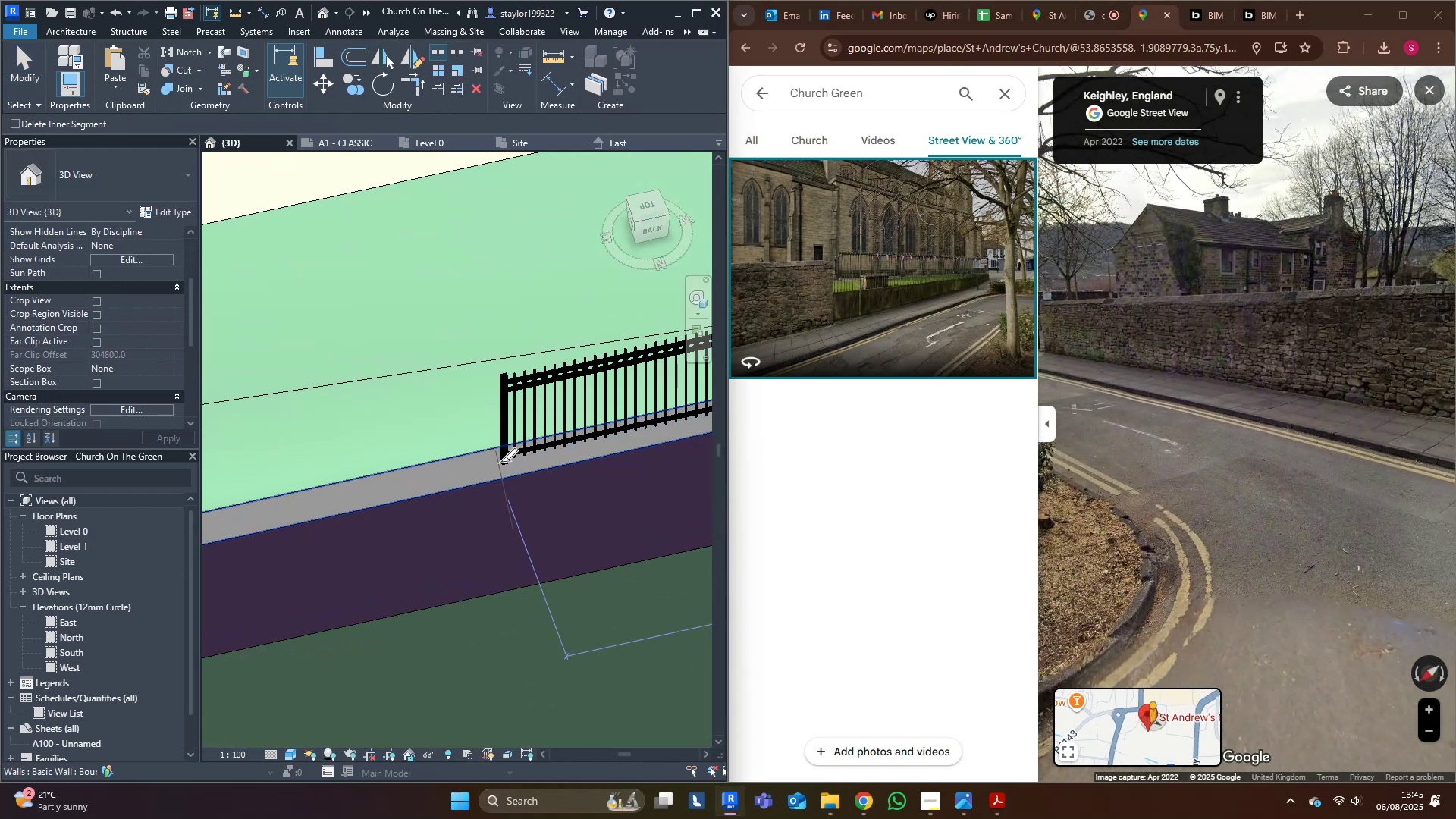 
left_click([500, 462])
 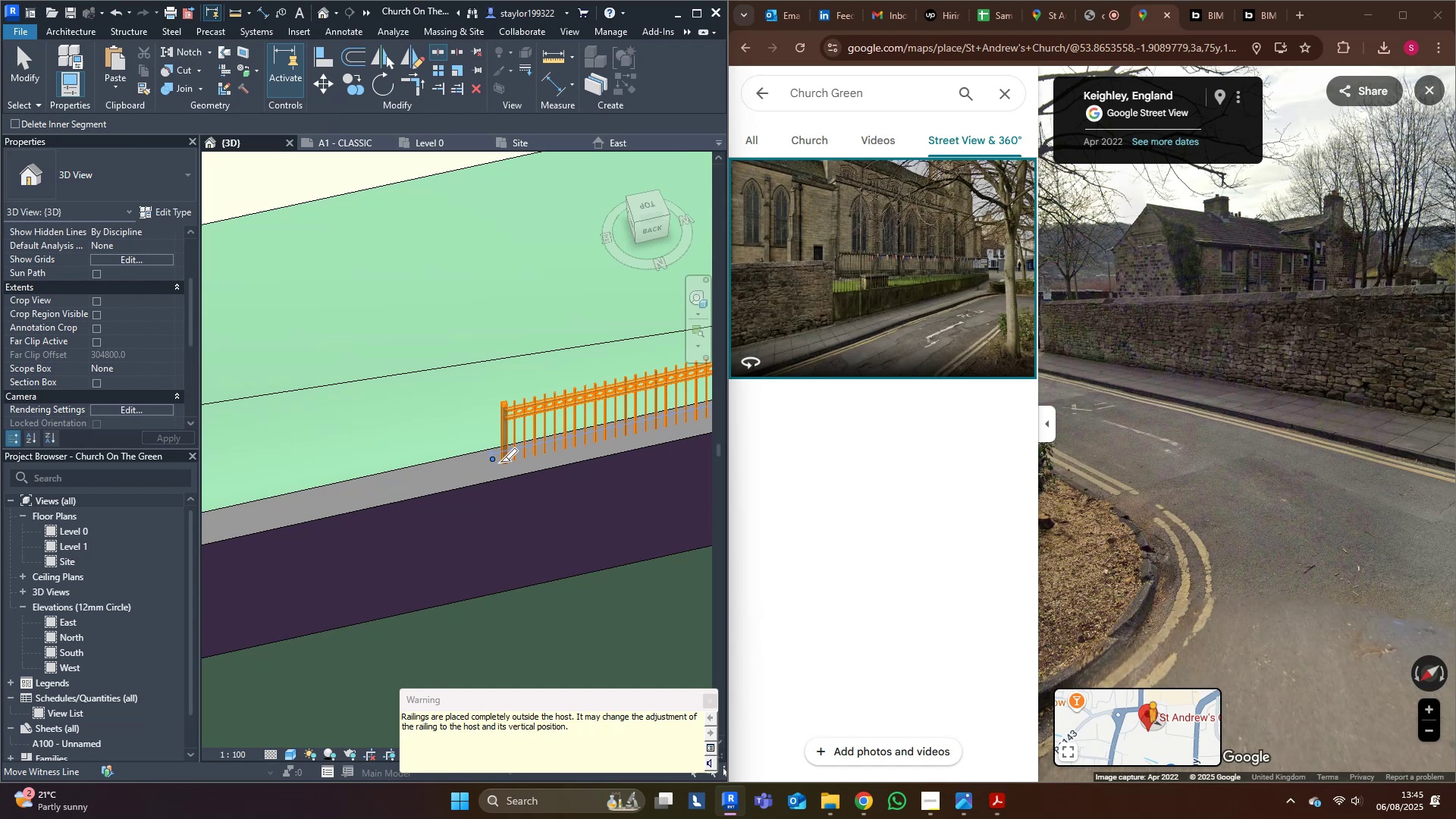 
key(Escape)
 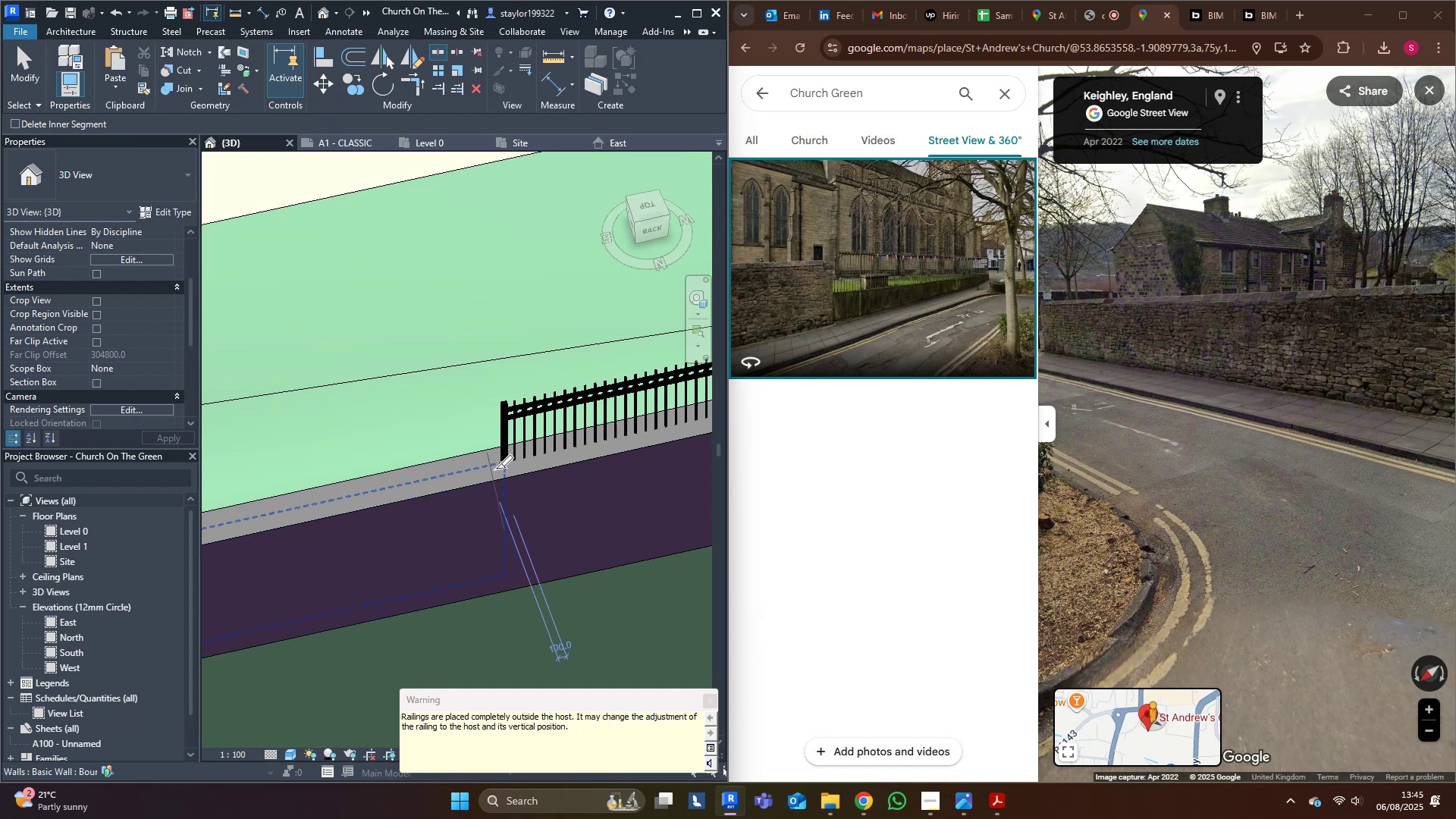 
left_click([496, 469])
 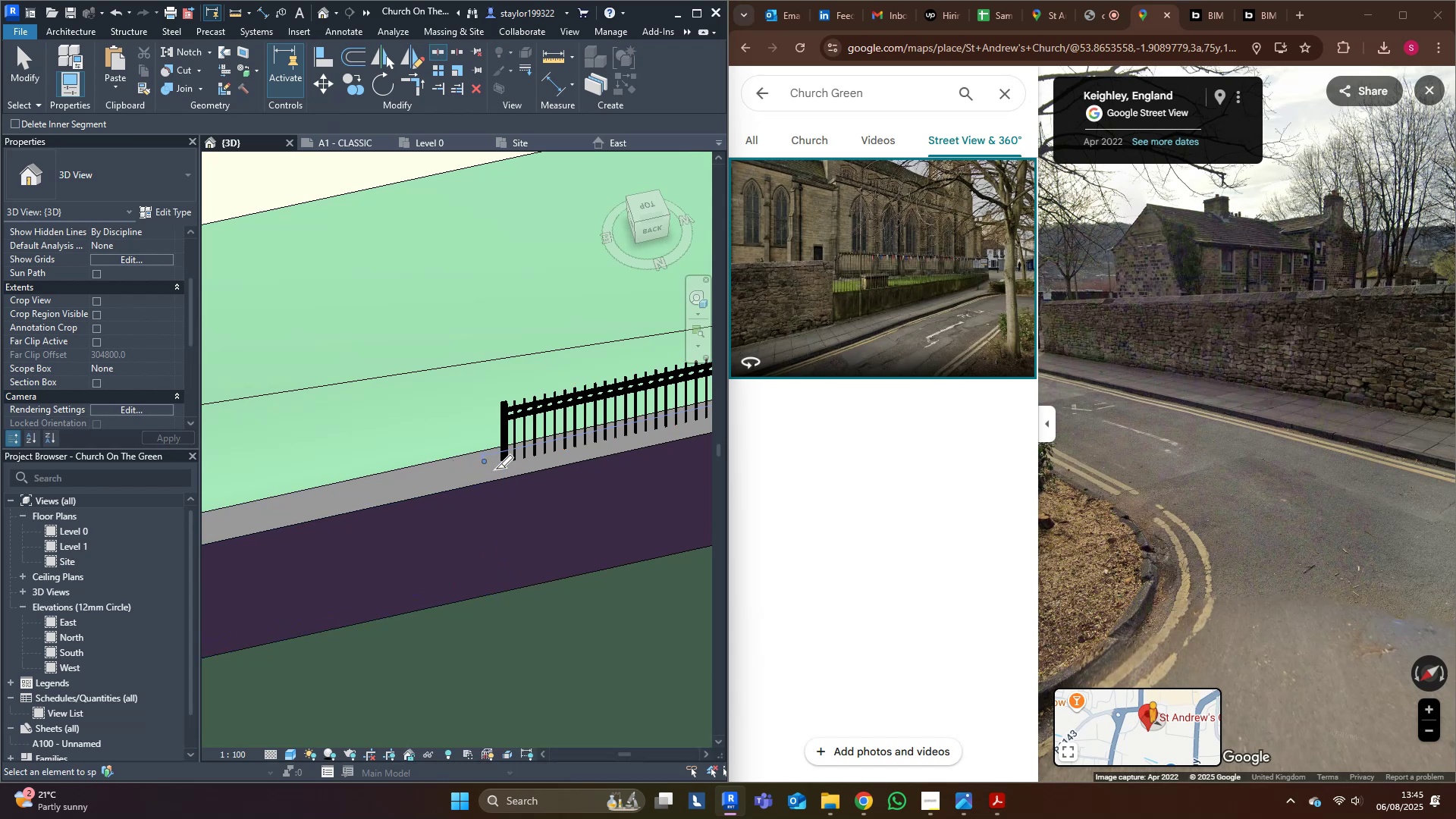 
key(Escape)
 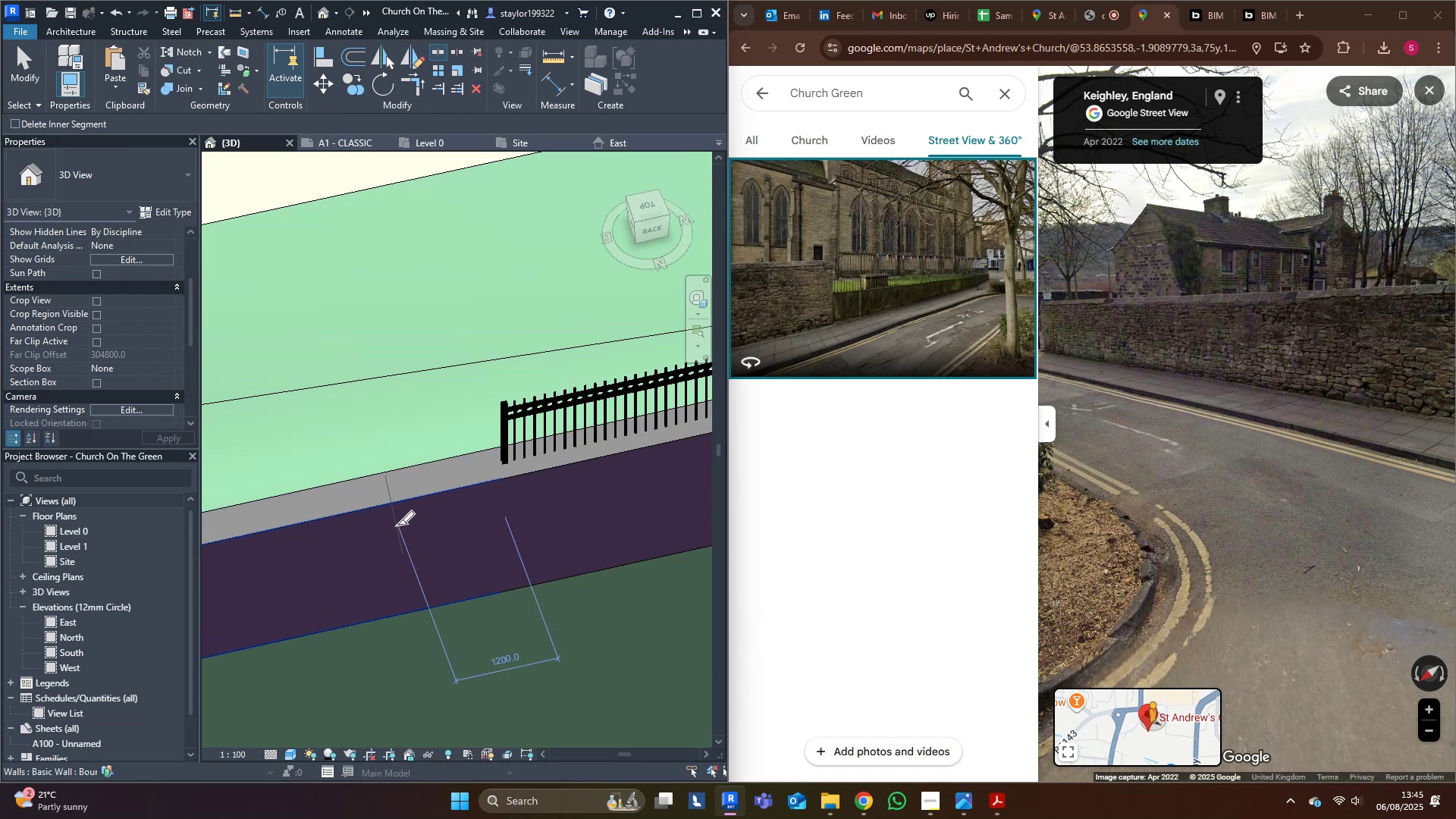 
left_click([397, 525])
 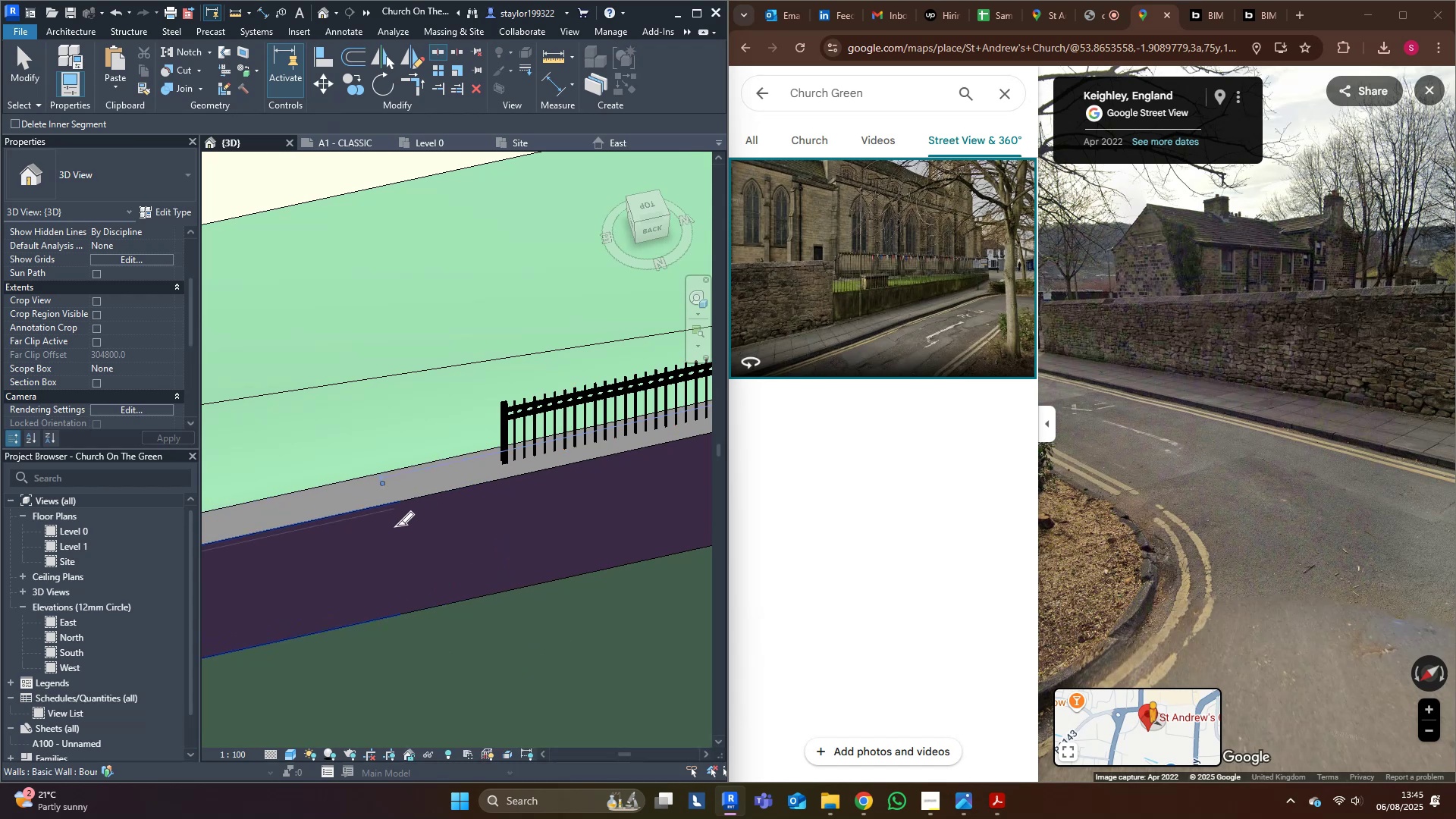 
key(Escape)
 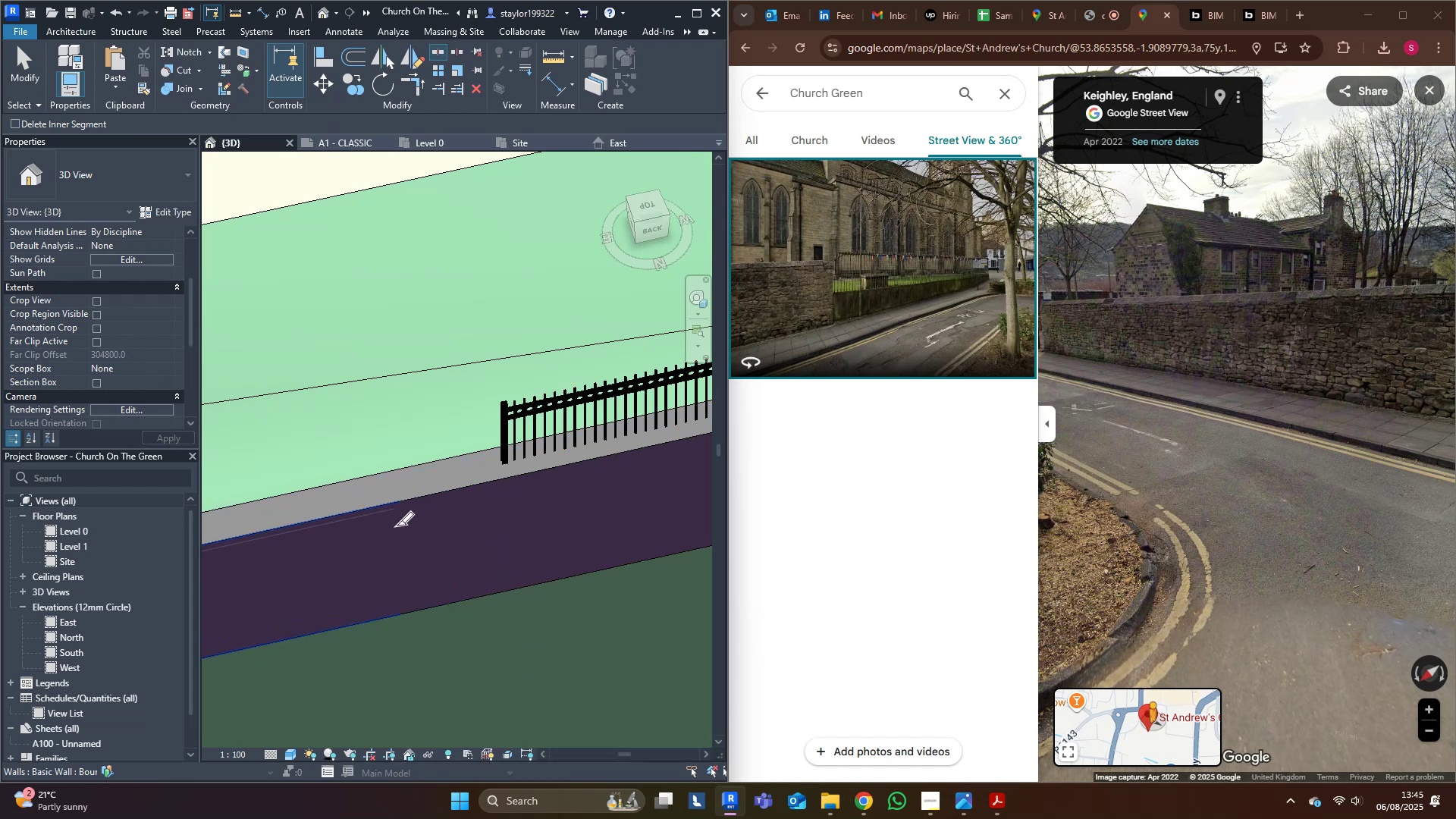 
key(Escape)
 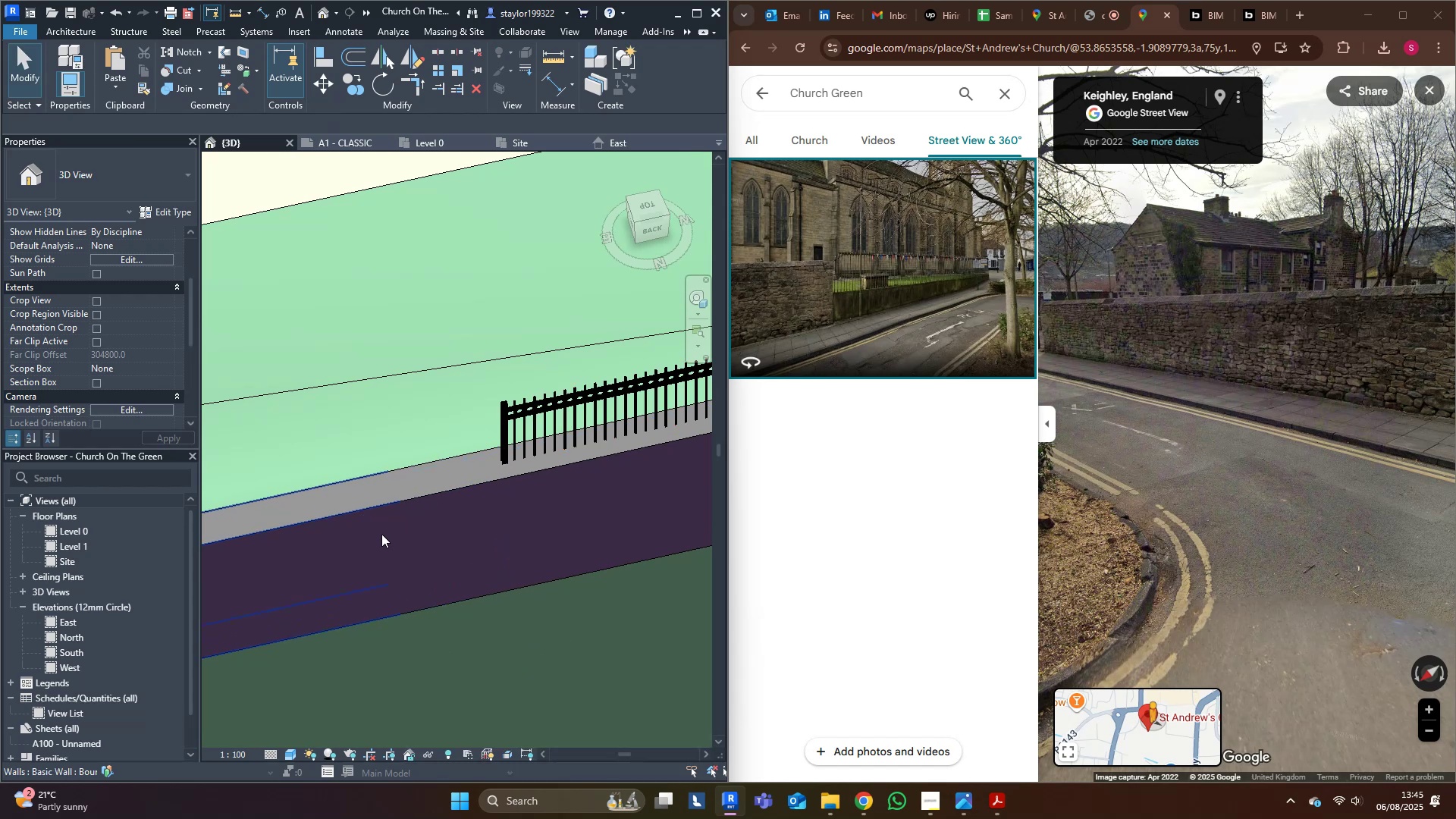 
key(Control+ControlLeft)
 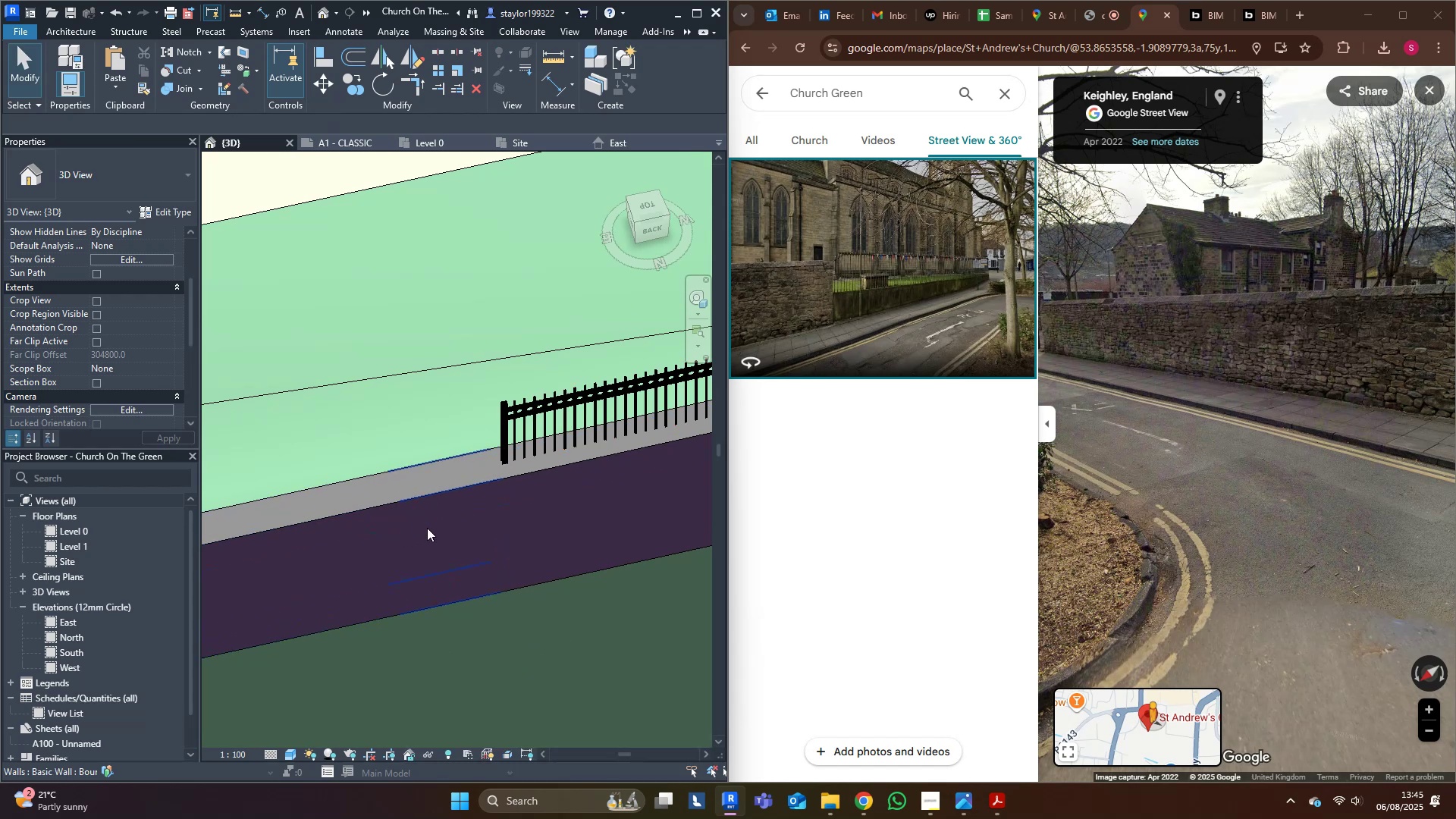 
key(Control+Z)
 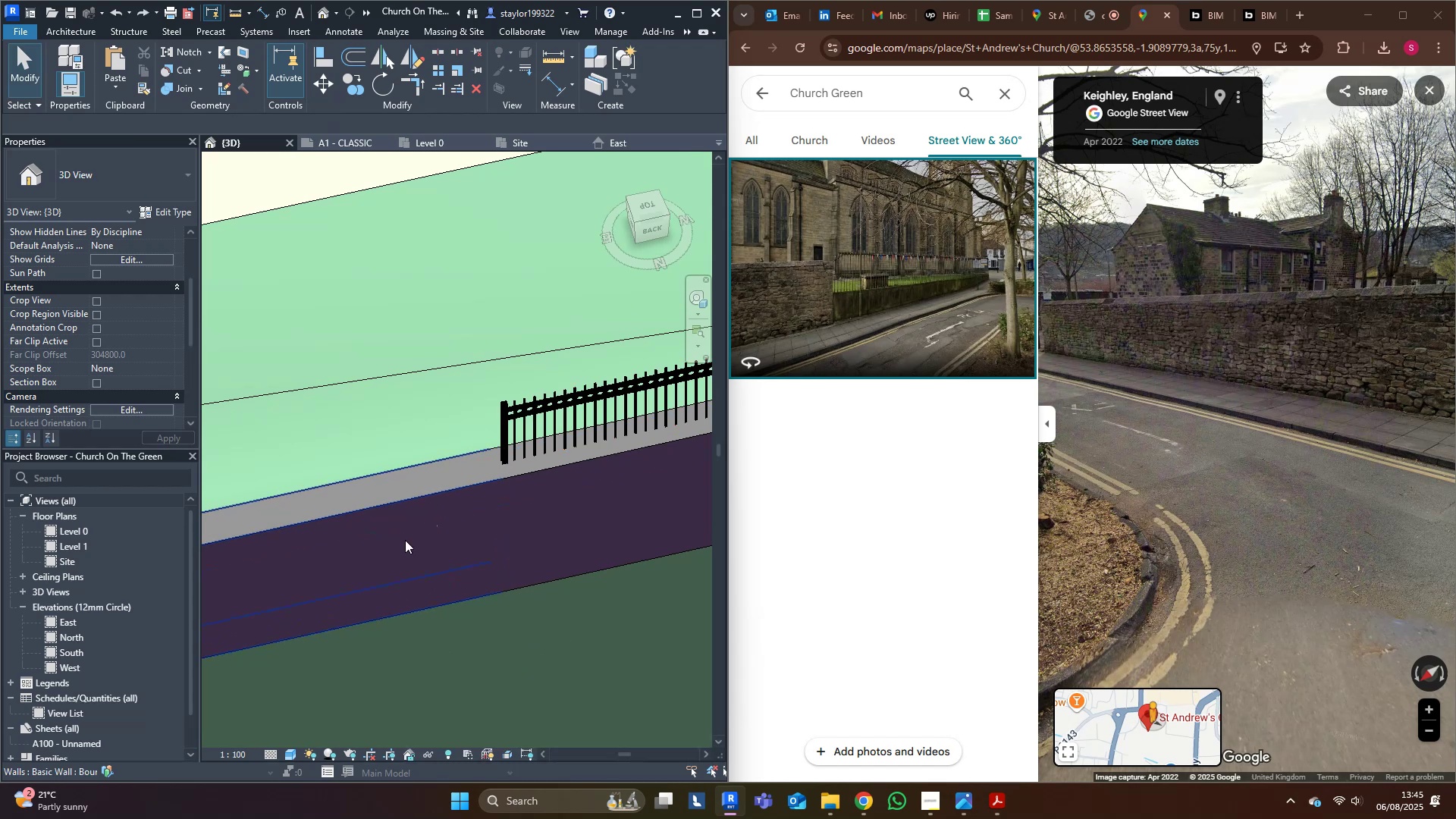 
left_click([397, 534])
 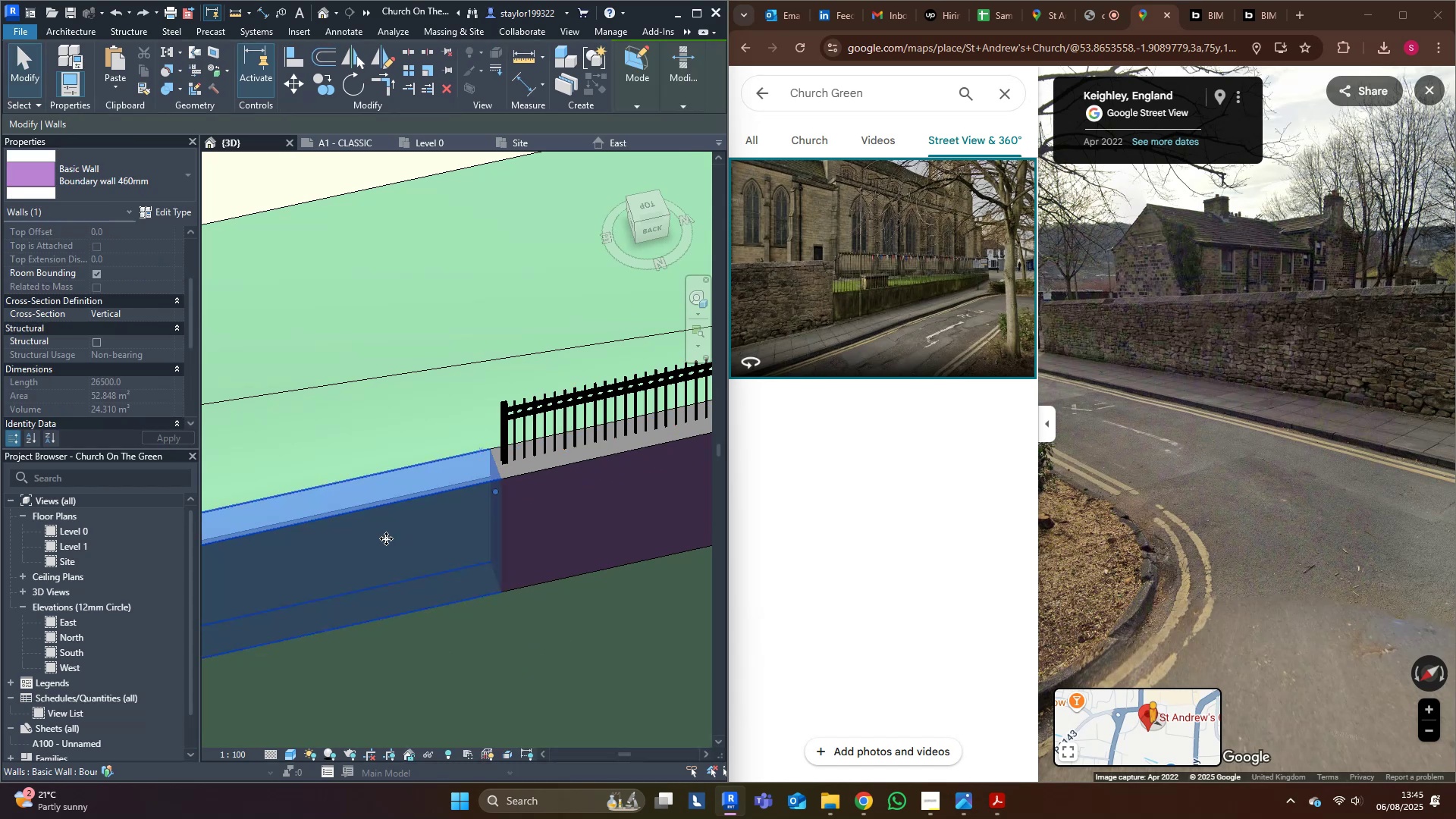 
scroll: coordinate [495, 539], scroll_direction: down, amount: 12.0
 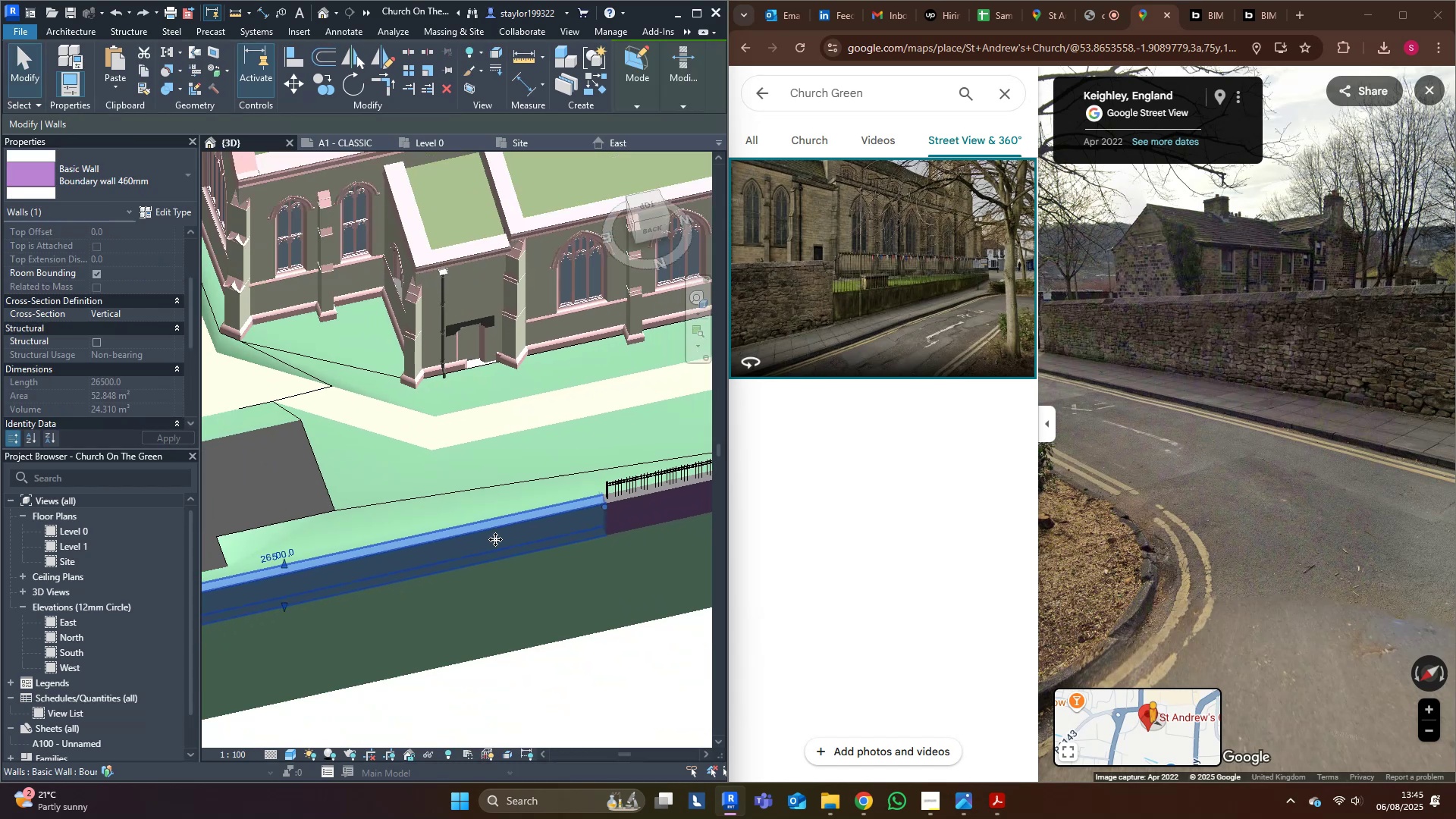 
hold_key(key=ShiftLeft, duration=0.41)
 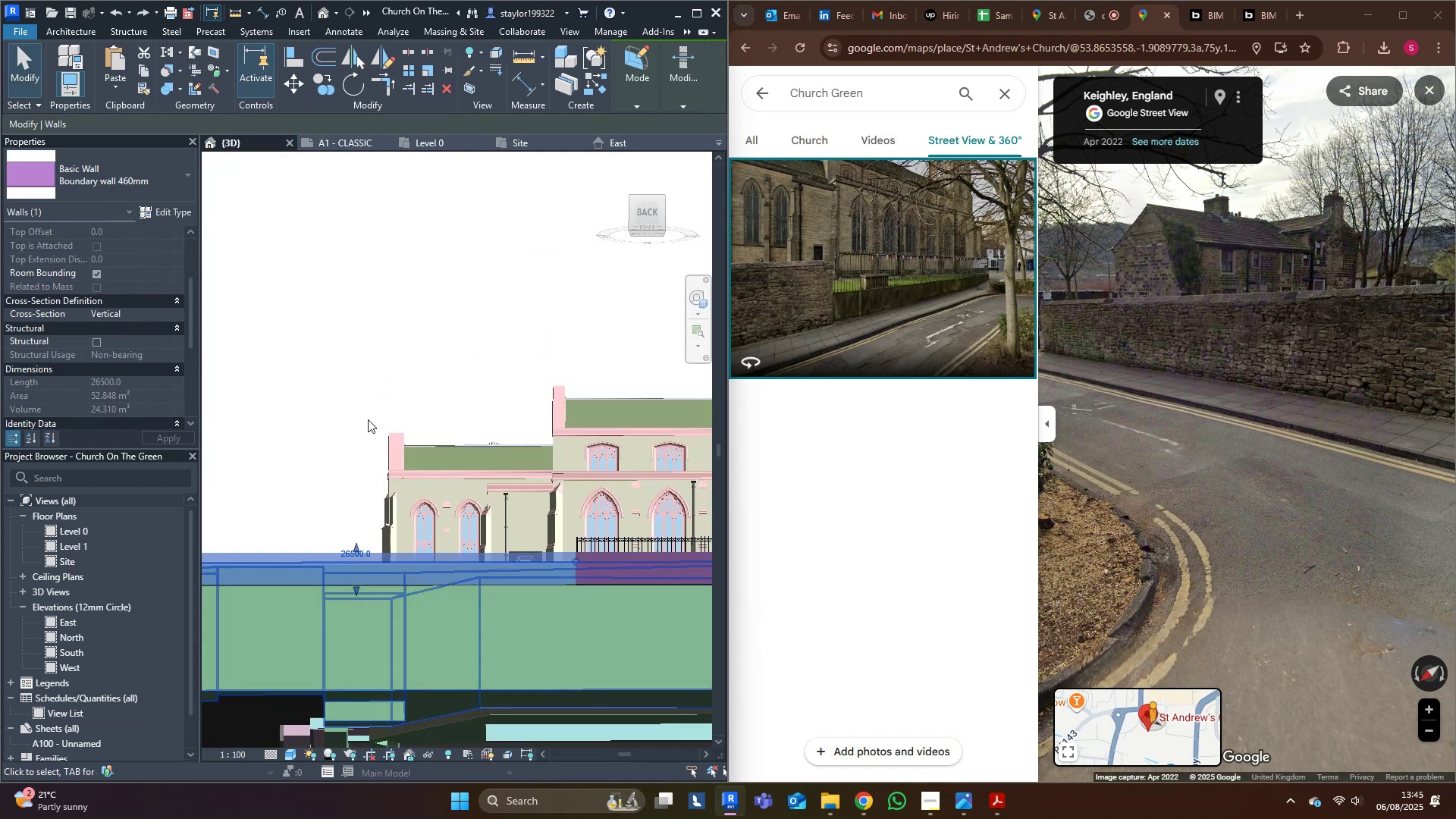 
scroll: coordinate [342, 589], scroll_direction: up, amount: 3.0
 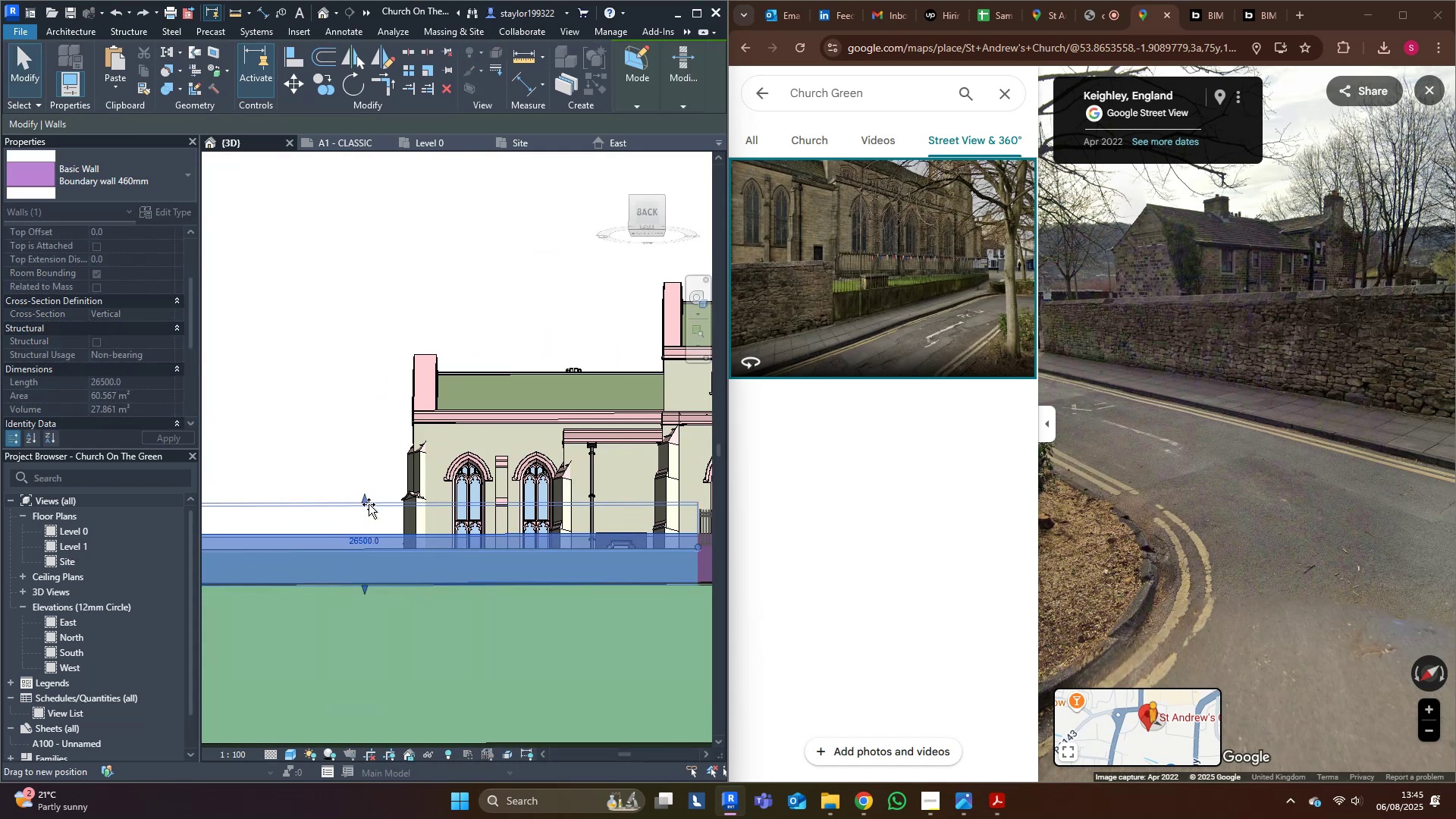 
hold_key(key=ShiftLeft, duration=0.64)
 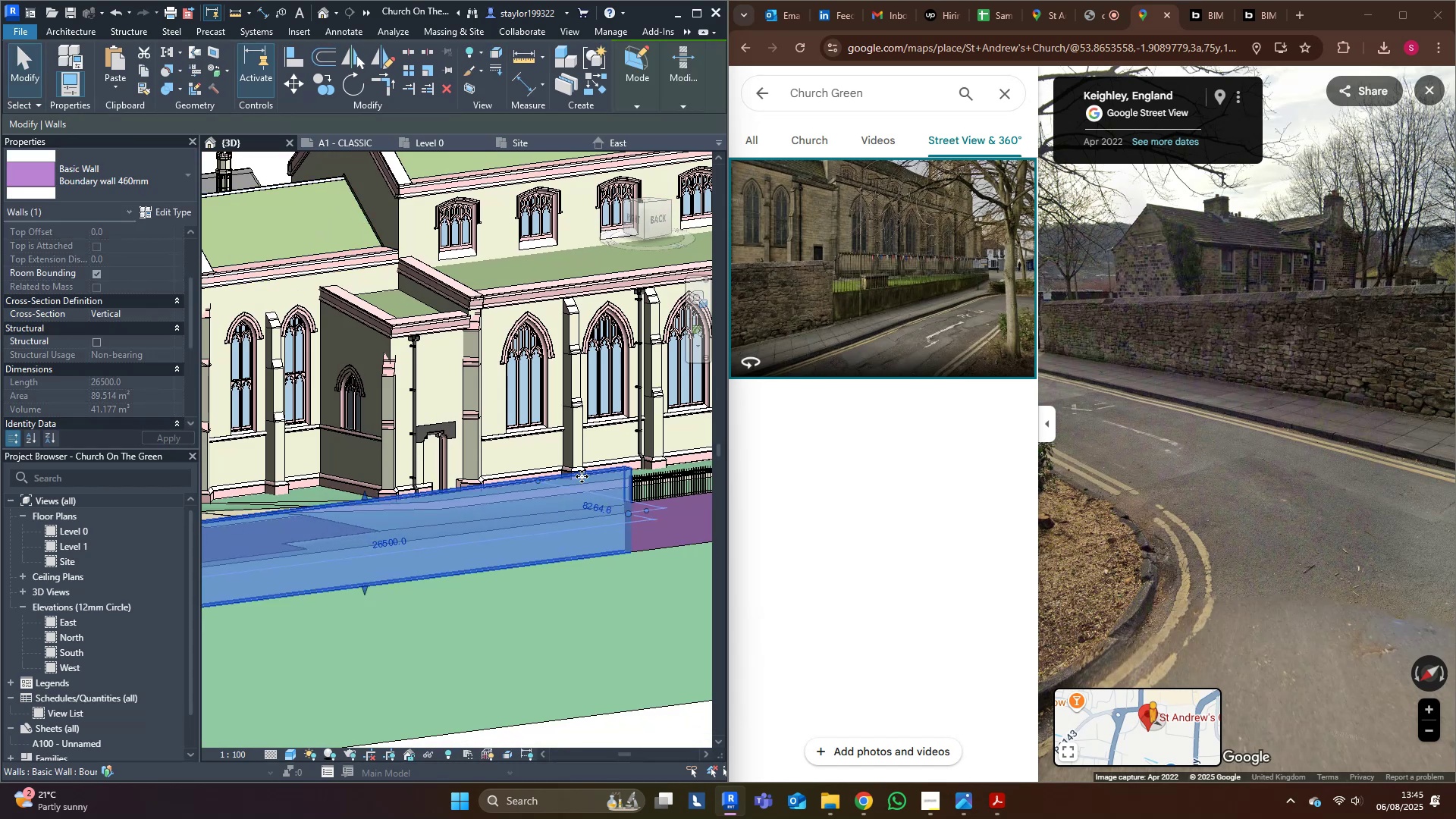 
scroll: coordinate [522, 501], scroll_direction: down, amount: 4.0
 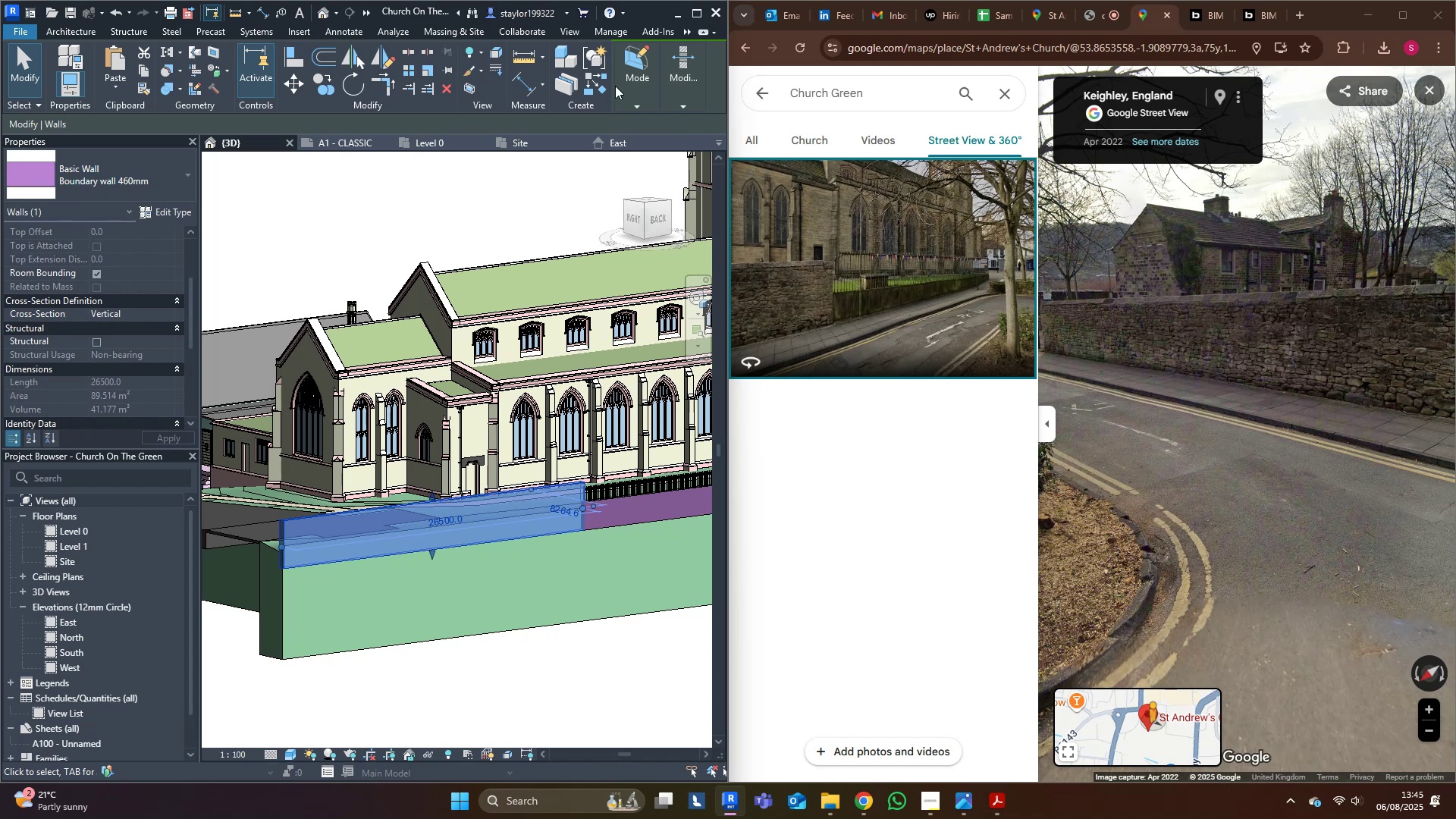 
left_click([632, 71])
 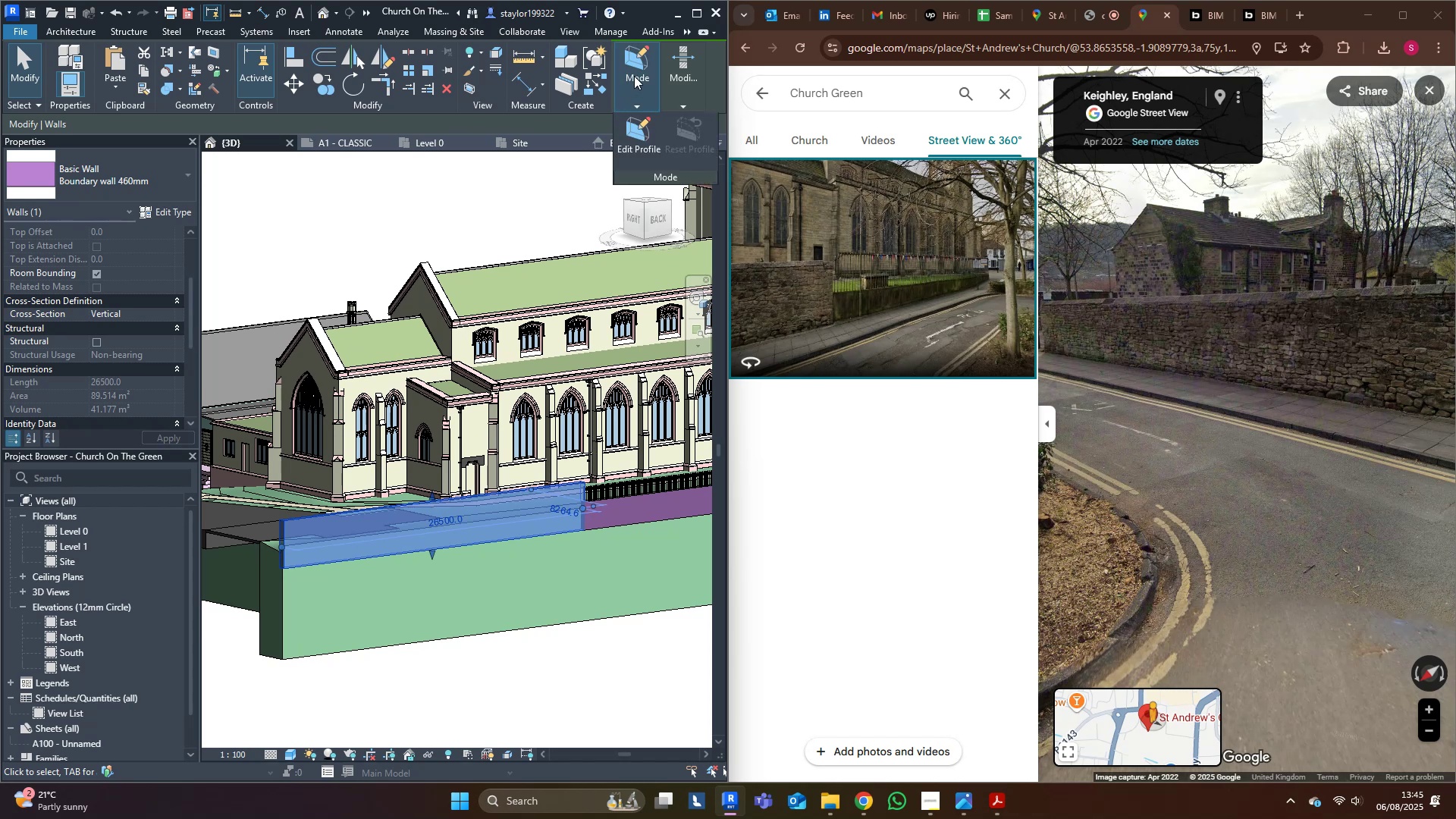 
left_click([642, 61])
 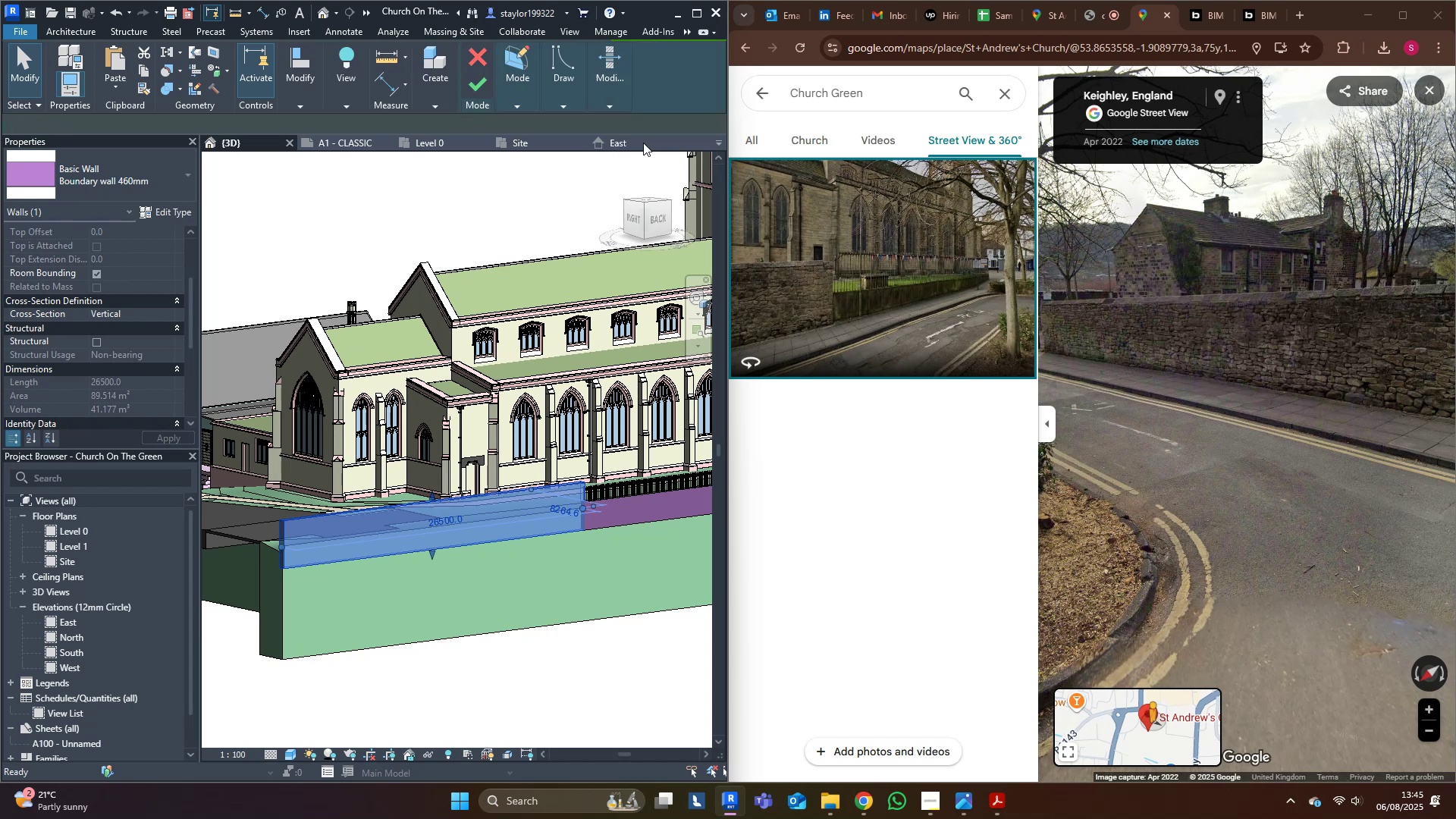 
key(Shift+ShiftLeft)
 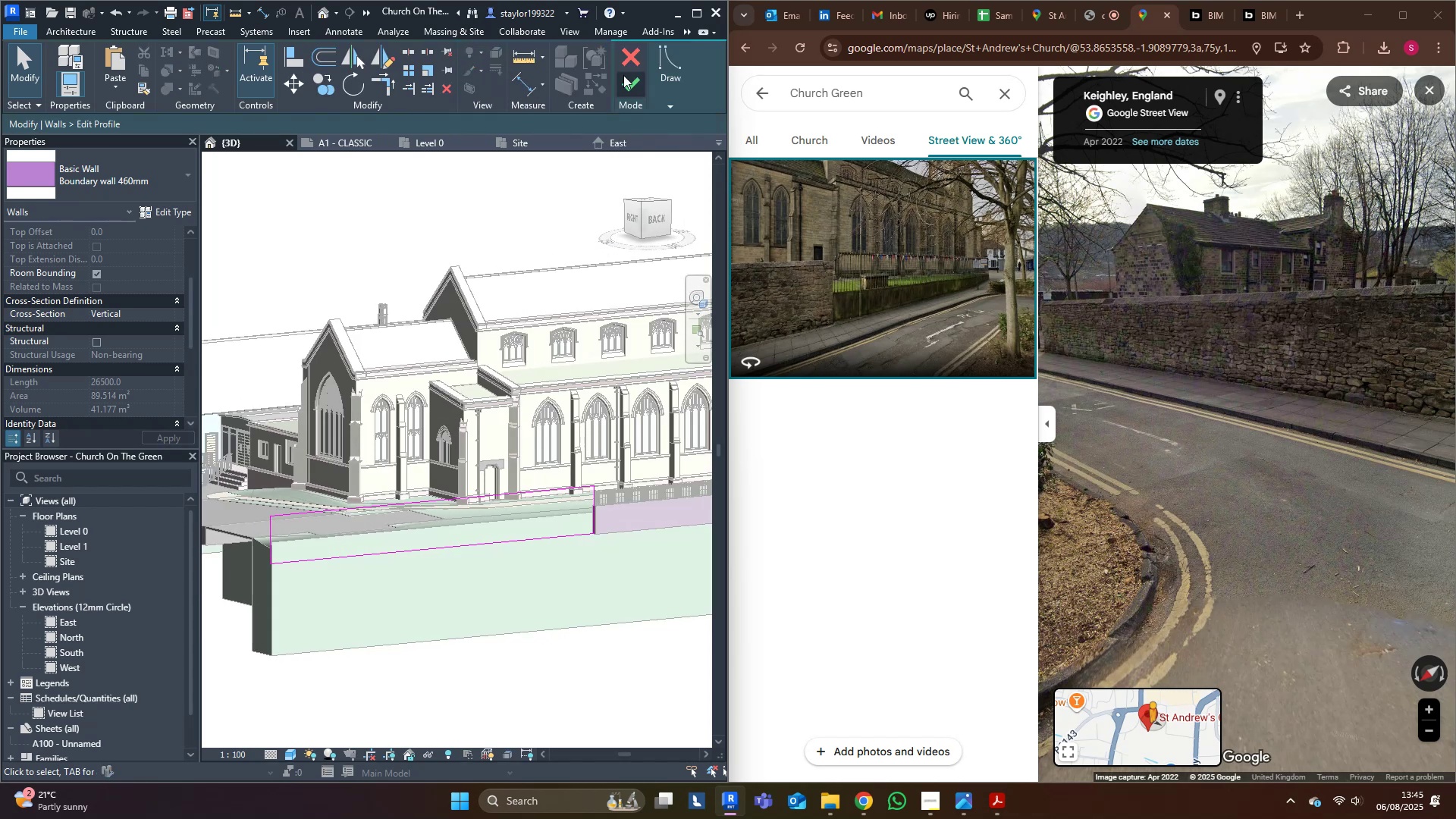 
left_click([667, 53])
 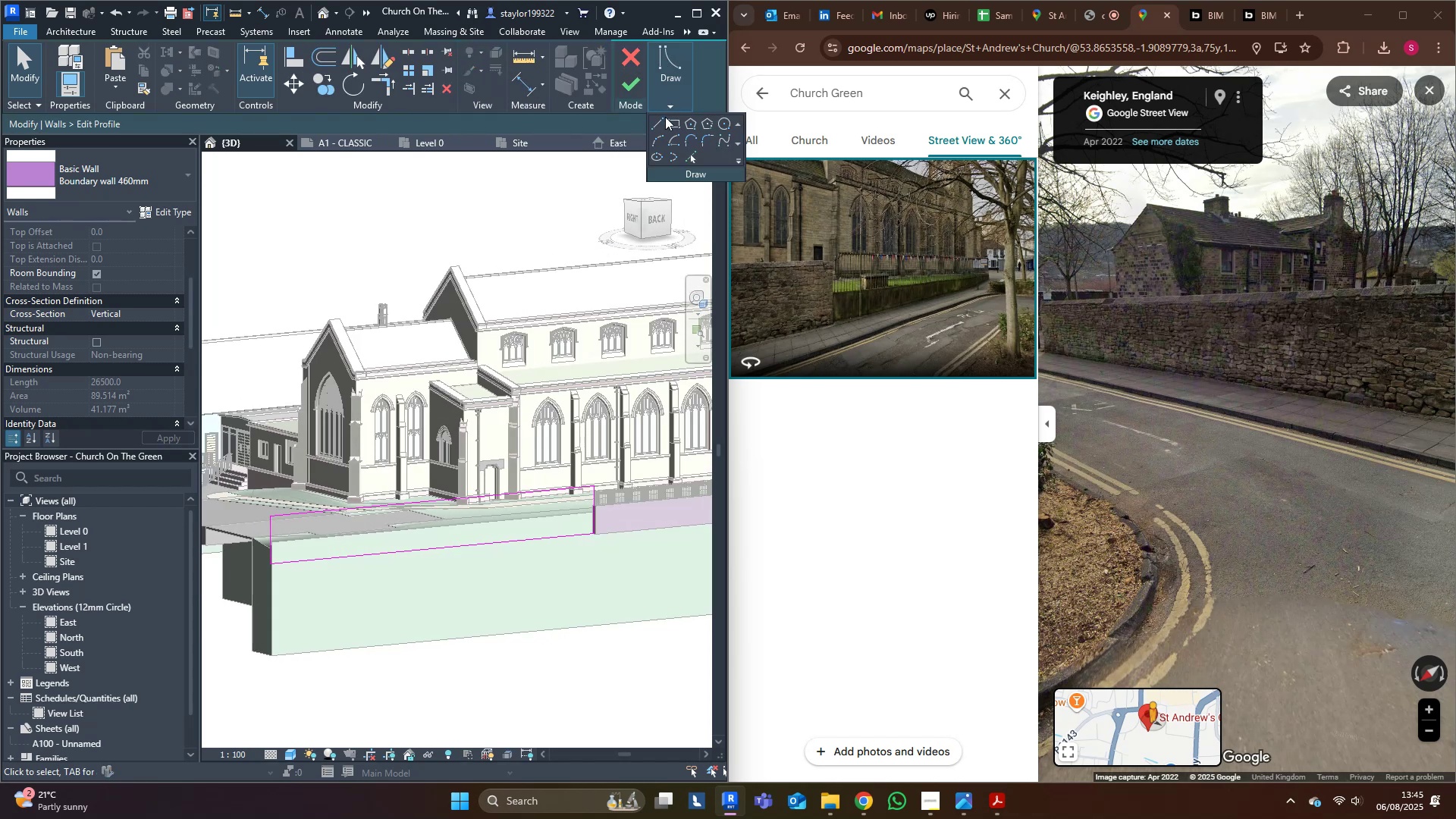 
left_click([664, 120])
 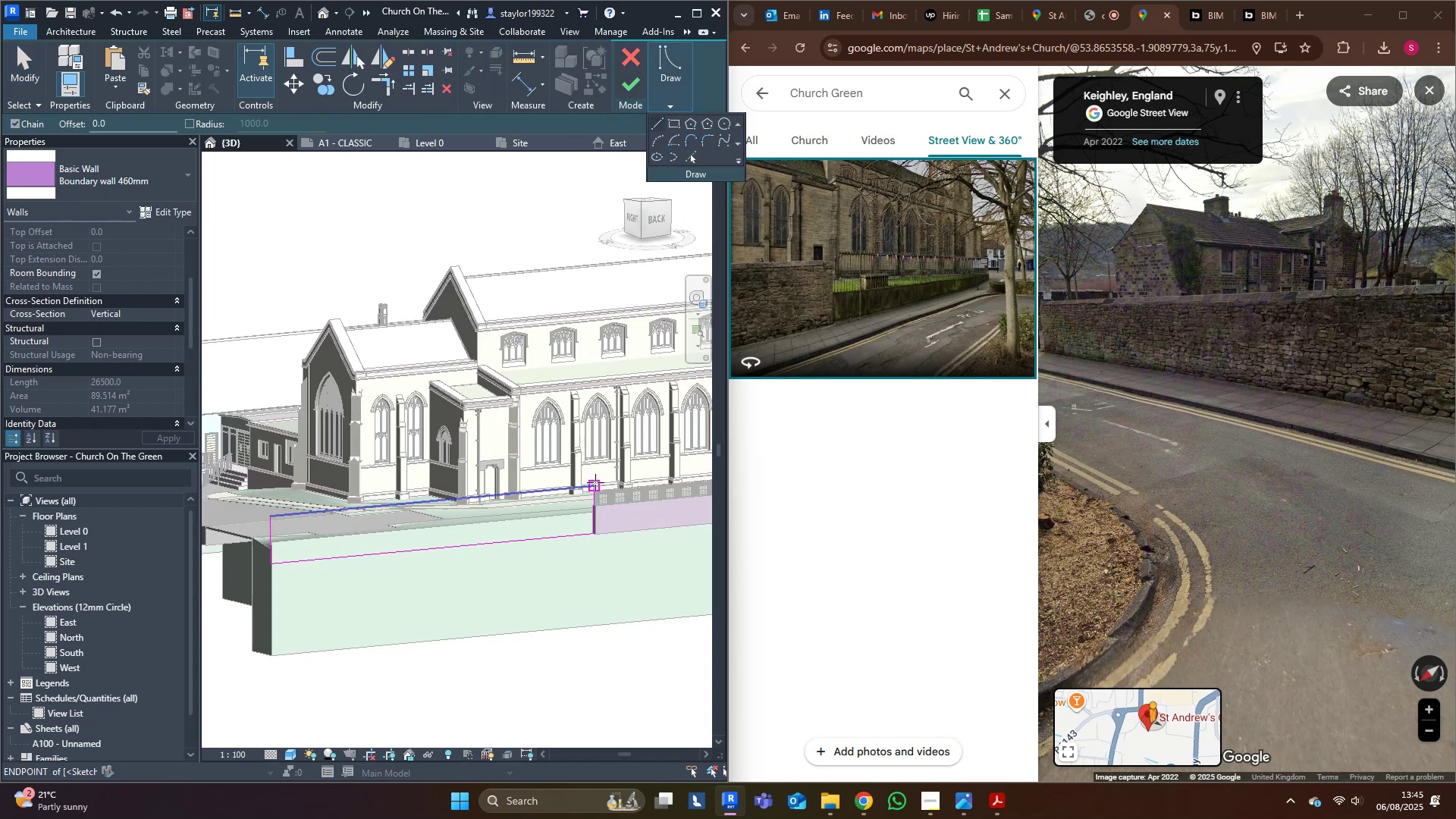 
left_click([595, 482])
 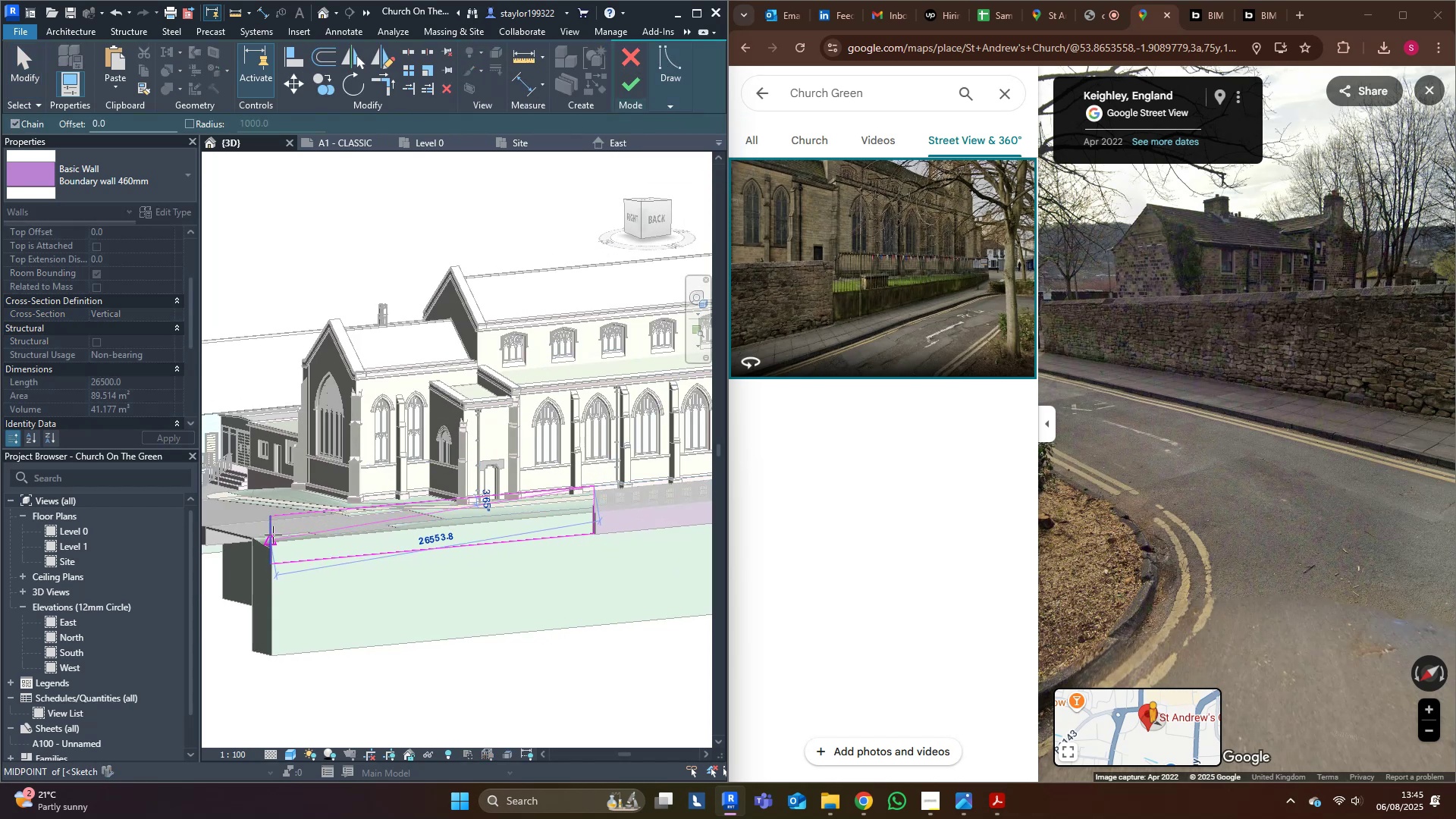 
left_click([273, 535])
 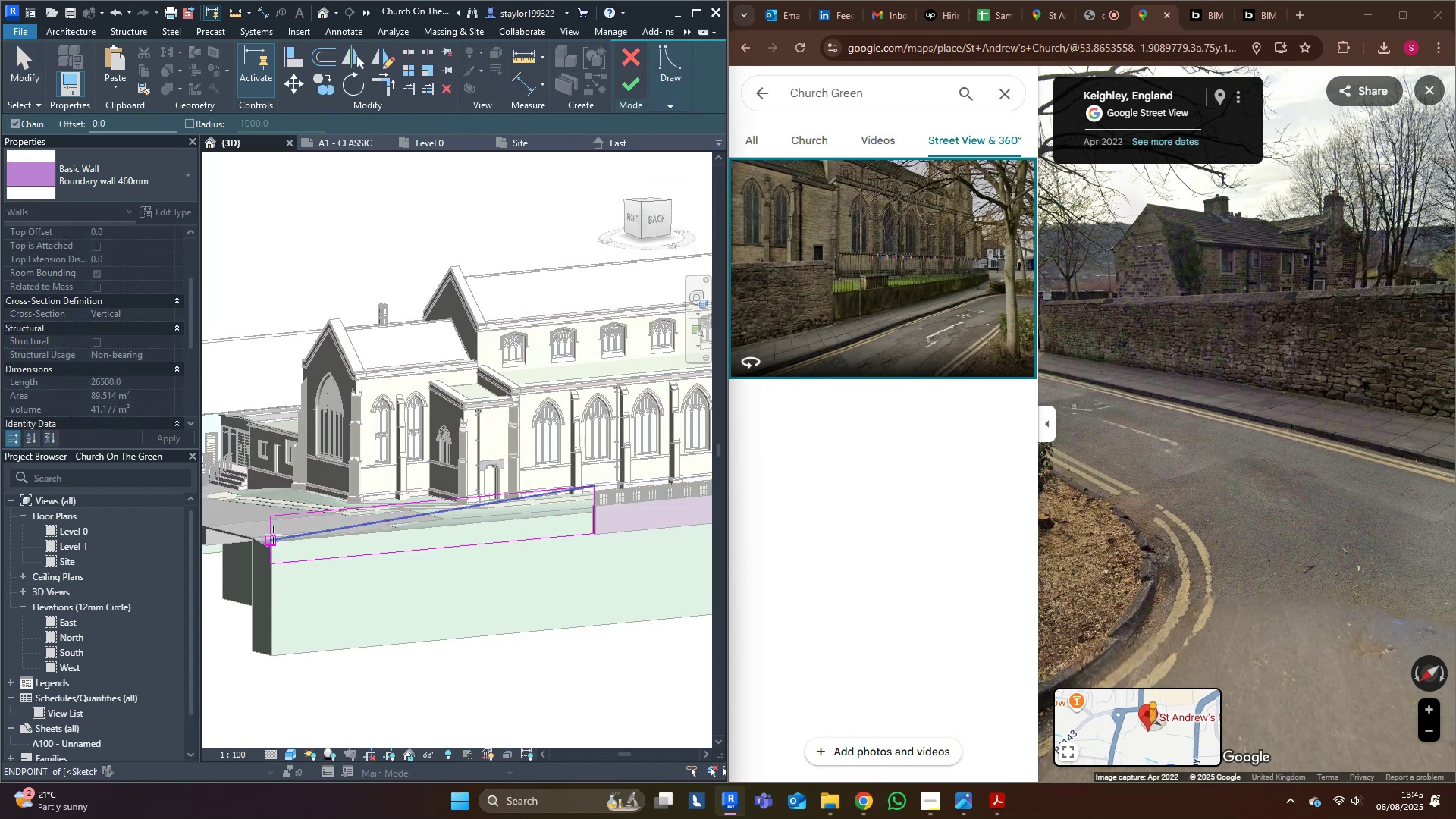 
key(Escape)
 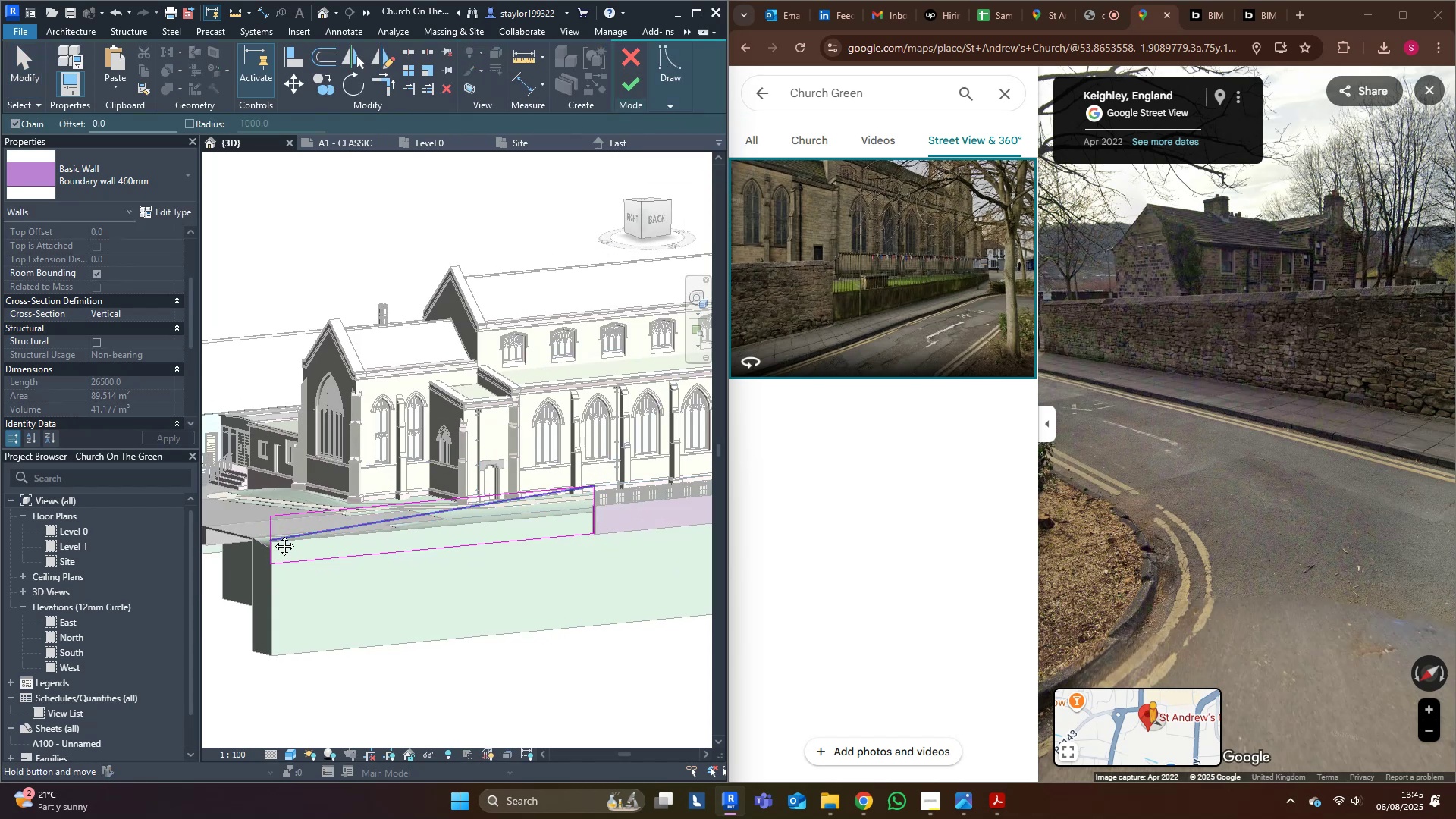 
middle_click([273, 535])
 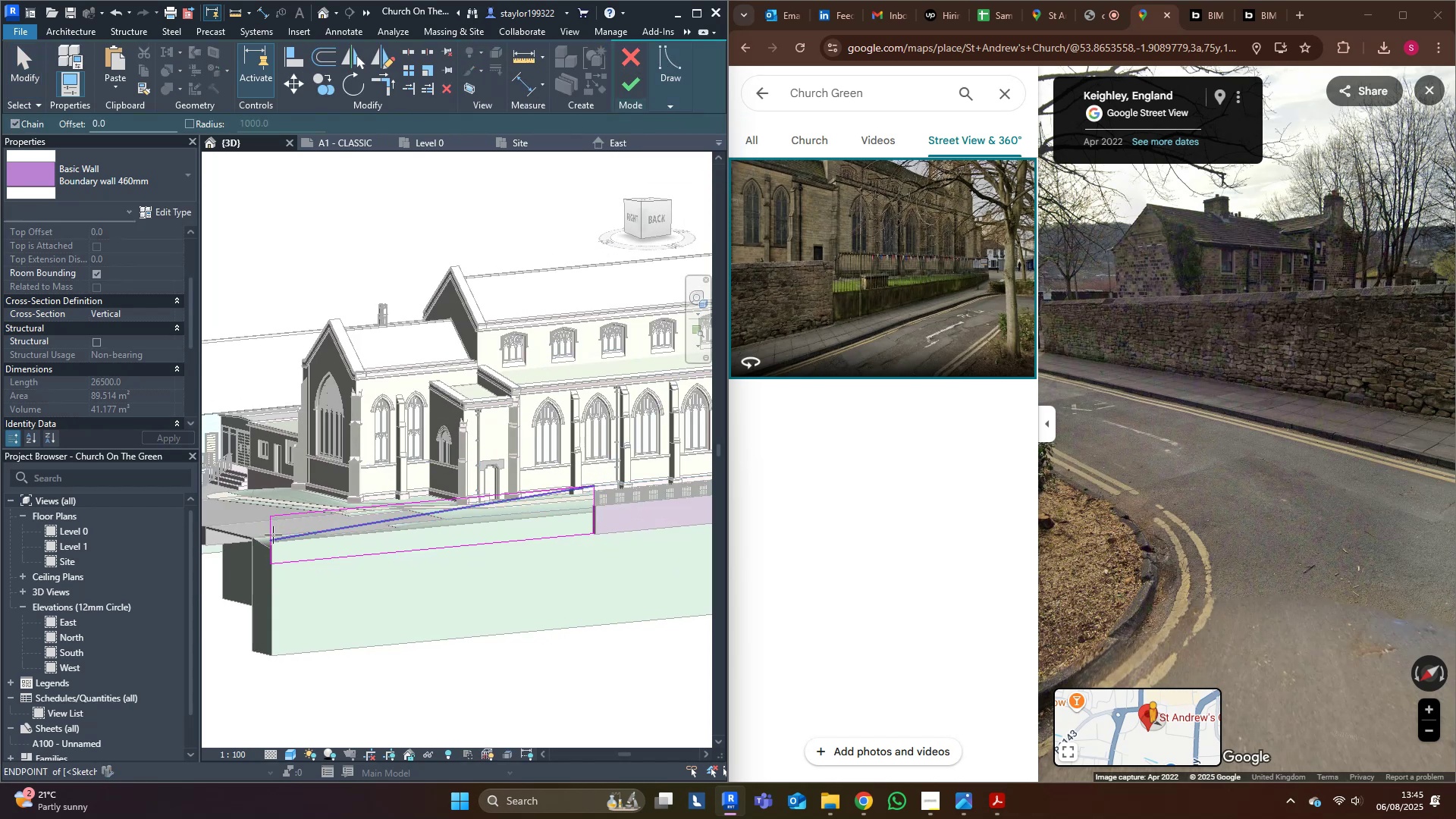 
type(trmd)
 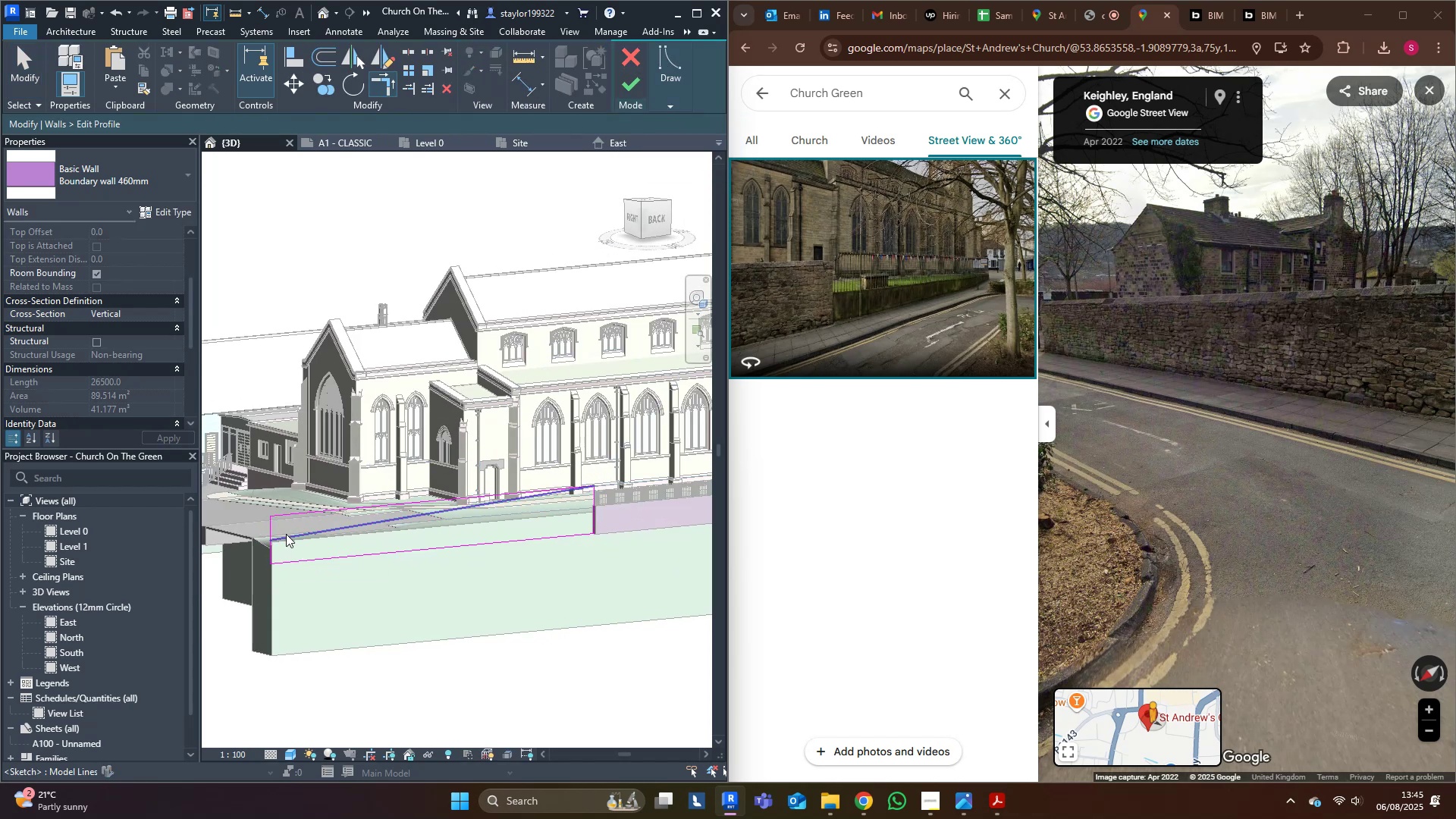 
scroll: coordinate [271, 541], scroll_direction: up, amount: 6.0
 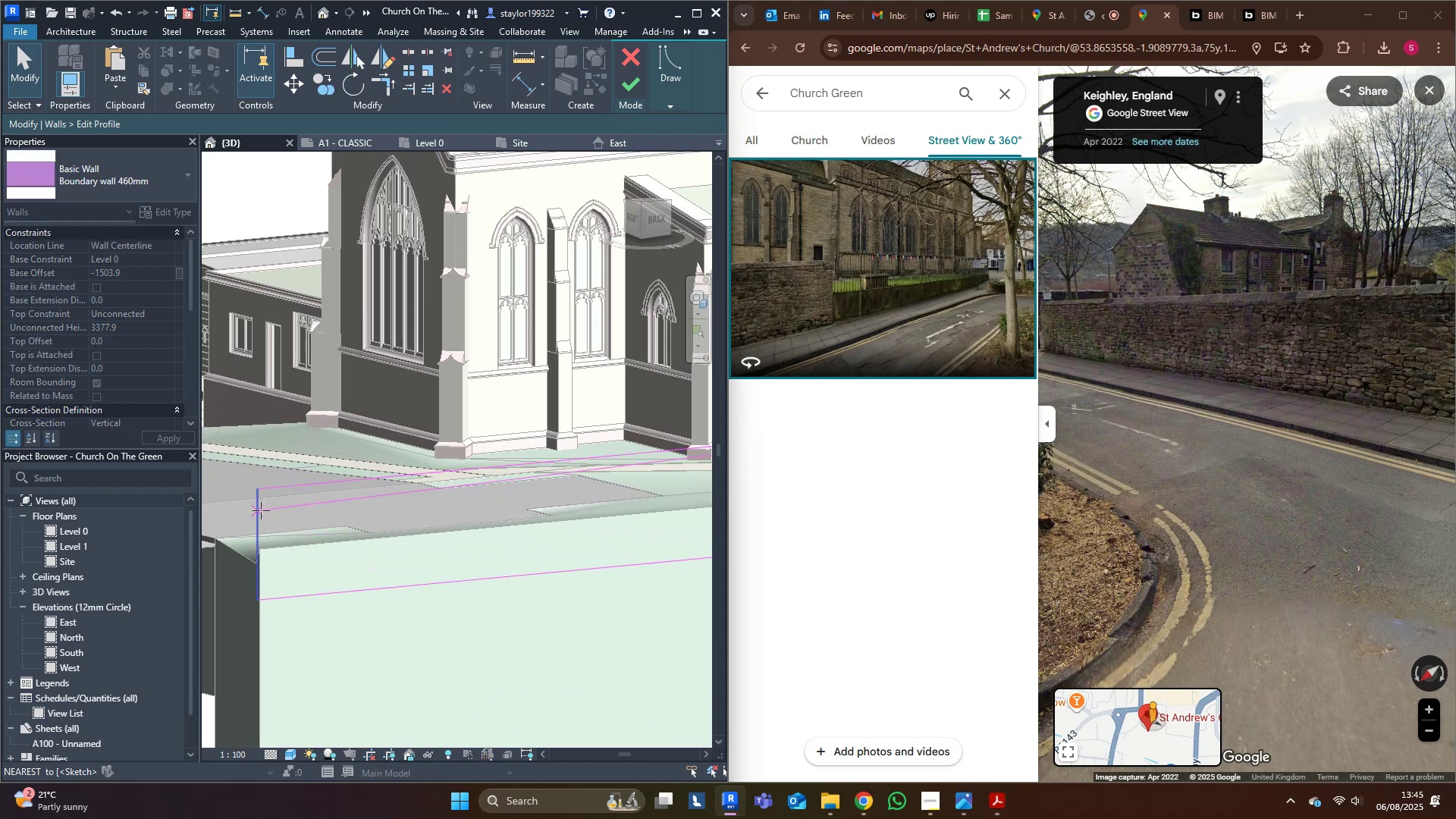 
type(tr)
 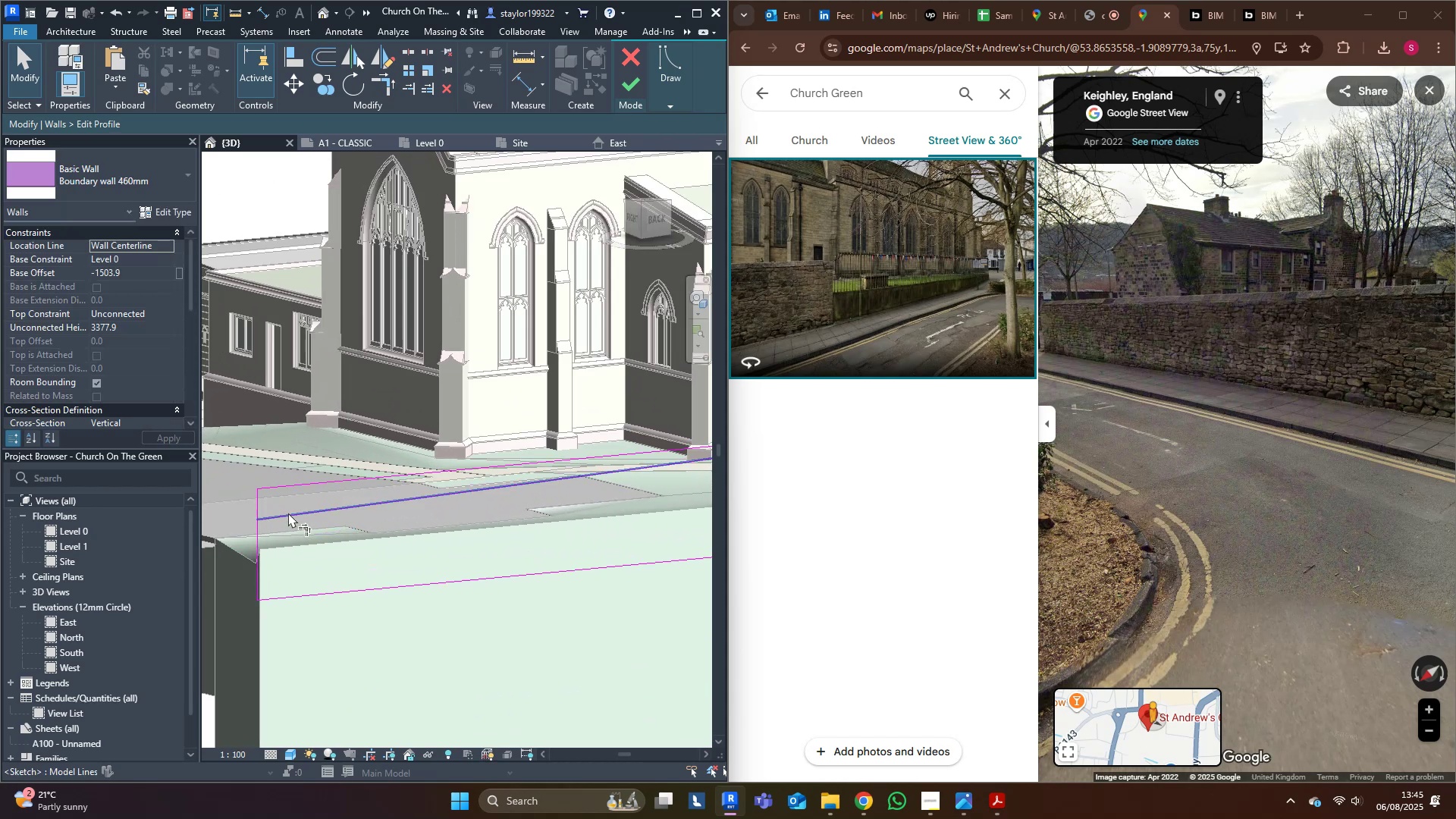 
double_click([287, 512])
 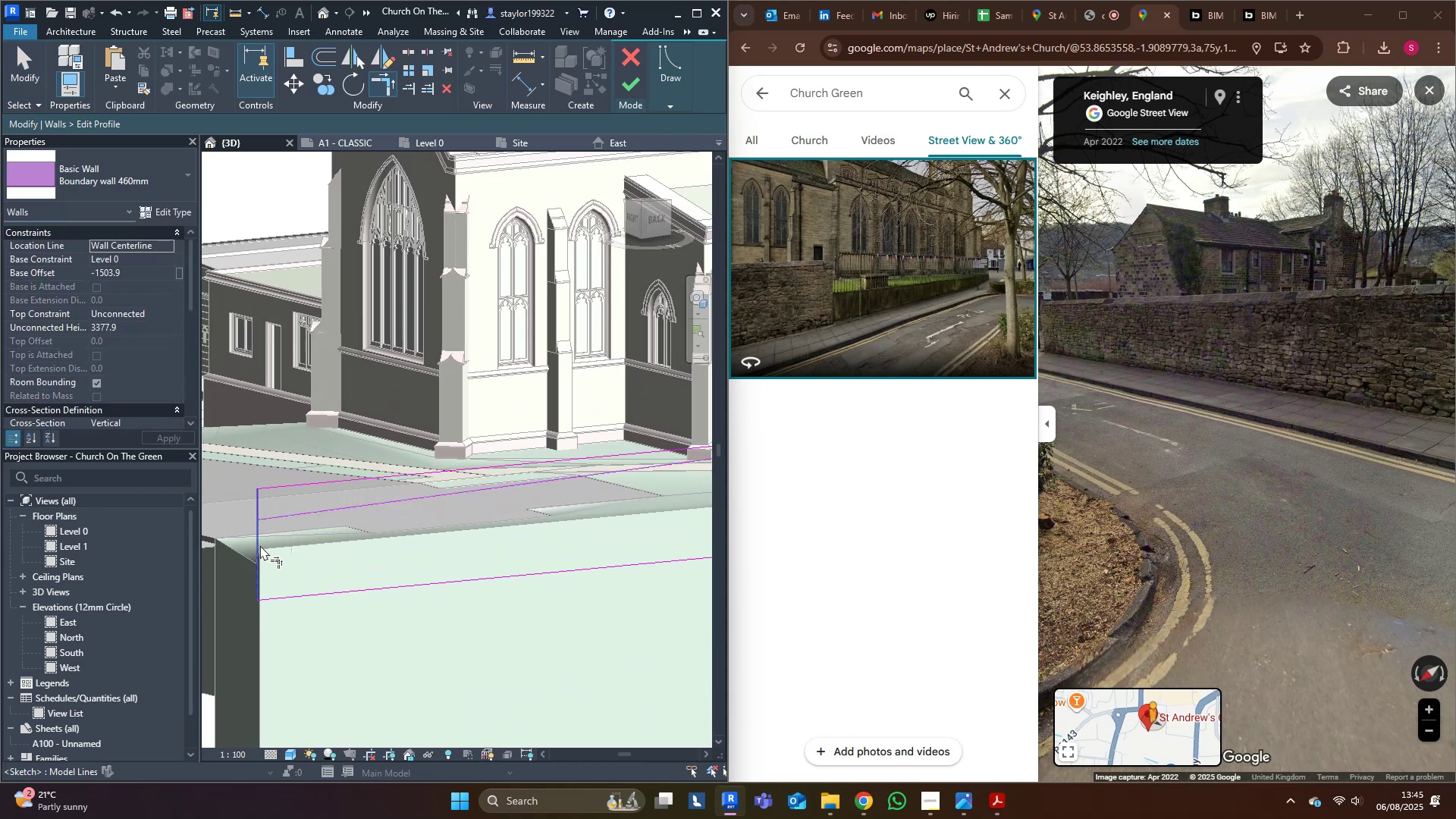 
triple_click([260, 546])
 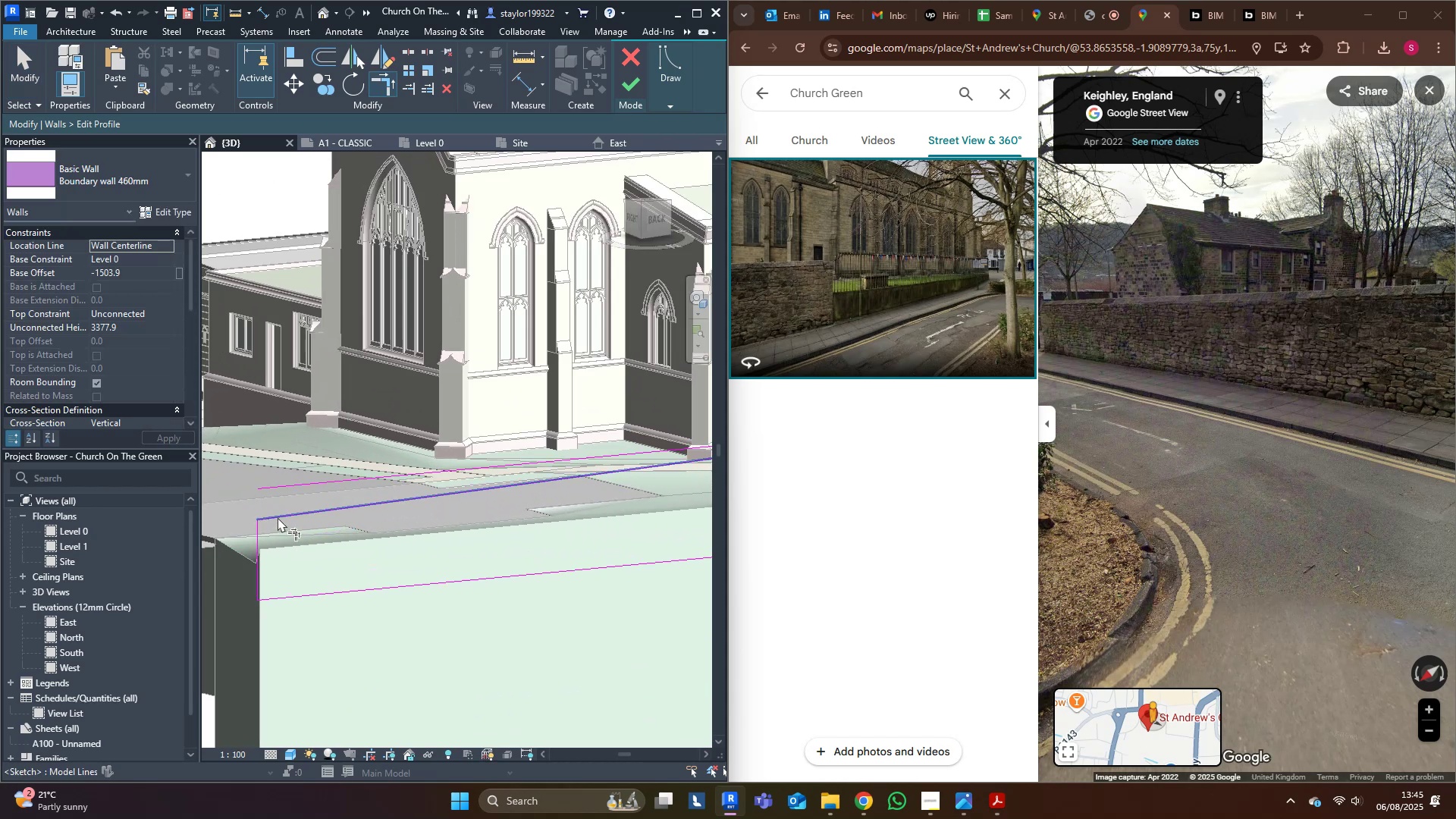 
triple_click([278, 515])
 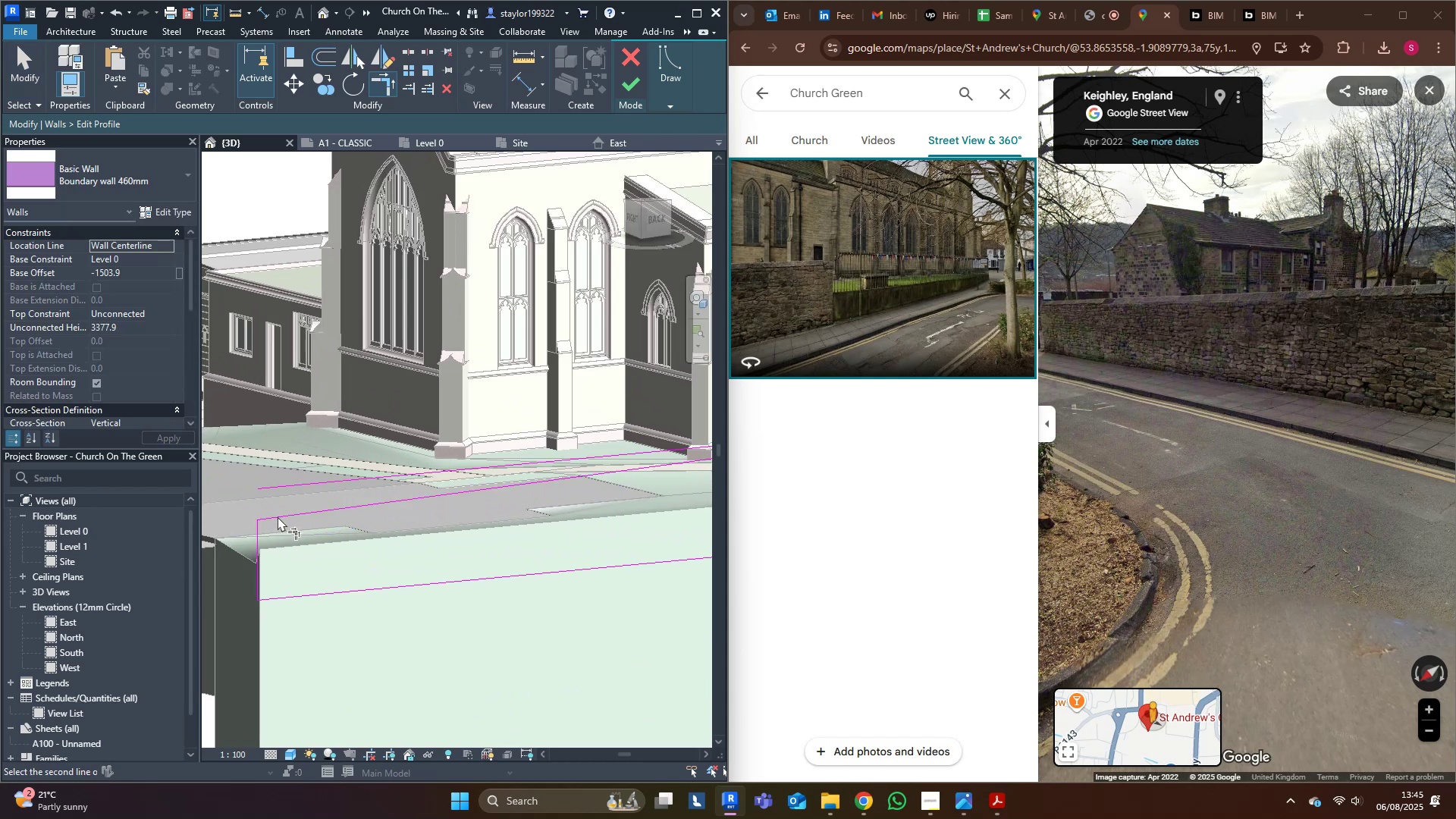 
scroll: coordinate [278, 516], scroll_direction: down, amount: 4.0
 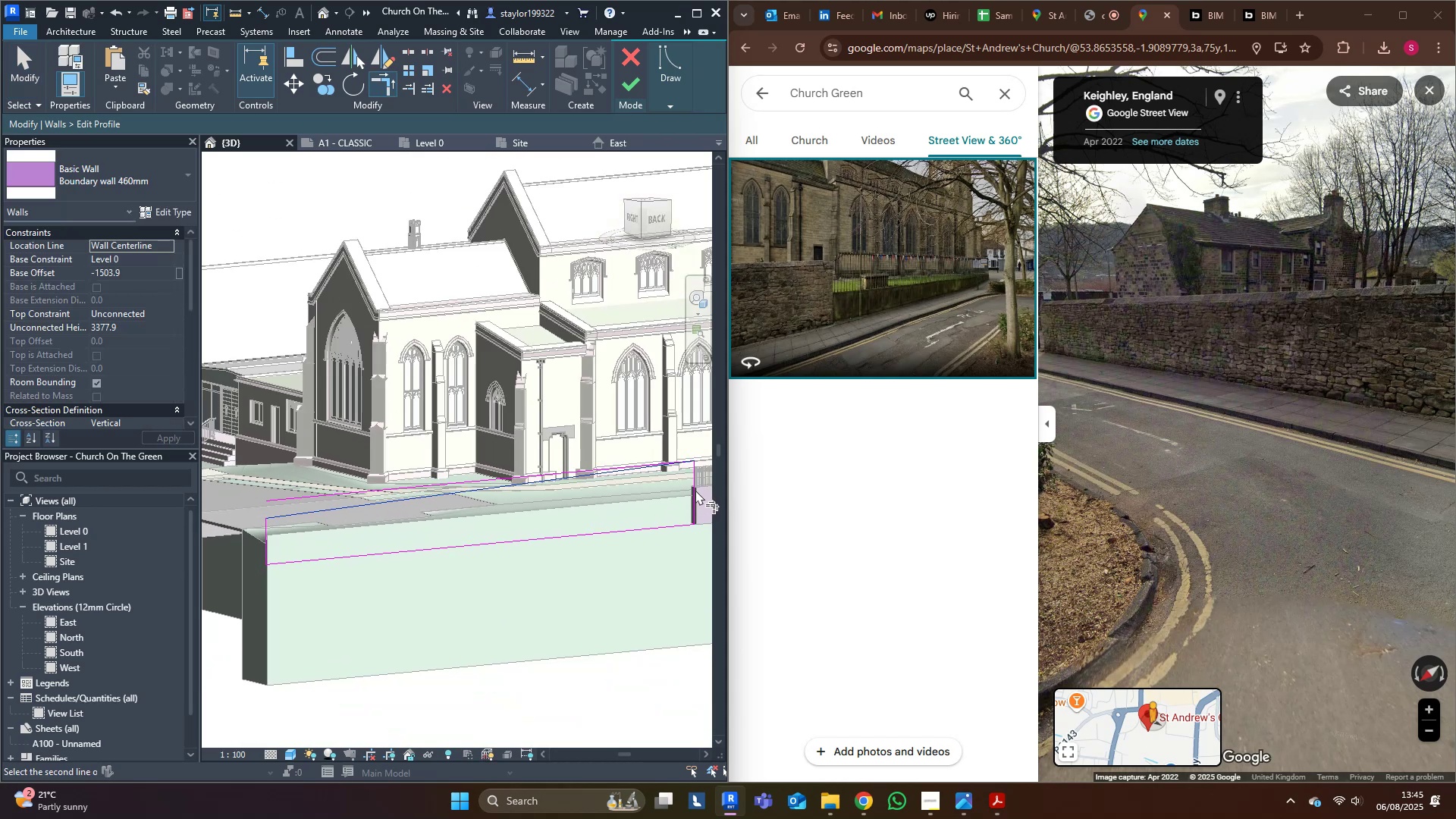 
type(md)
 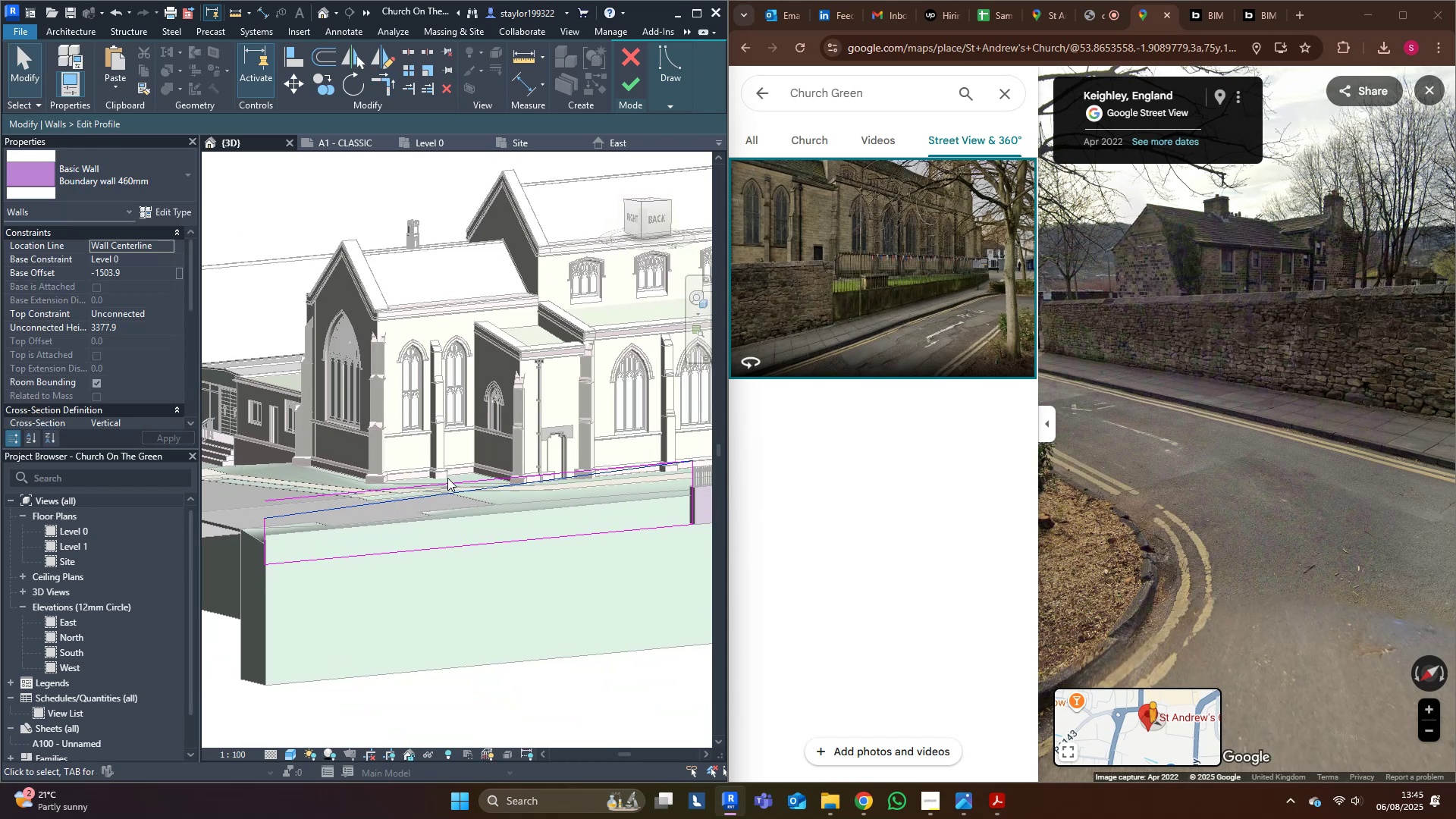 
left_click([451, 481])
 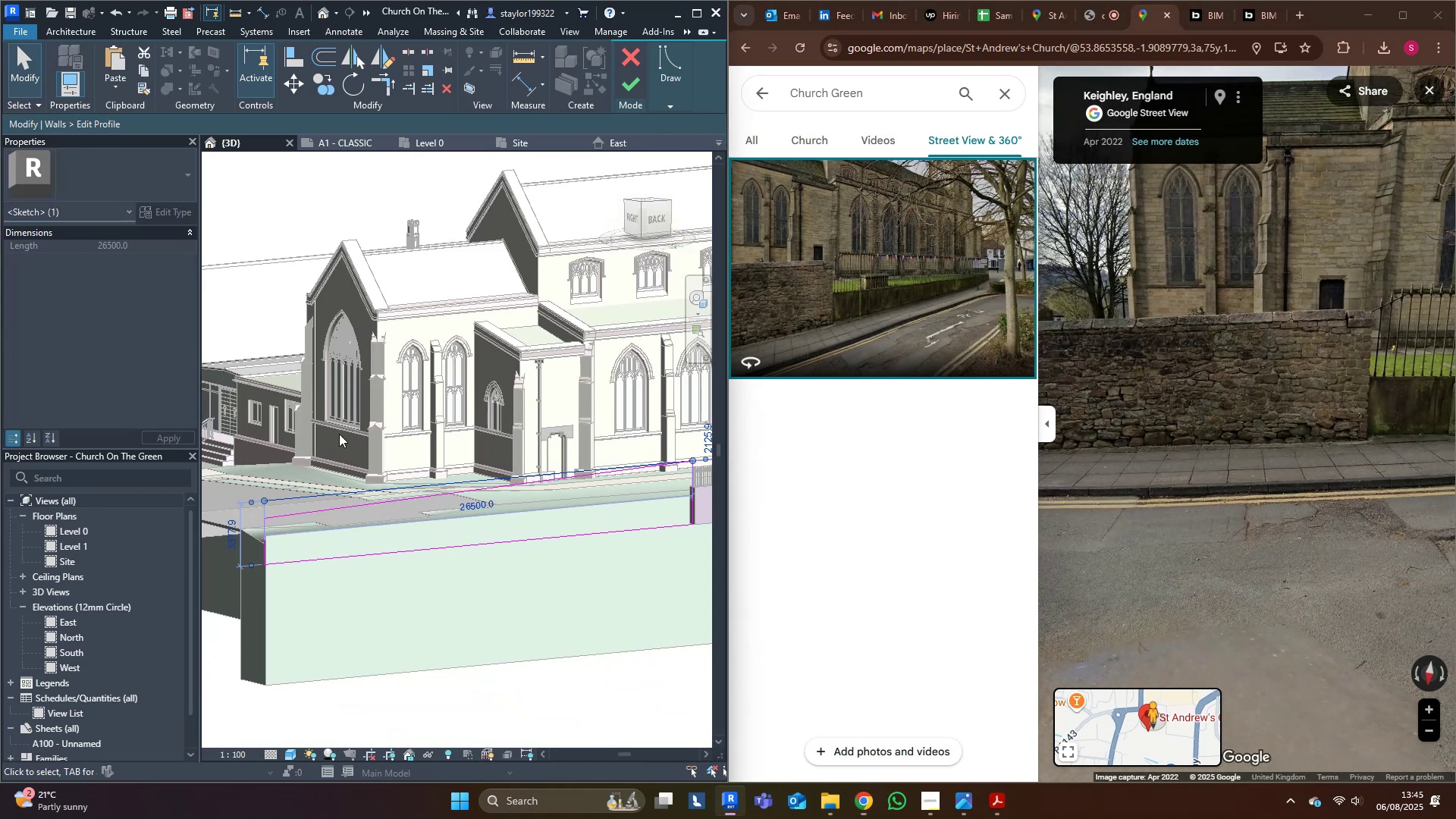 
key(Delete)
 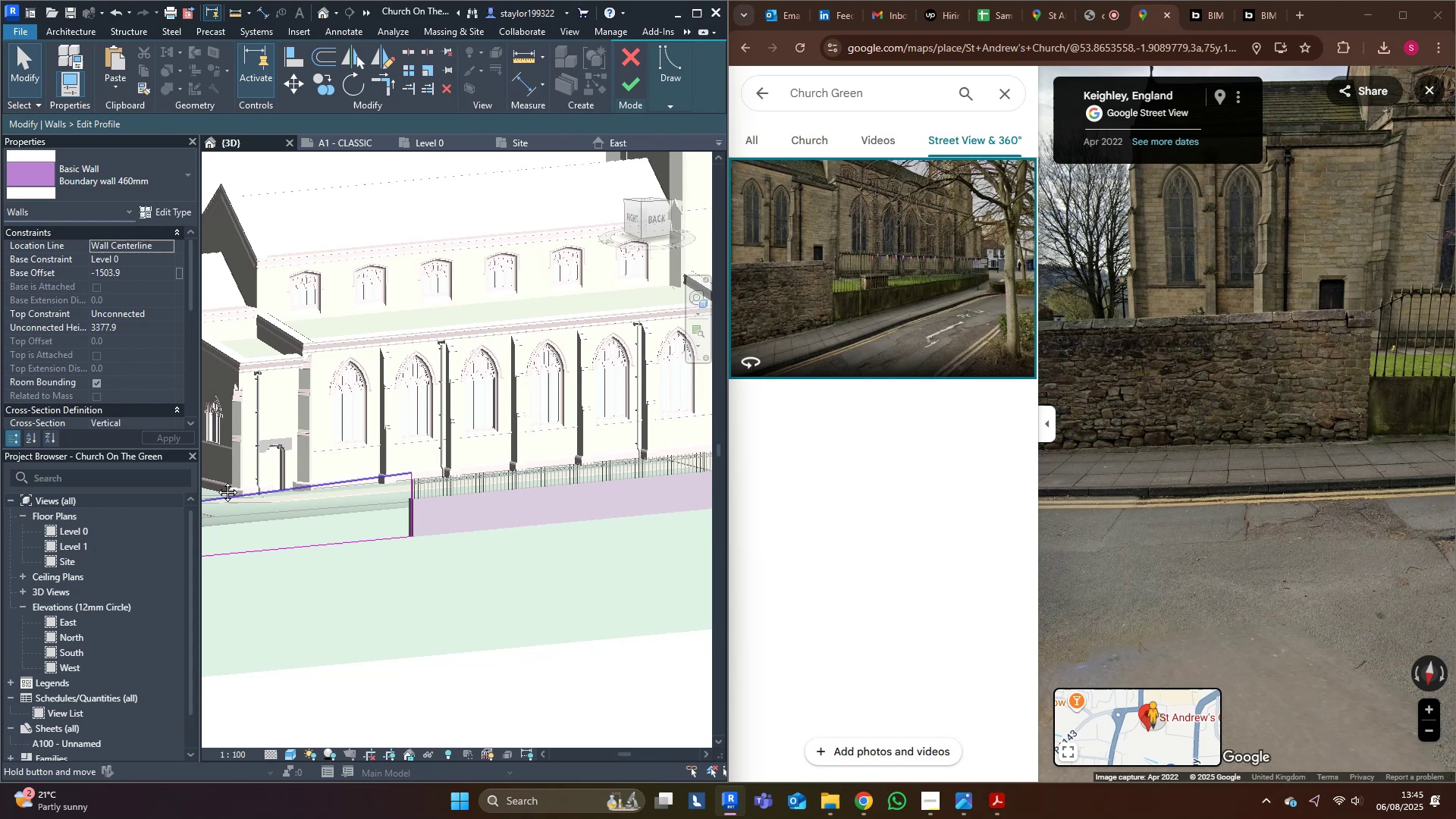 
scroll: coordinate [381, 459], scroll_direction: up, amount: 14.0
 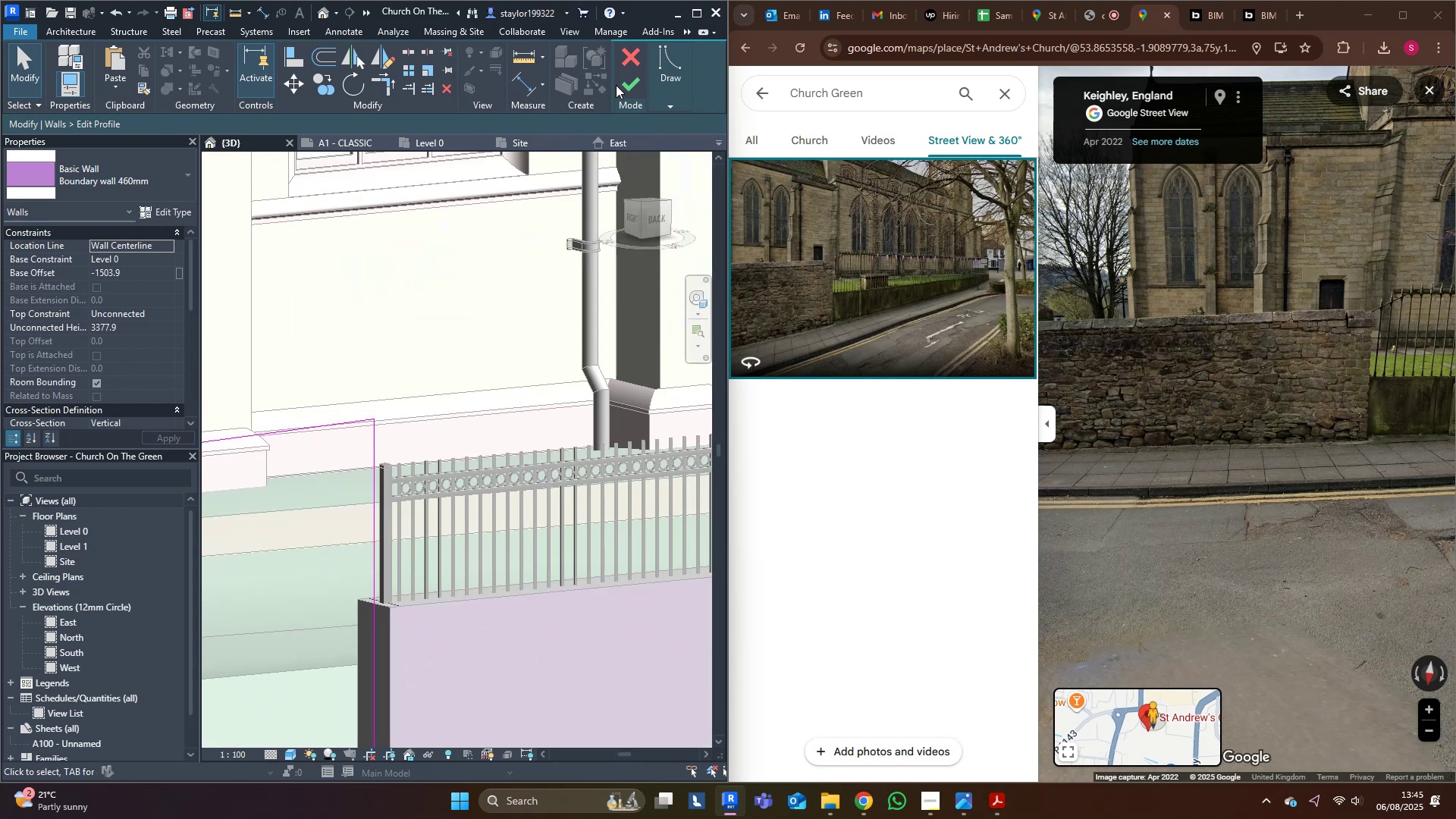 
left_click([632, 81])
 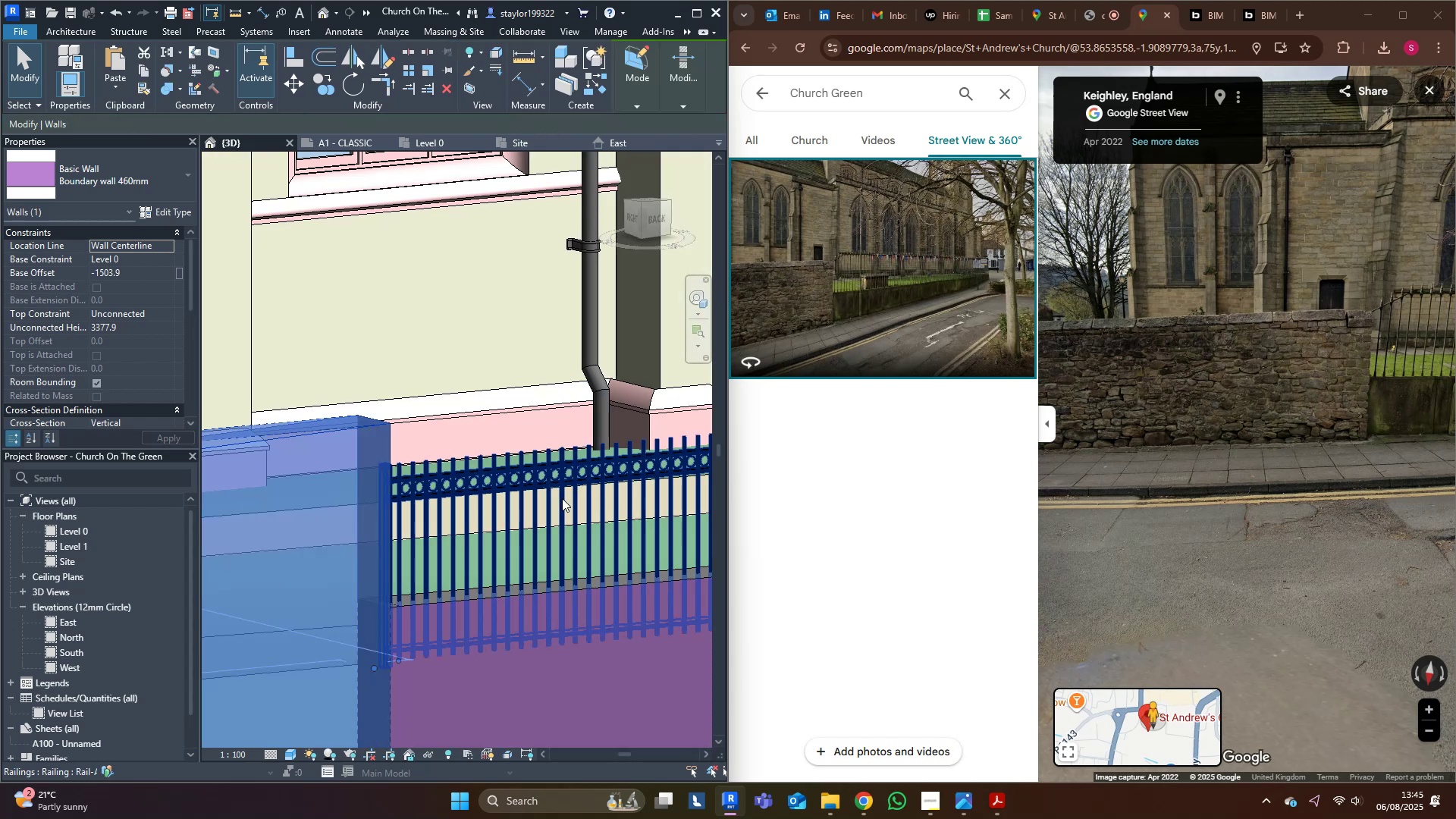 
left_click([562, 499])
 